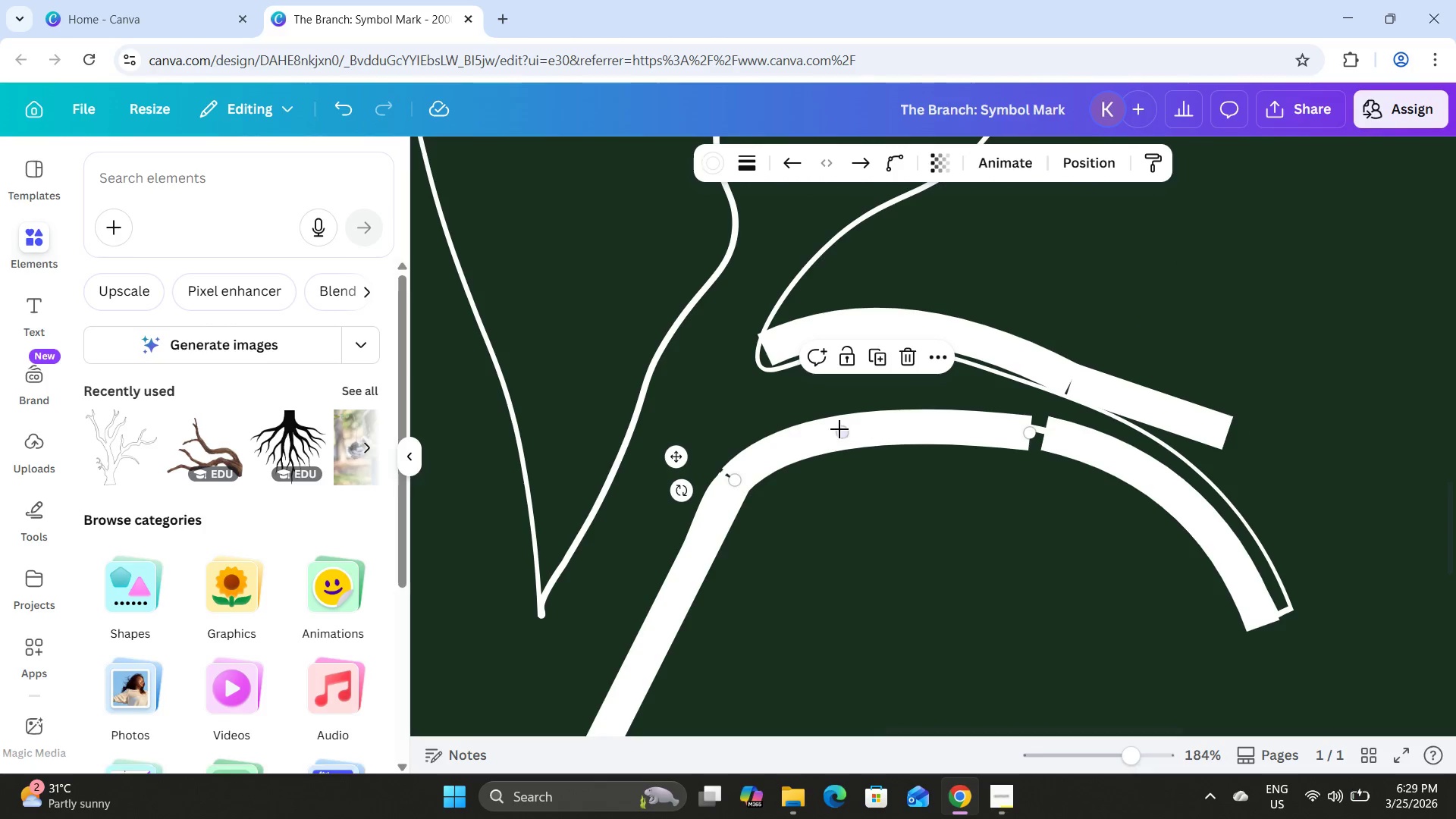 
left_click_drag(start_coordinate=[843, 431], to_coordinate=[830, 428])
 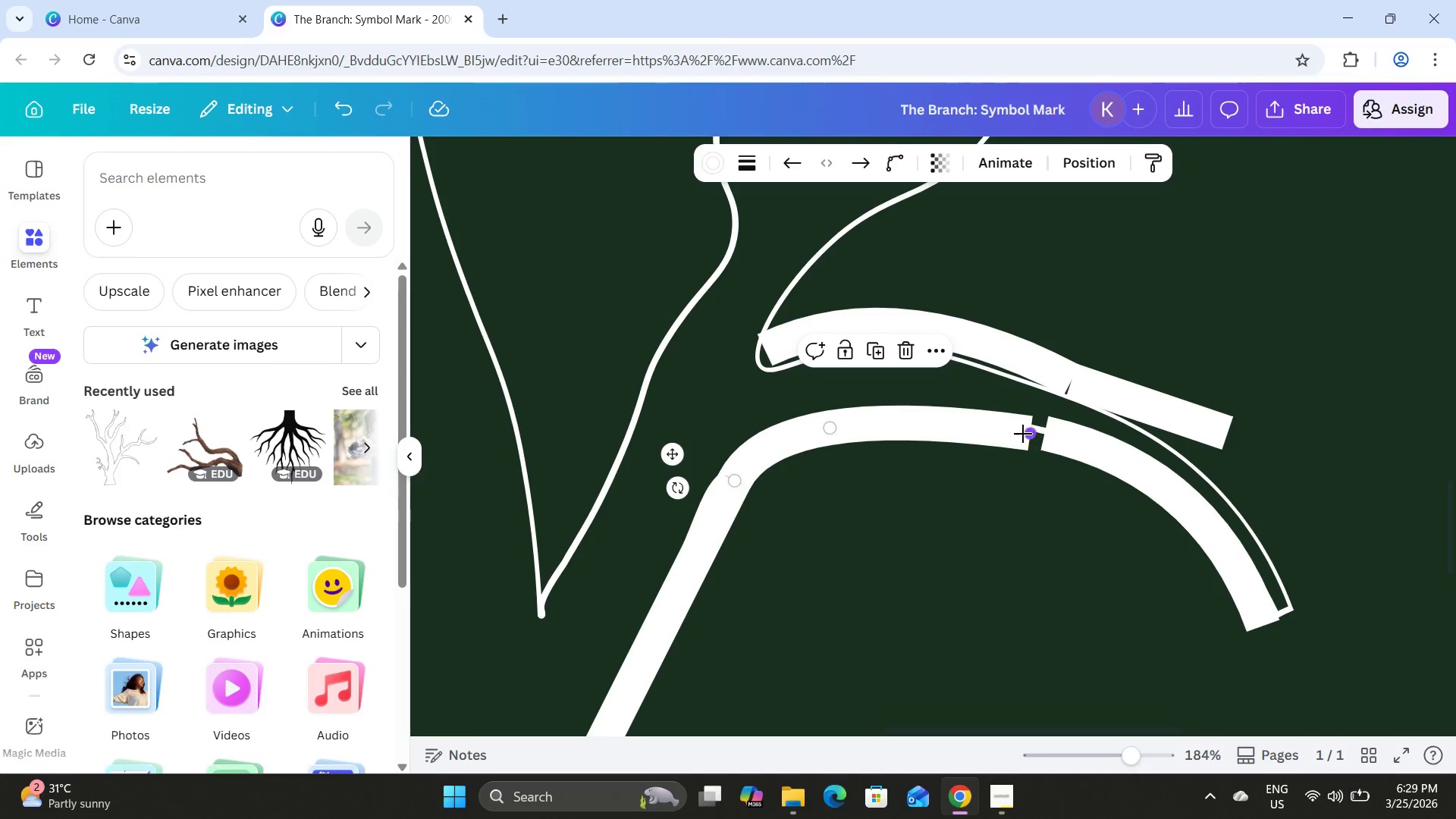 
left_click_drag(start_coordinate=[1022, 435], to_coordinate=[996, 444])
 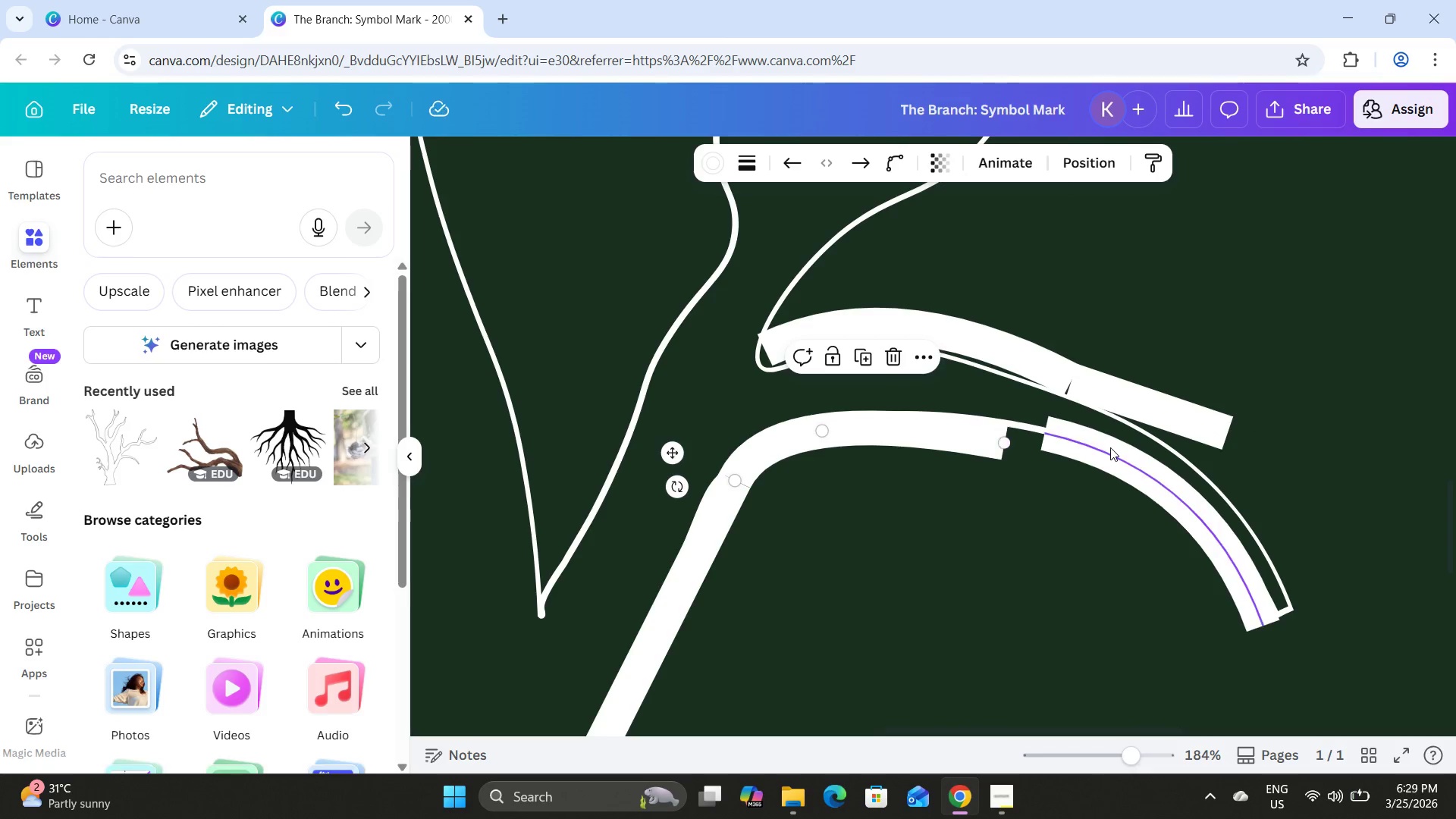 
left_click([1110, 447])
 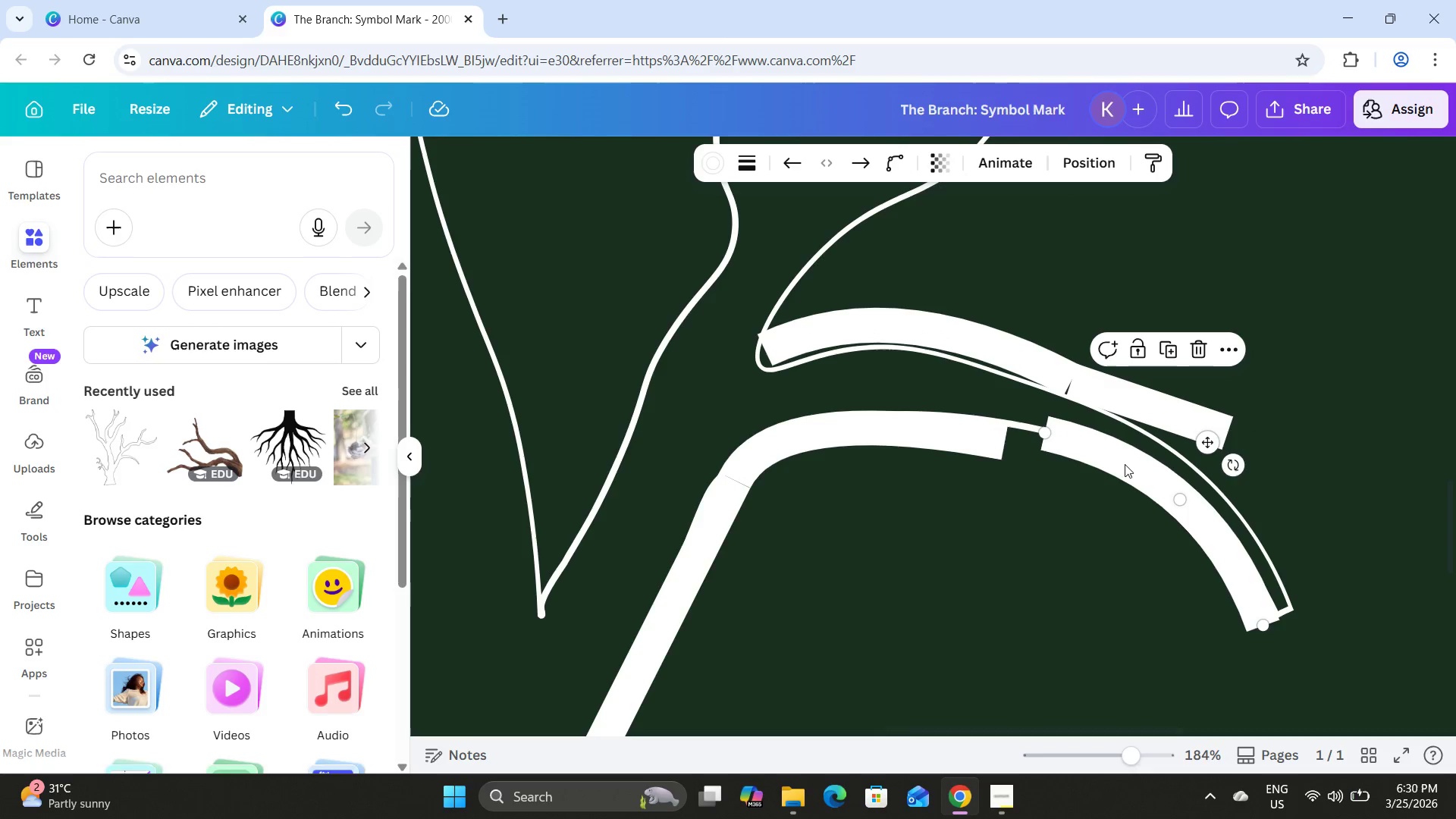 
left_click_drag(start_coordinate=[1125, 464], to_coordinate=[1088, 474])
 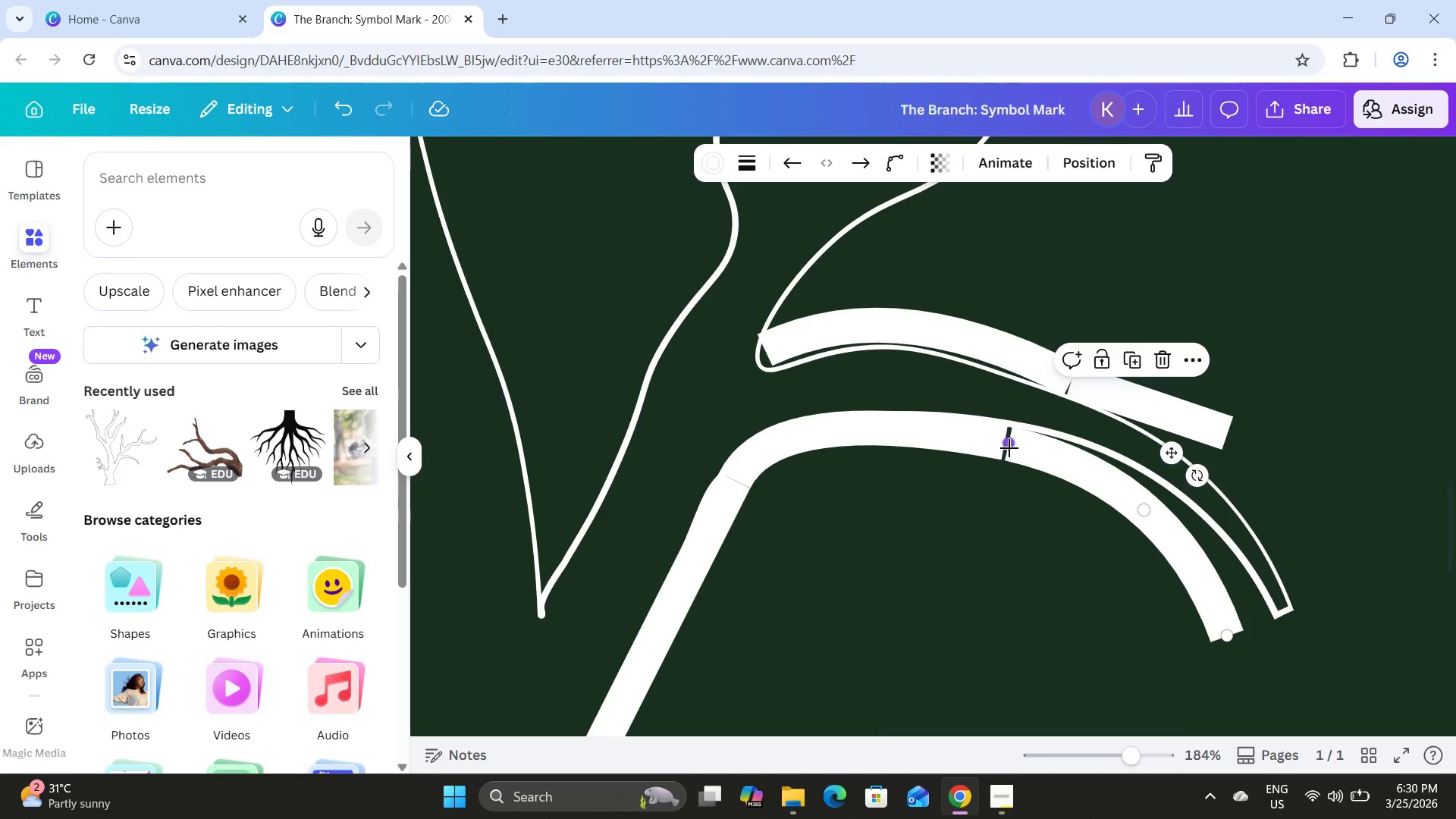 
left_click_drag(start_coordinate=[1009, 447], to_coordinate=[1004, 445])
 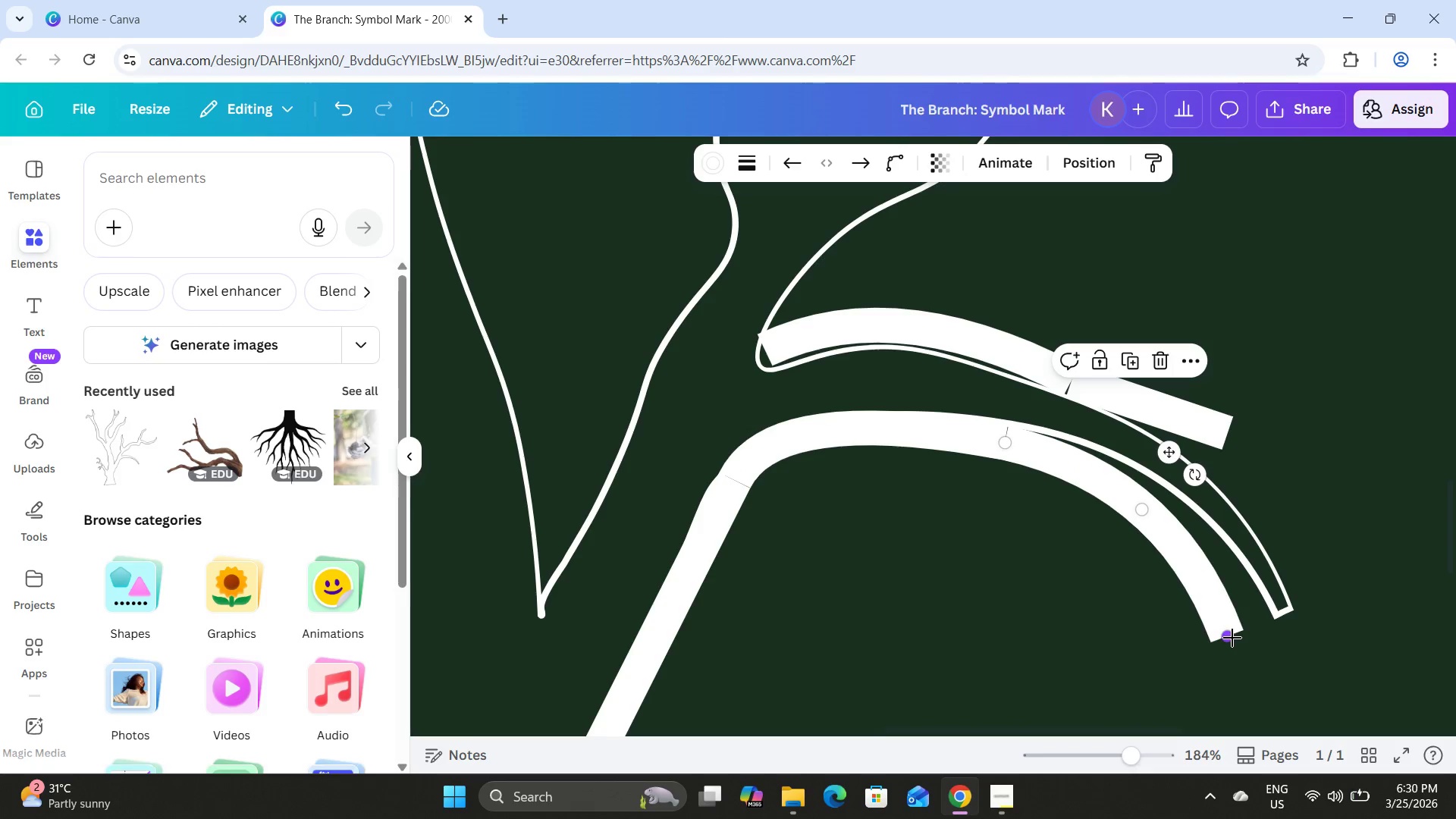 
left_click_drag(start_coordinate=[1232, 638], to_coordinate=[1269, 627])
 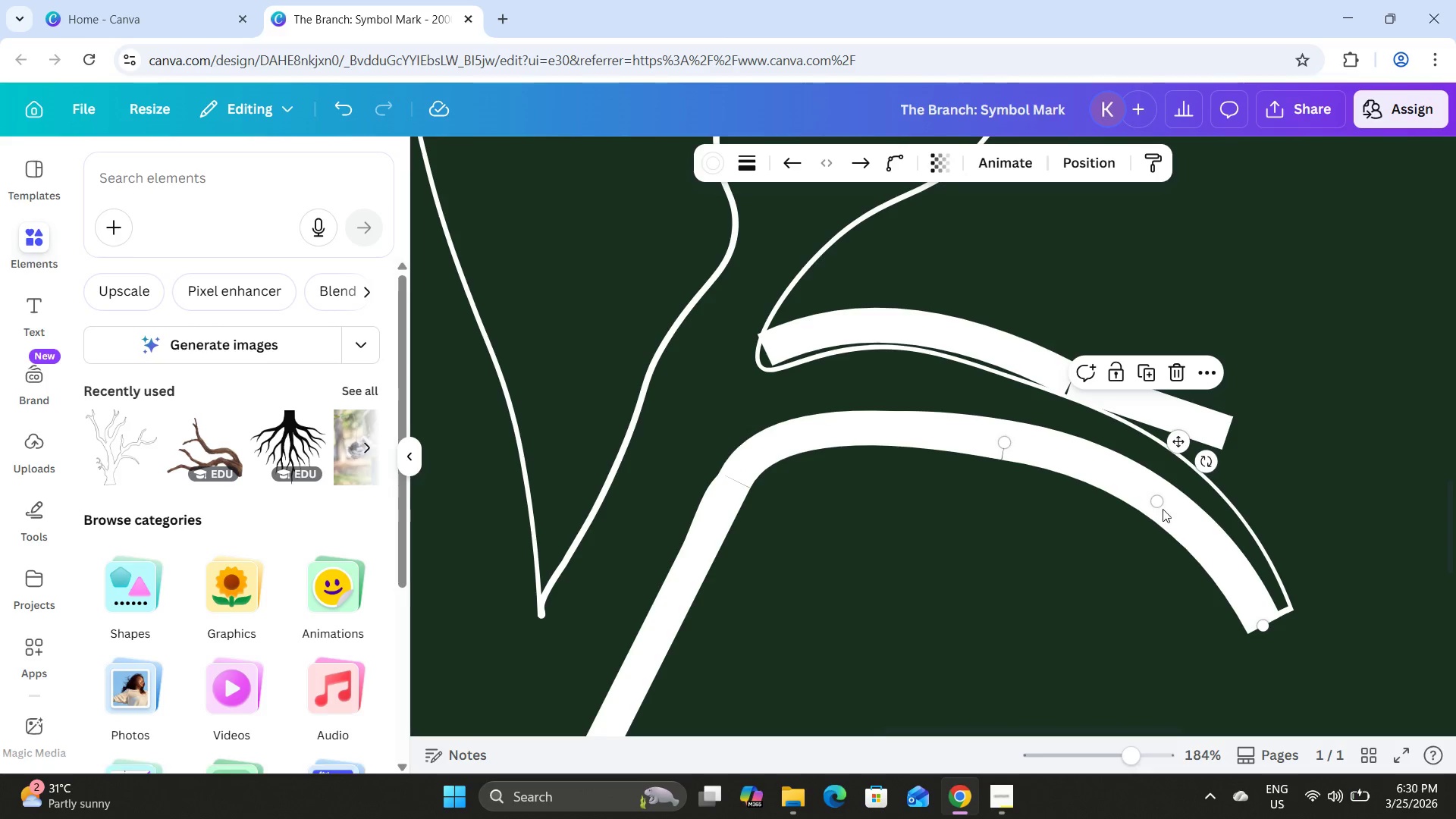 
left_click_drag(start_coordinate=[1158, 504], to_coordinate=[1153, 501])
 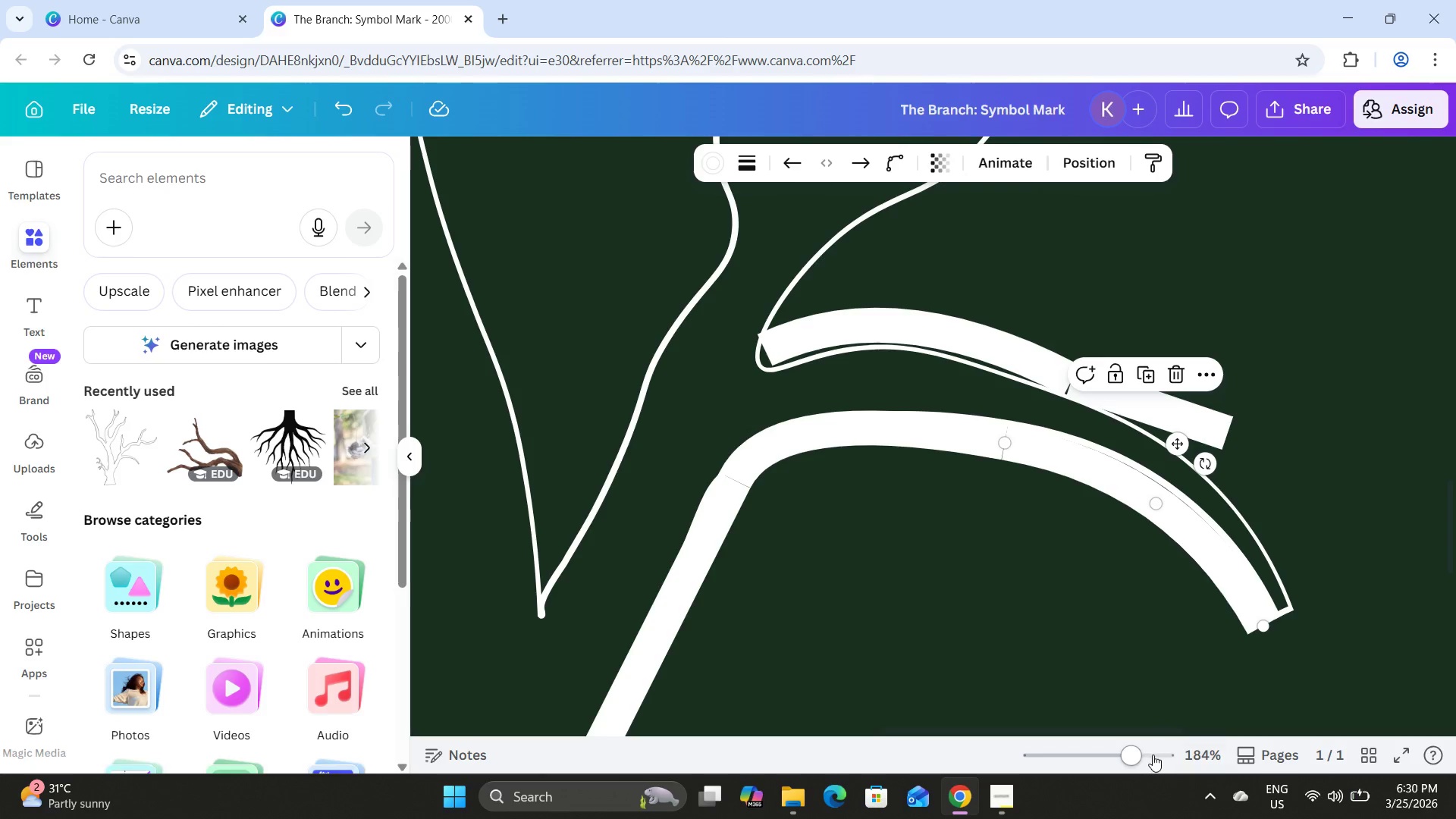 
left_click_drag(start_coordinate=[1139, 755], to_coordinate=[1090, 740])
 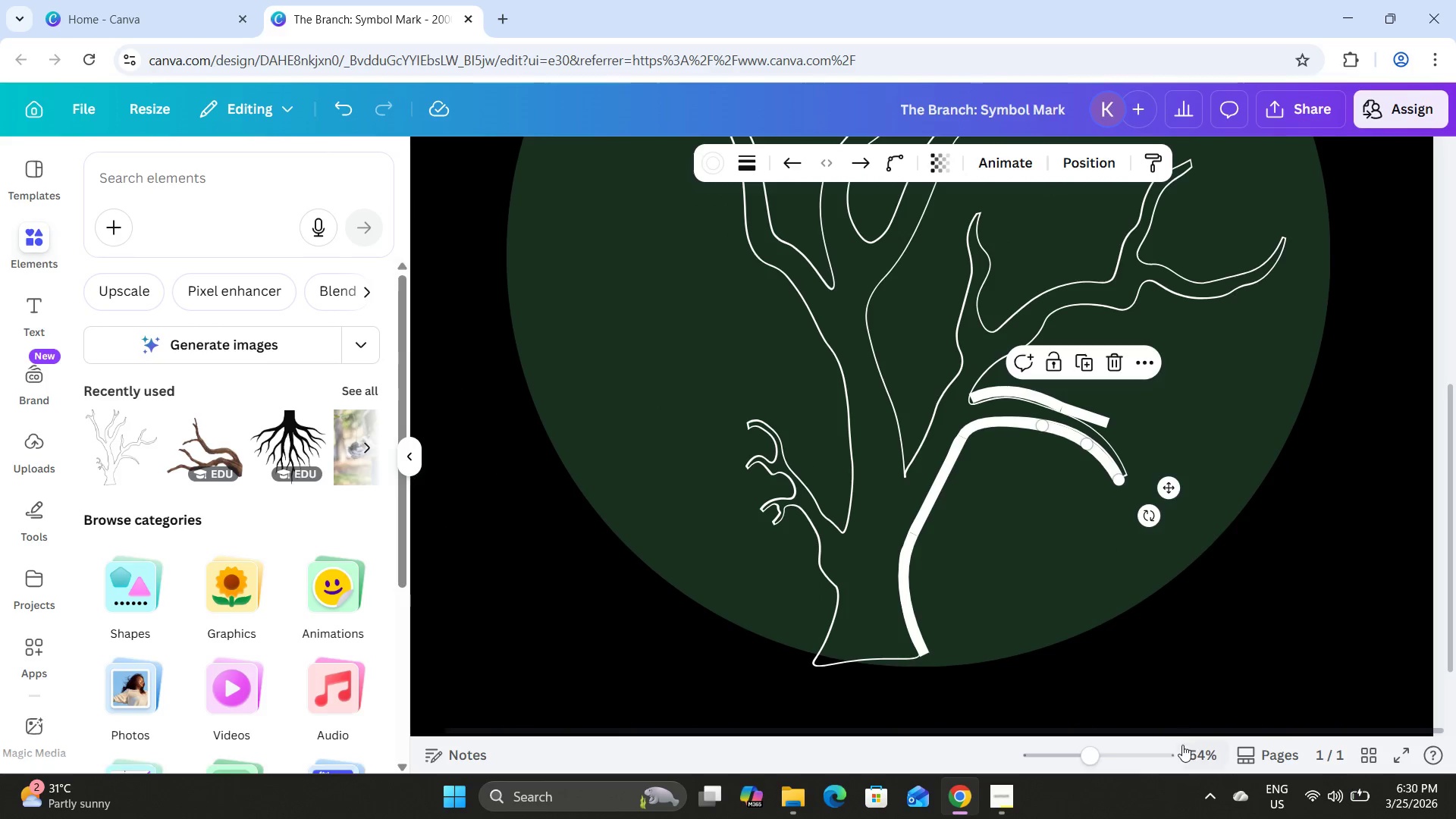 
left_click_drag(start_coordinate=[1093, 752], to_coordinate=[1112, 752])
 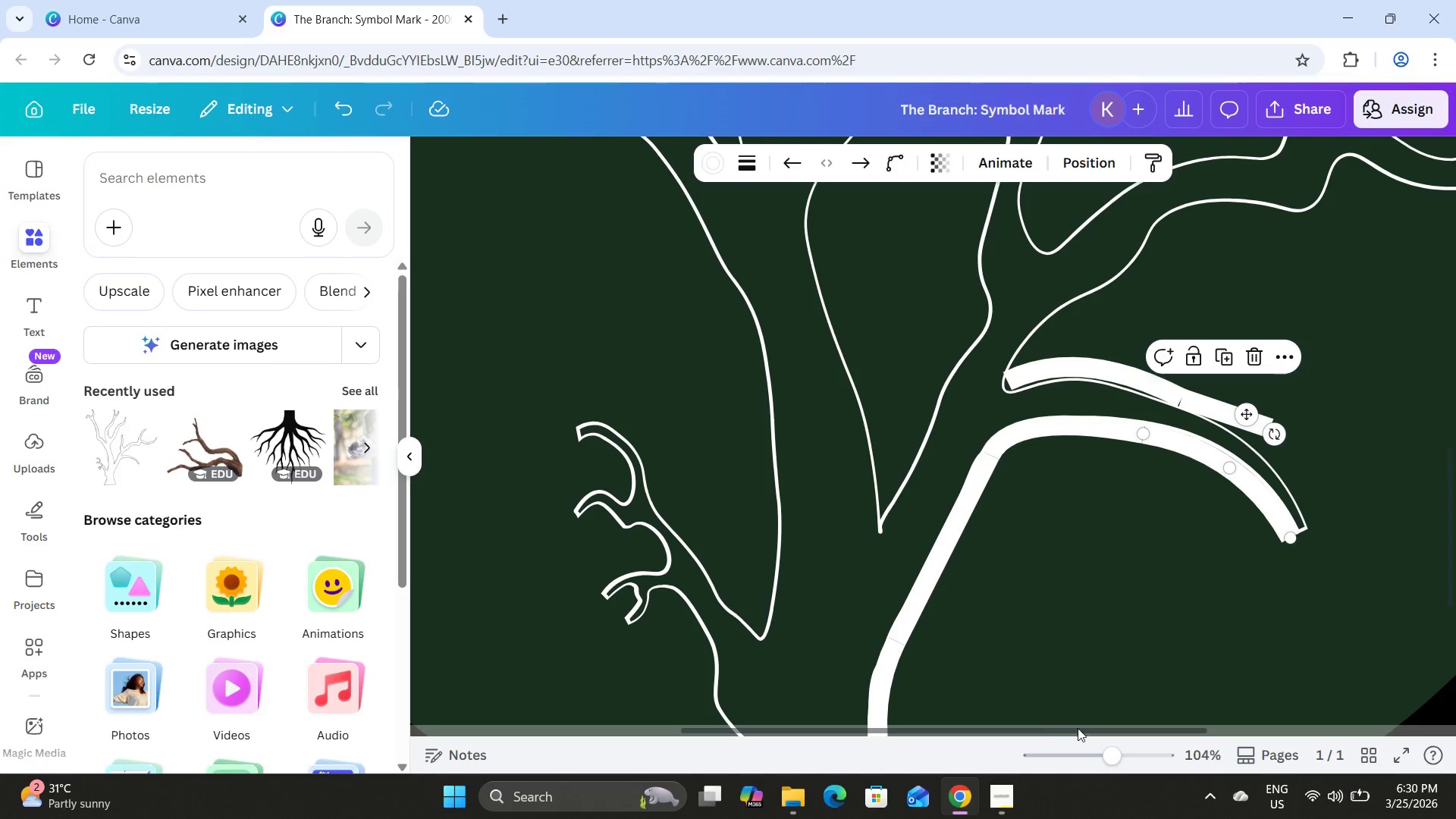 
left_click_drag(start_coordinate=[1081, 728], to_coordinate=[1220, 724])
 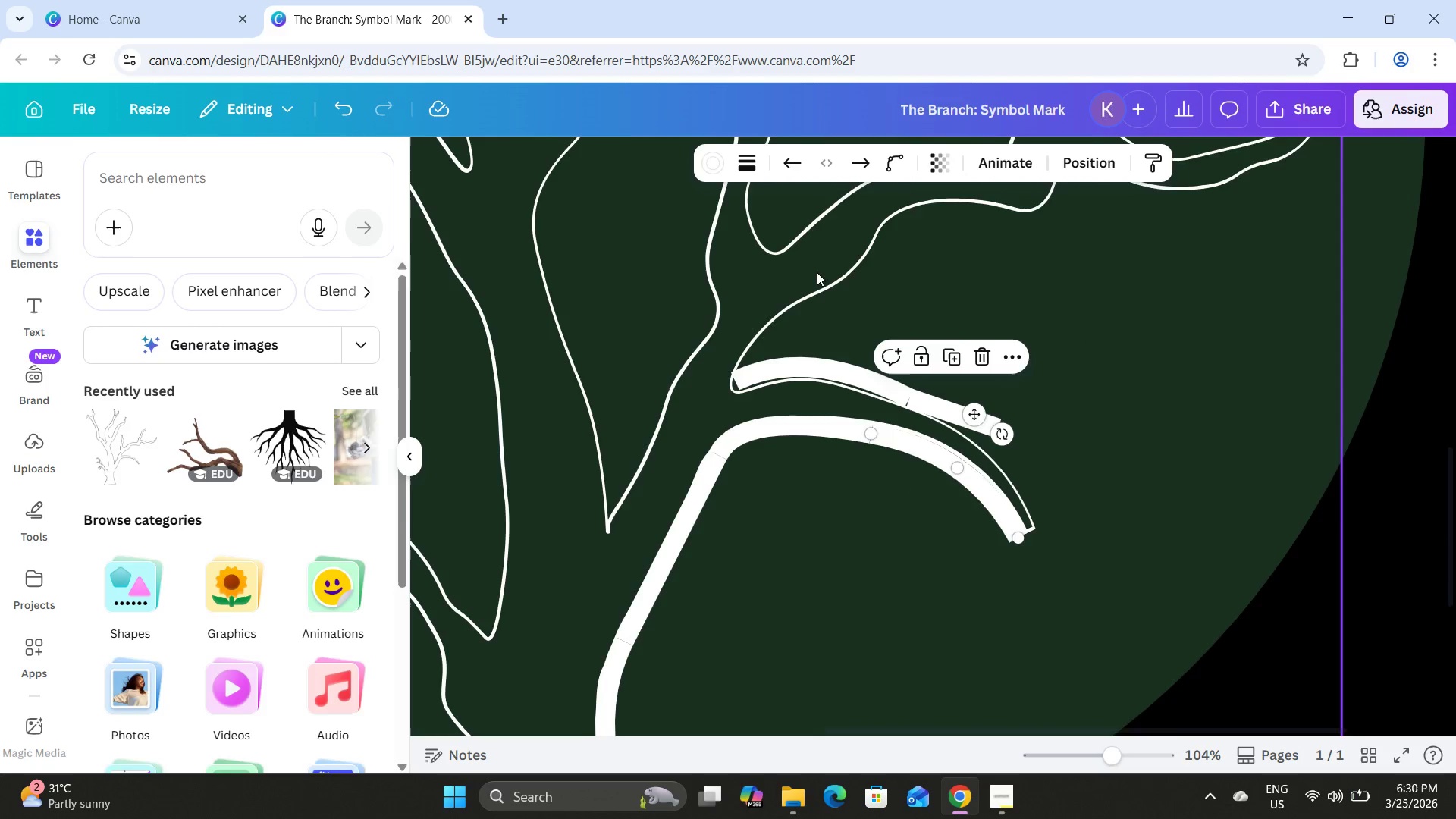 
scroll: coordinate [821, 274], scroll_direction: up, amount: 2.0
 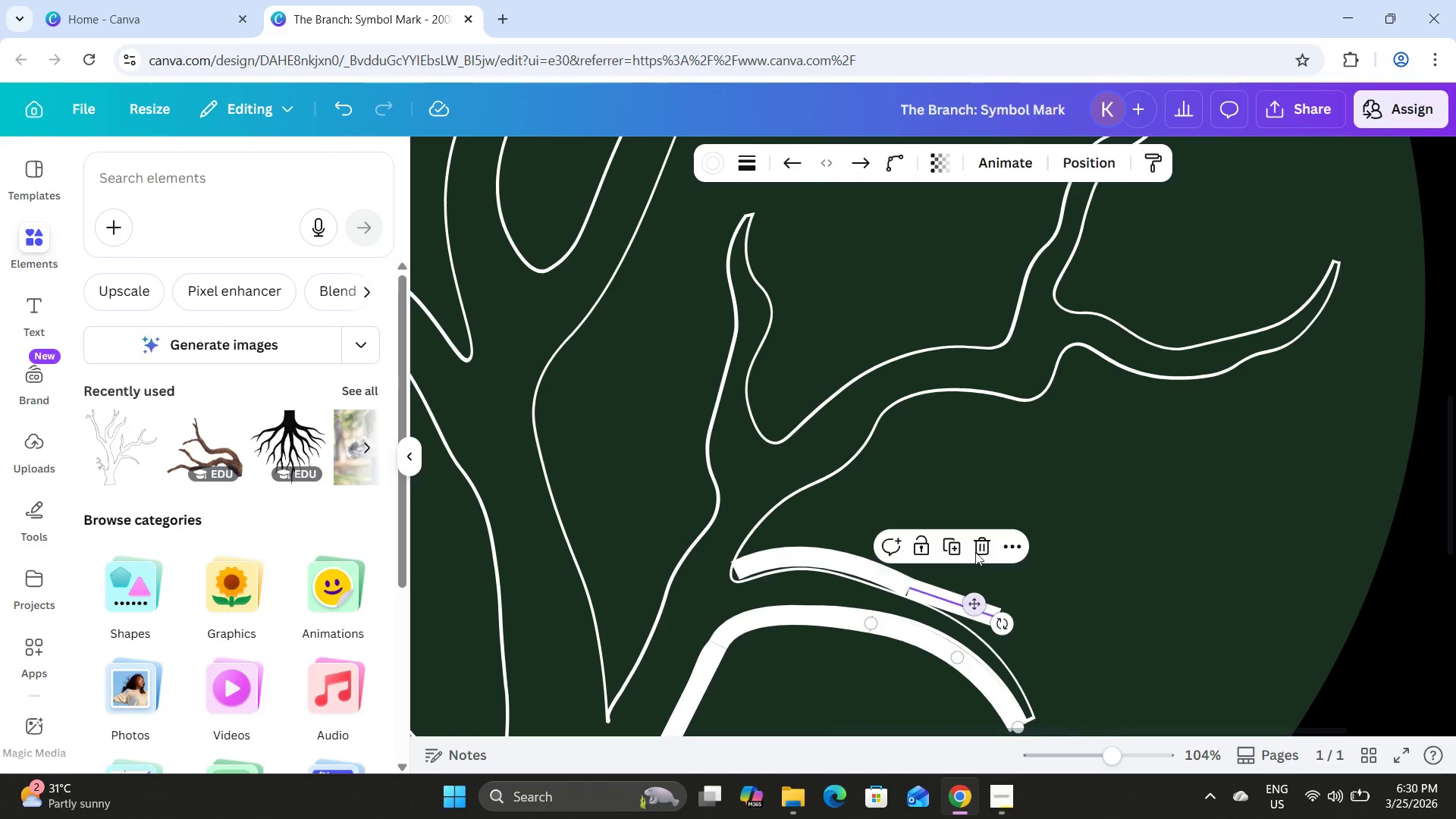 
scroll: coordinate [1008, 551], scroll_direction: down, amount: 1.0
 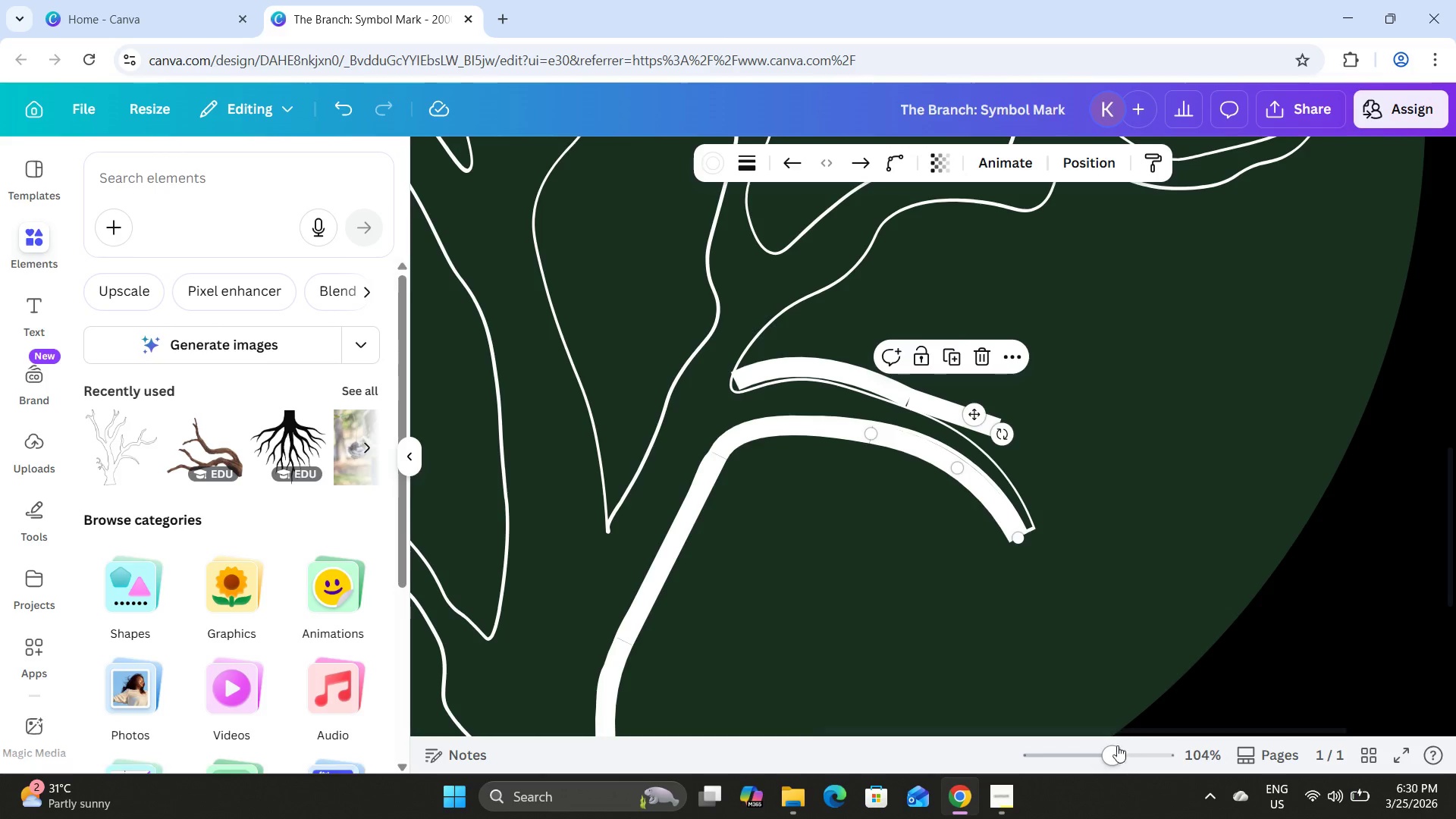 
left_click_drag(start_coordinate=[1111, 758], to_coordinate=[1140, 758])
 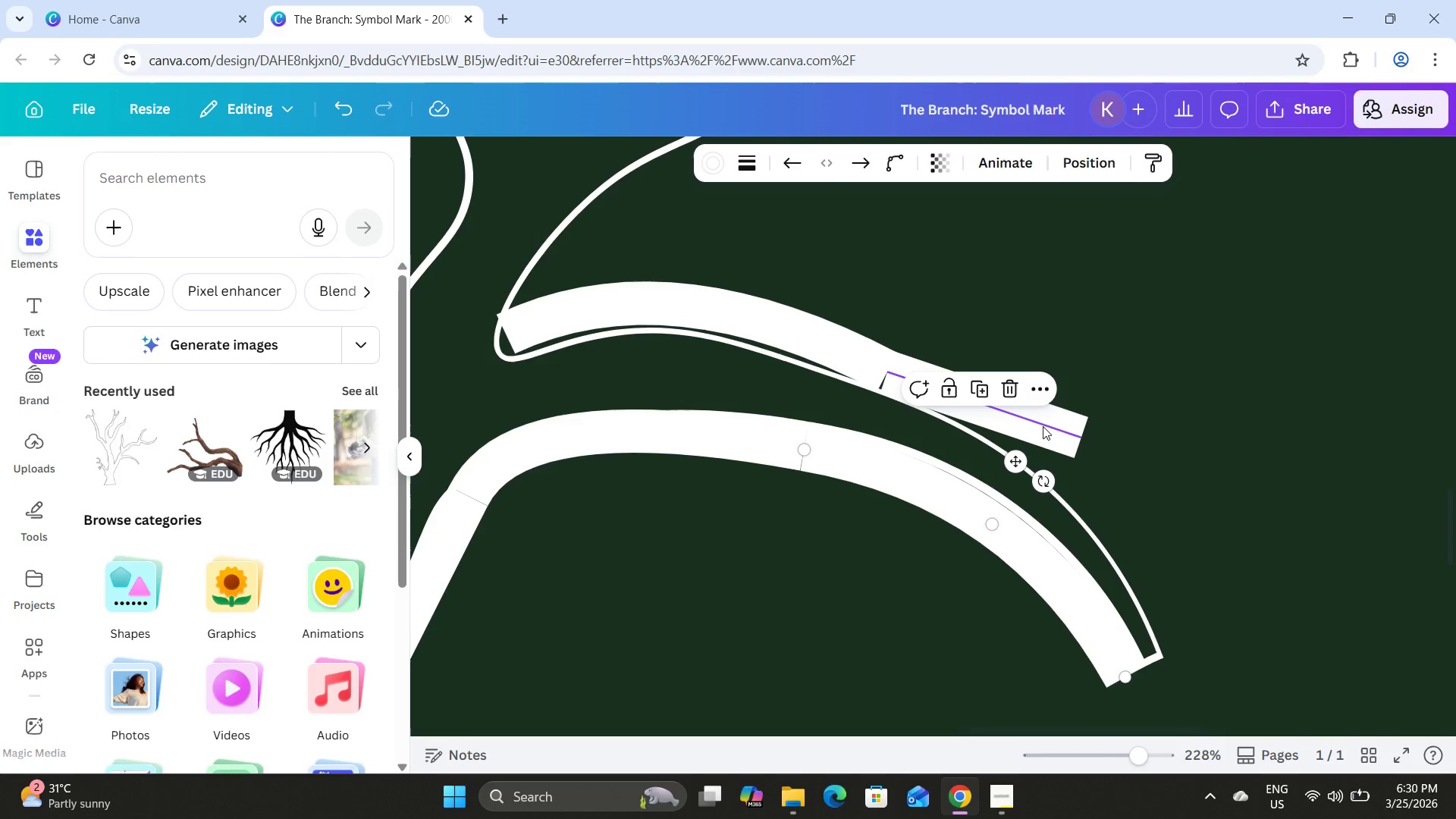 
left_click([1065, 428])
 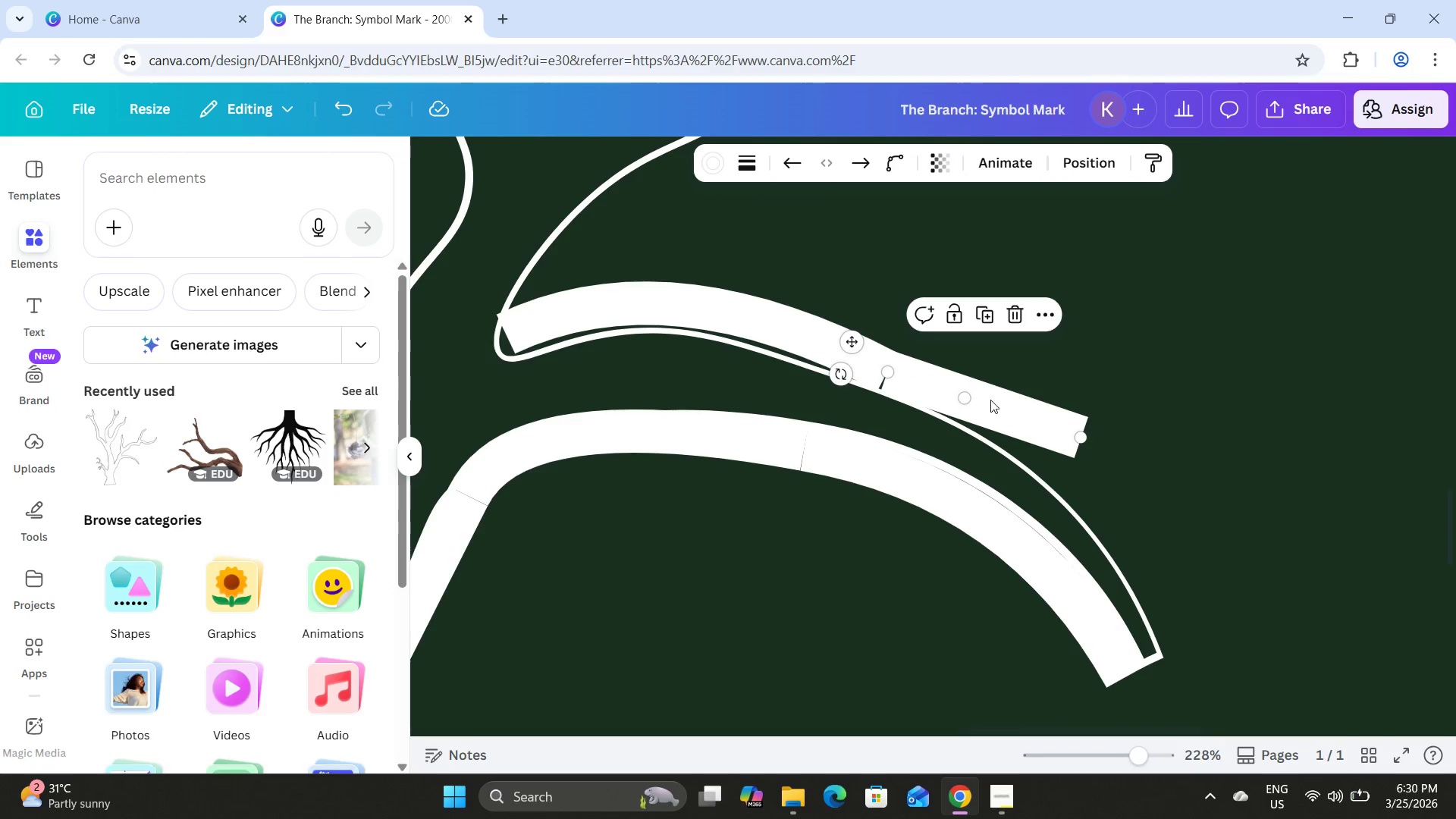 
left_click_drag(start_coordinate=[1004, 398], to_coordinate=[1127, 342])
 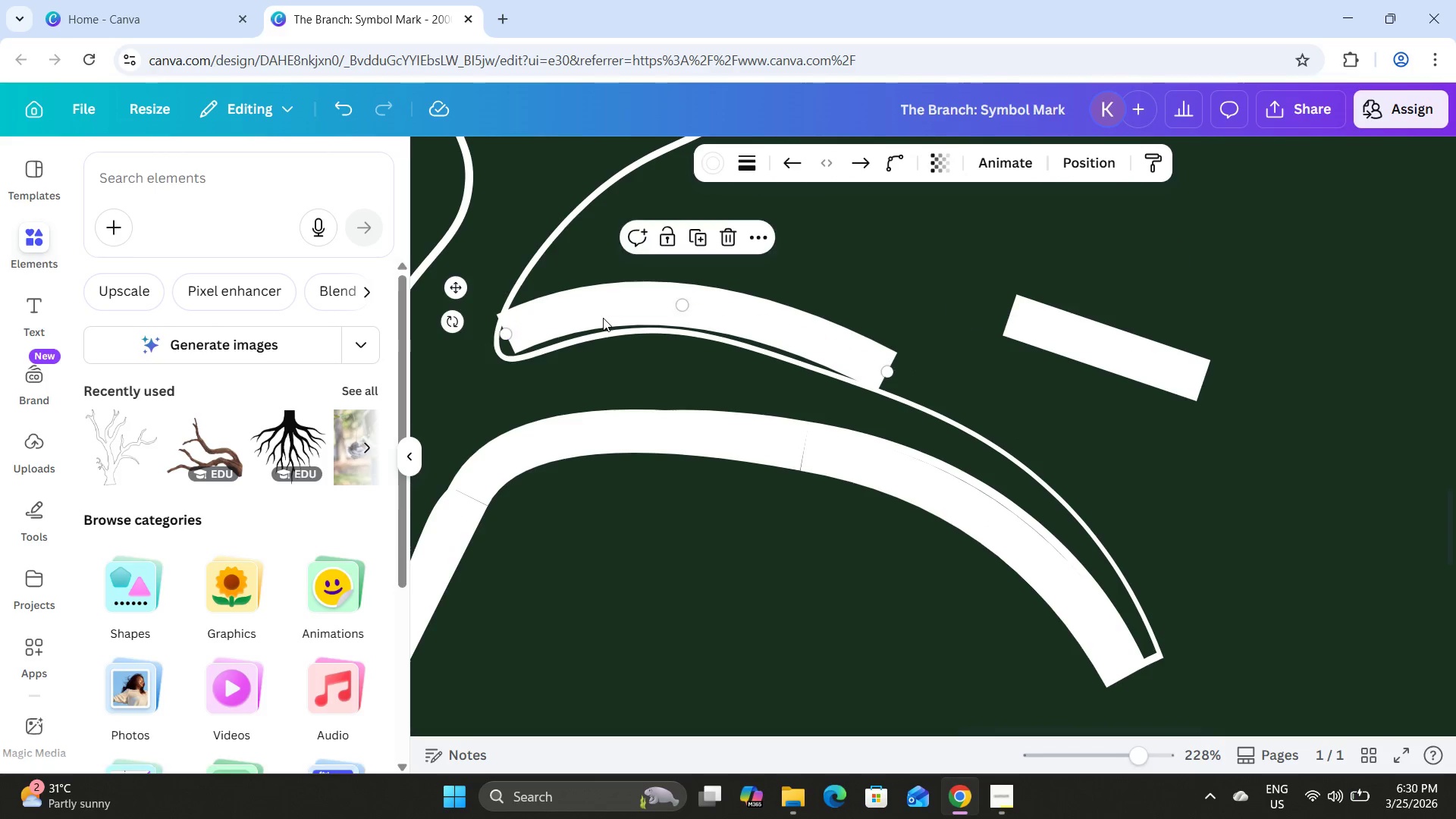 
left_click_drag(start_coordinate=[583, 312], to_coordinate=[571, 328])
 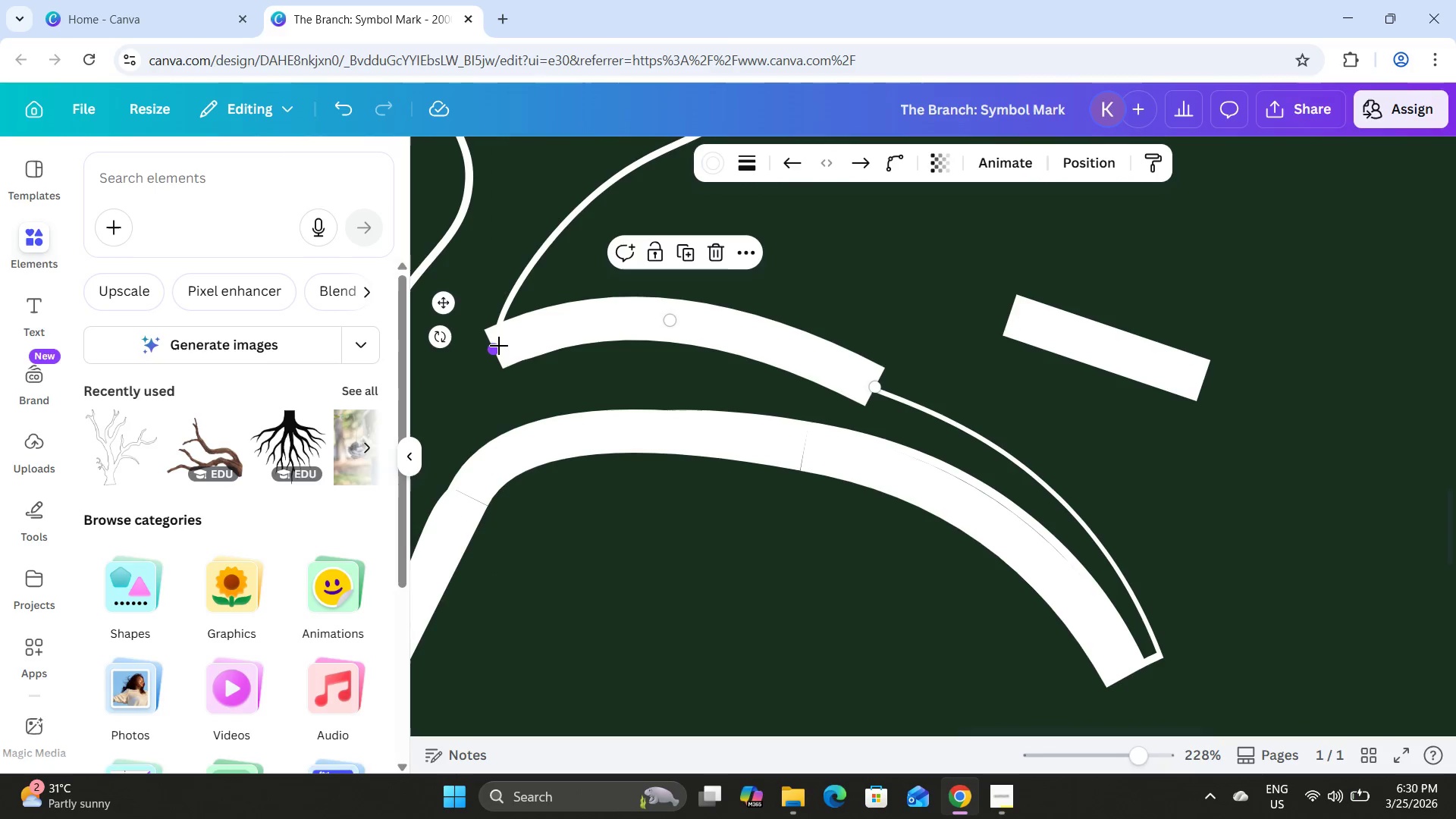 
left_click_drag(start_coordinate=[499, 347], to_coordinate=[640, 322])
 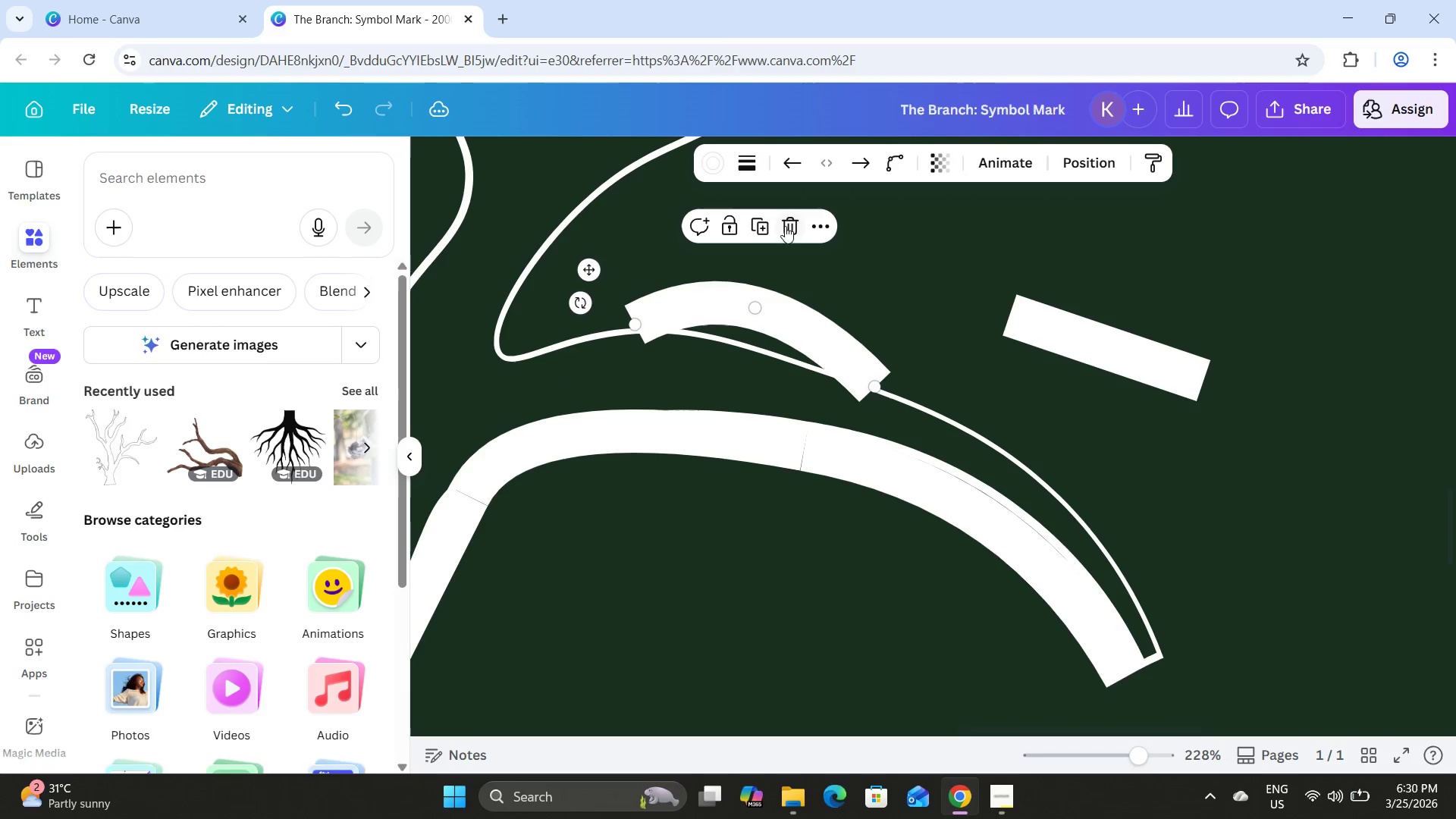 
left_click([784, 222])
 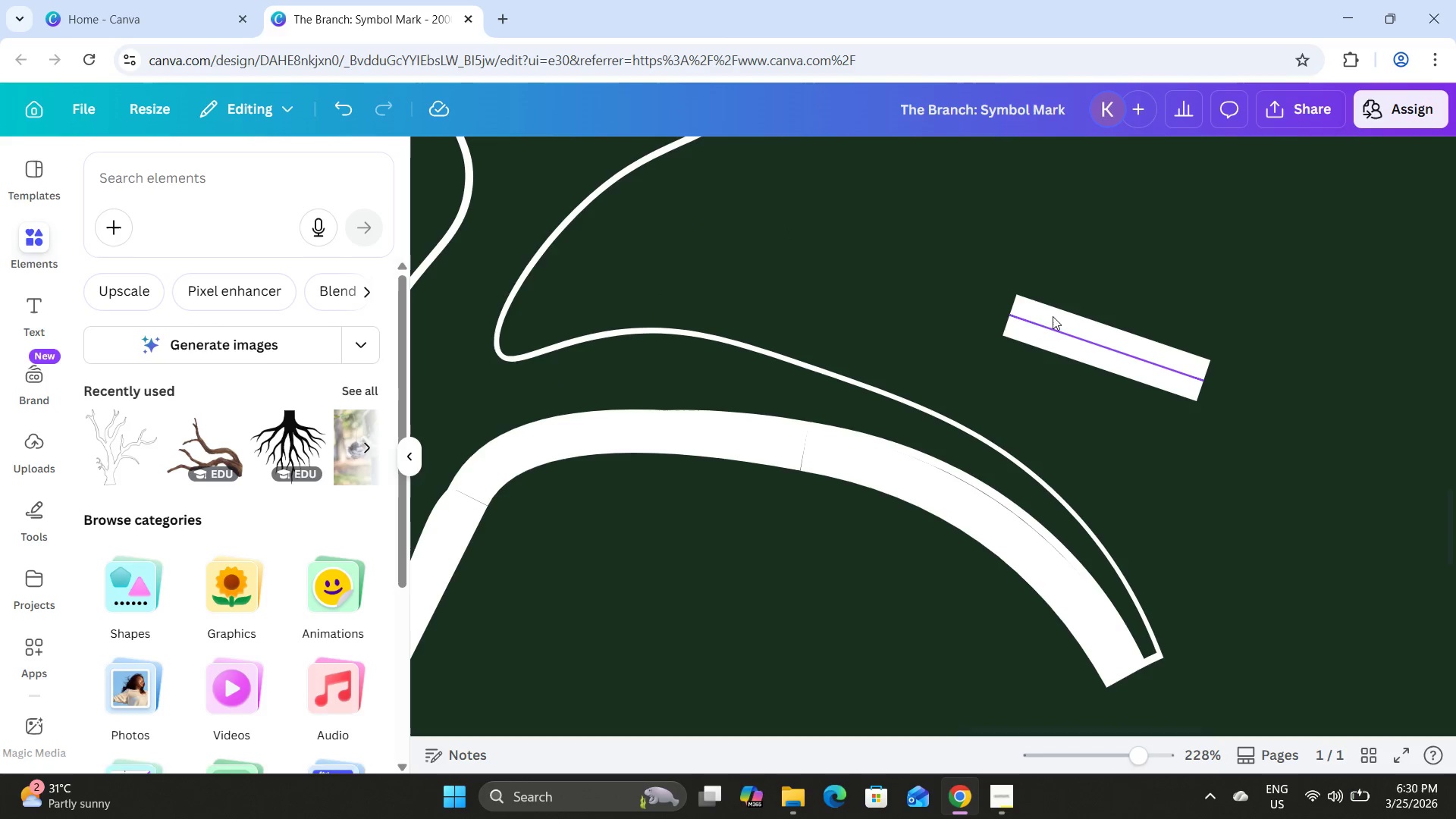 
left_click([1104, 334])
 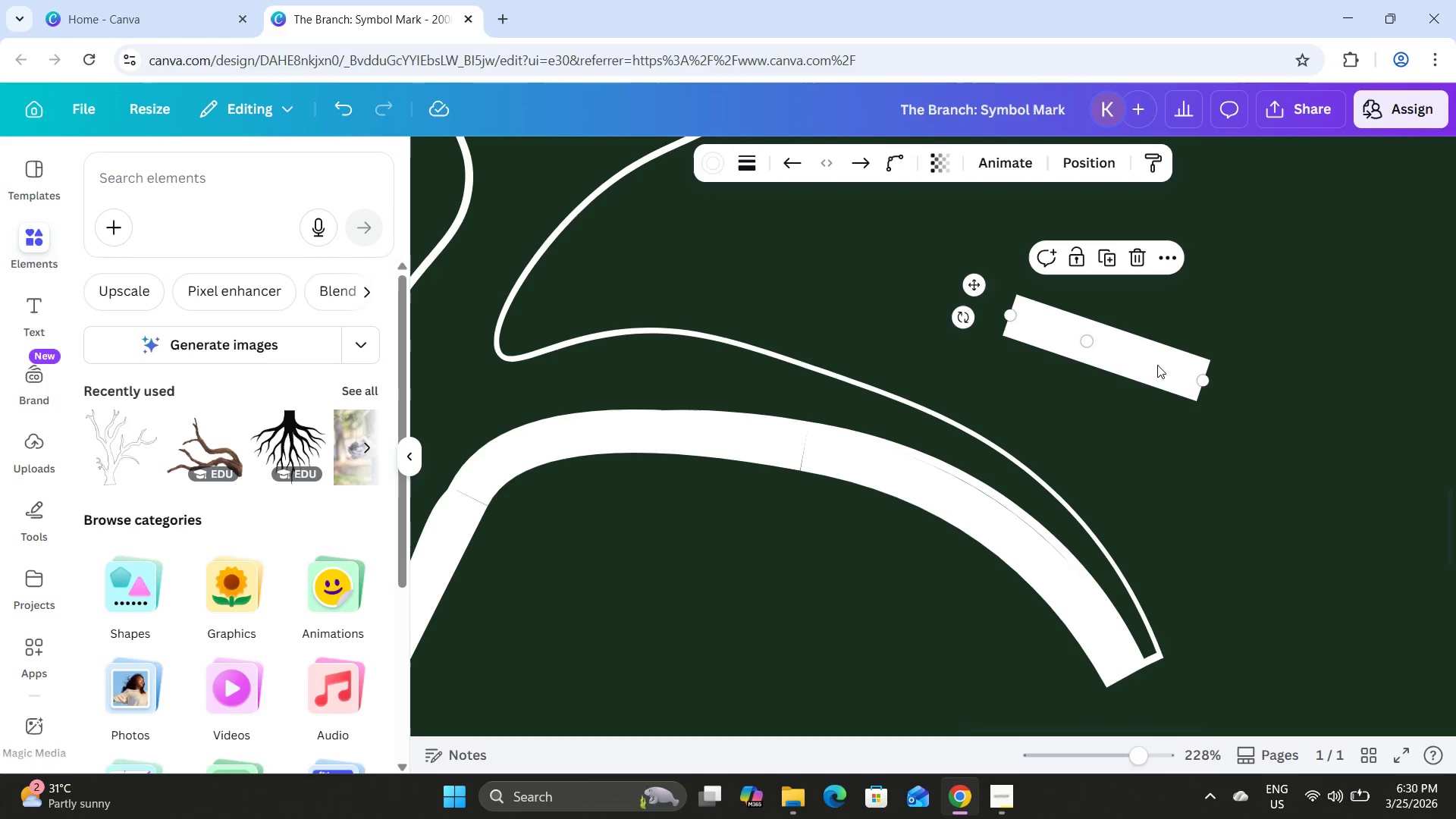 
left_click_drag(start_coordinate=[1157, 365], to_coordinate=[673, 300])
 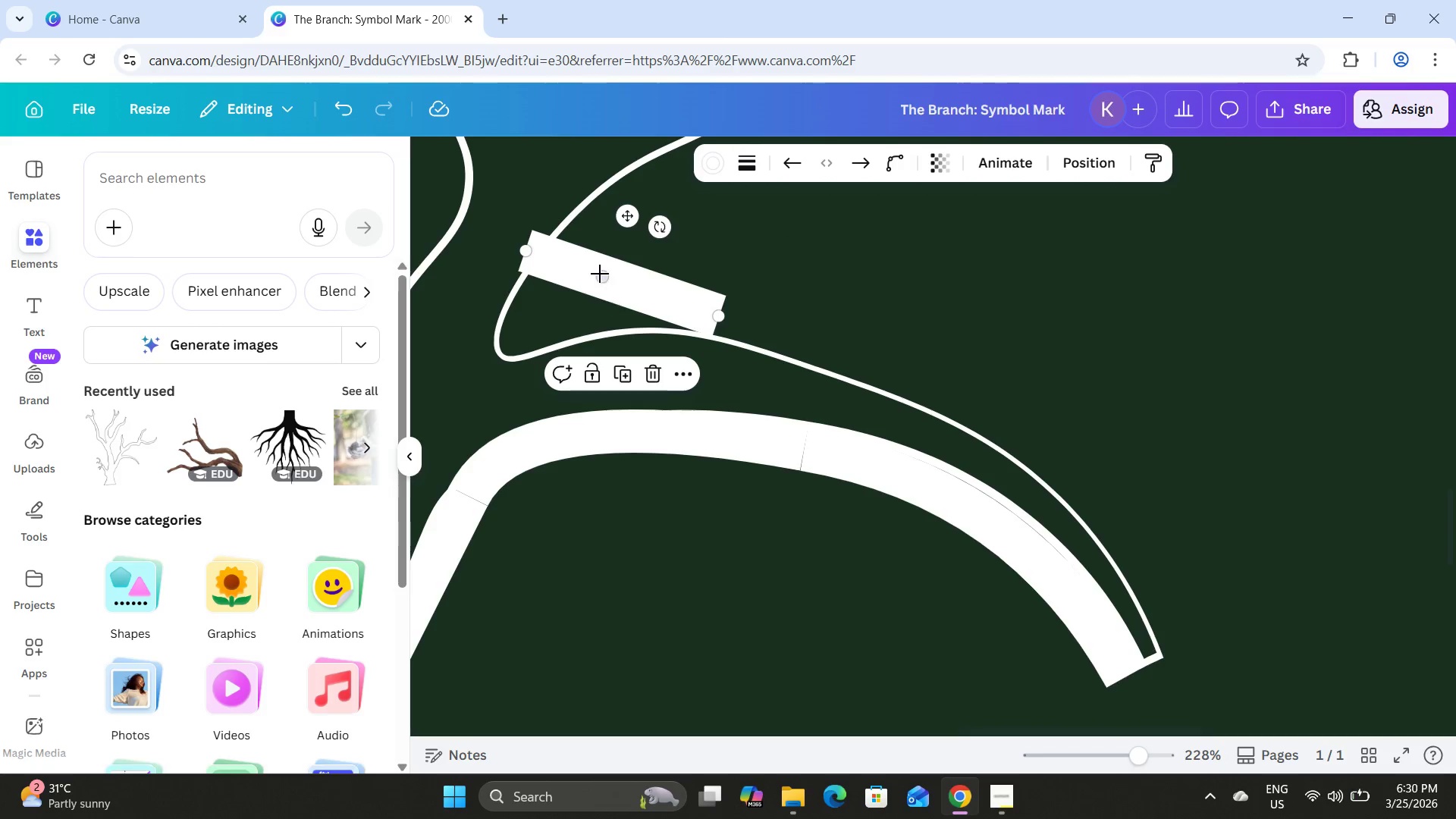 
left_click_drag(start_coordinate=[600, 274], to_coordinate=[512, 349])
 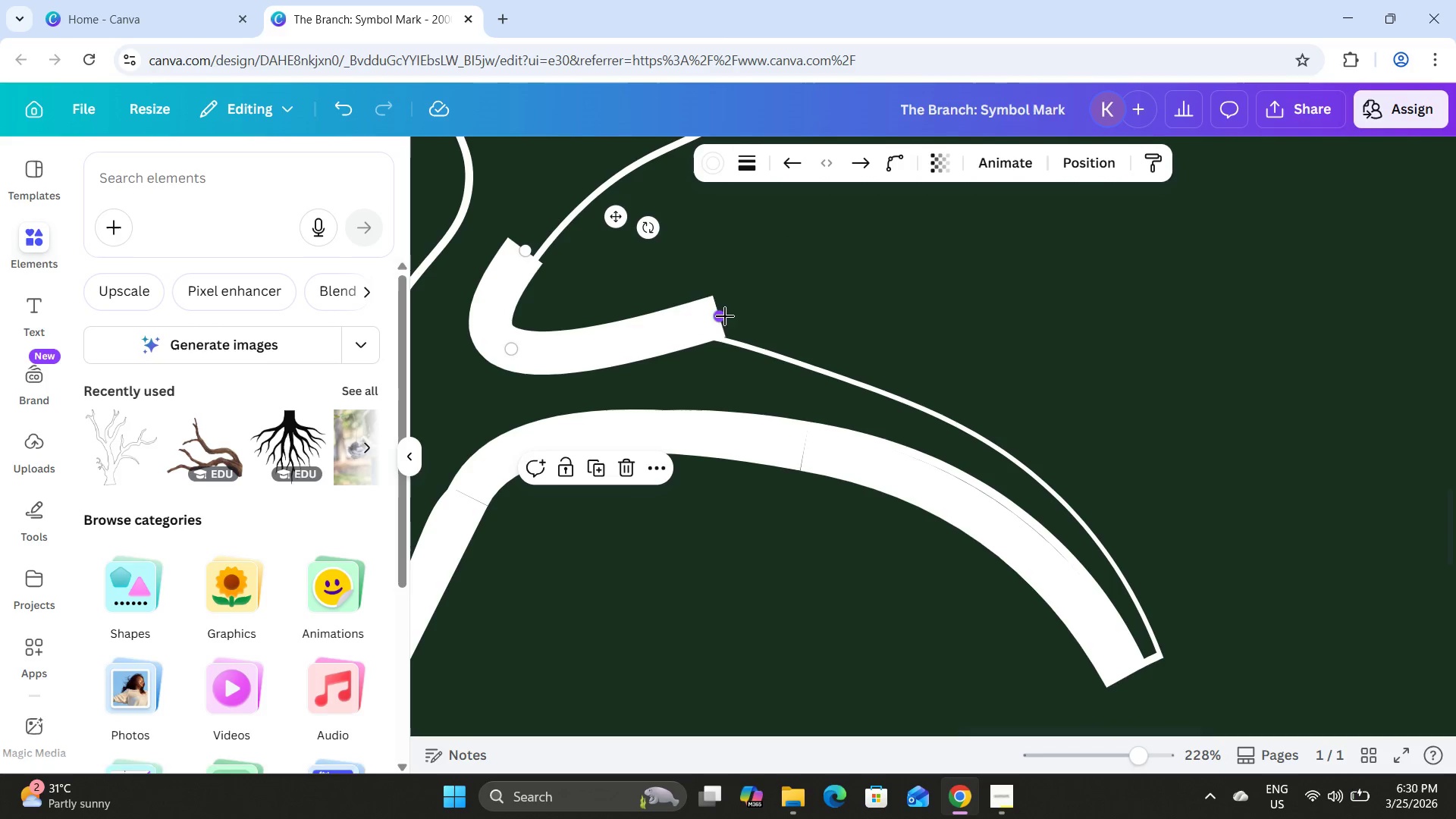 
left_click_drag(start_coordinate=[723, 316], to_coordinate=[679, 309])
 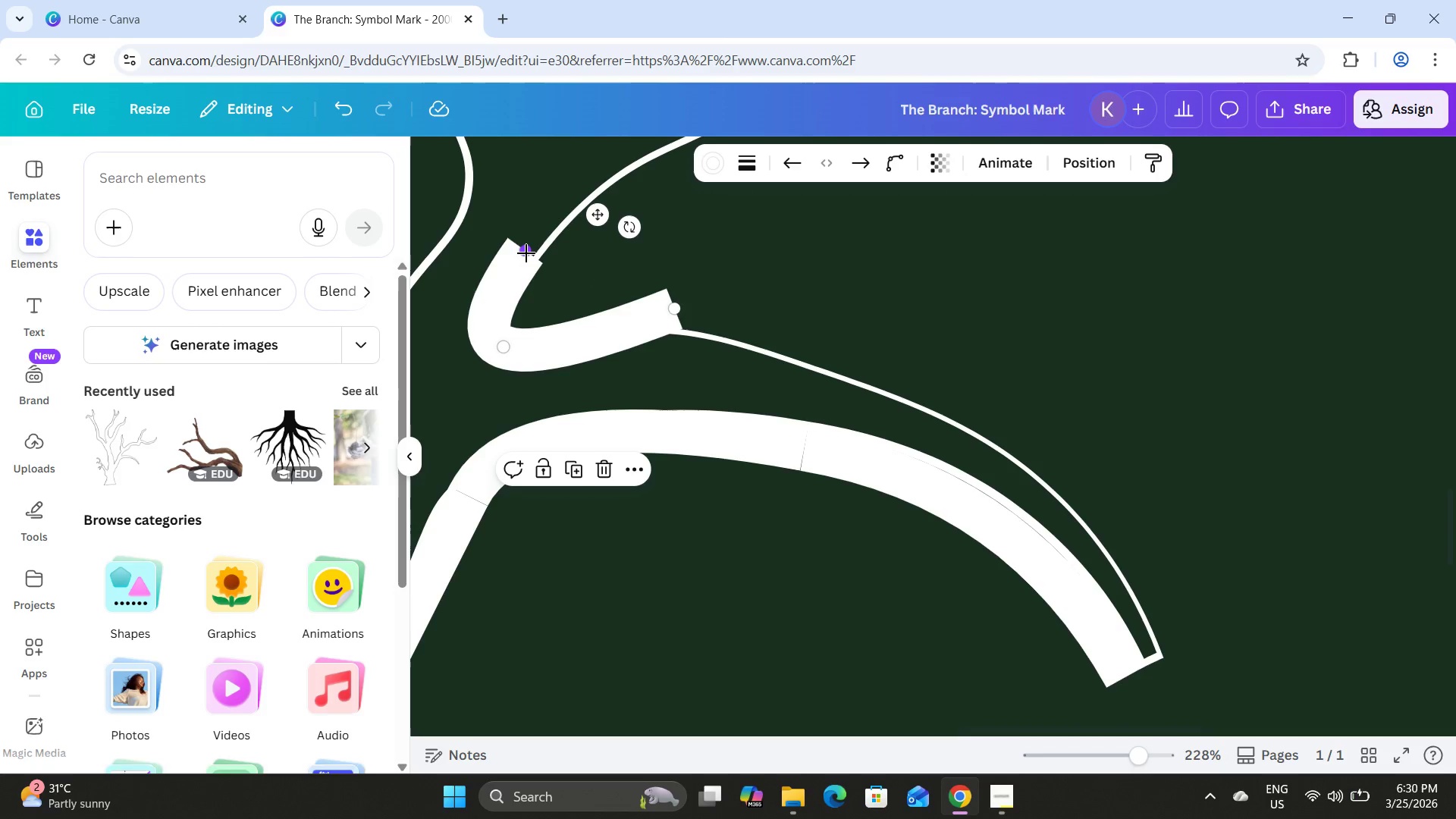 
left_click_drag(start_coordinate=[526, 253], to_coordinate=[578, 243])
 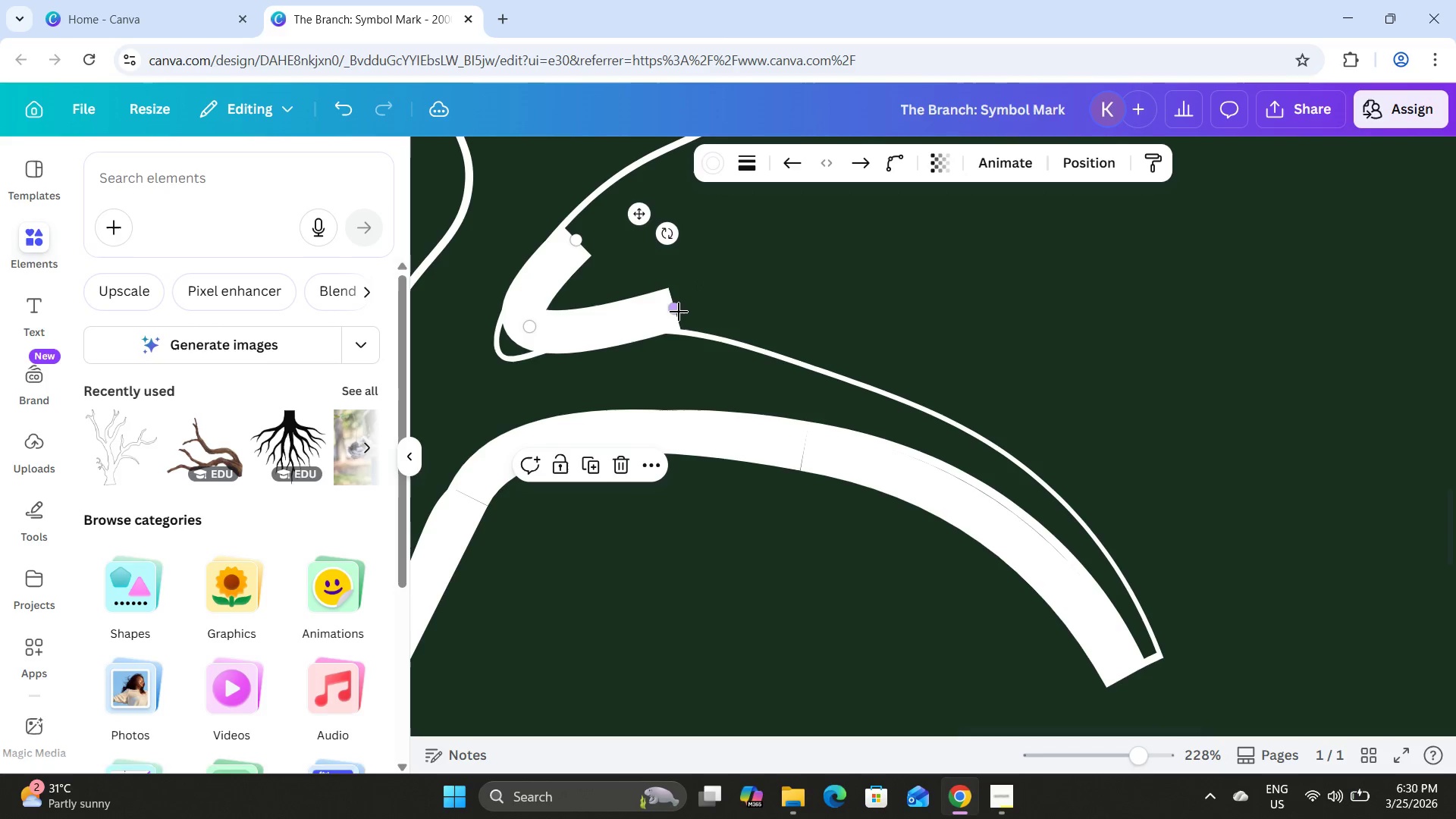 
left_click_drag(start_coordinate=[677, 312], to_coordinate=[646, 290])
 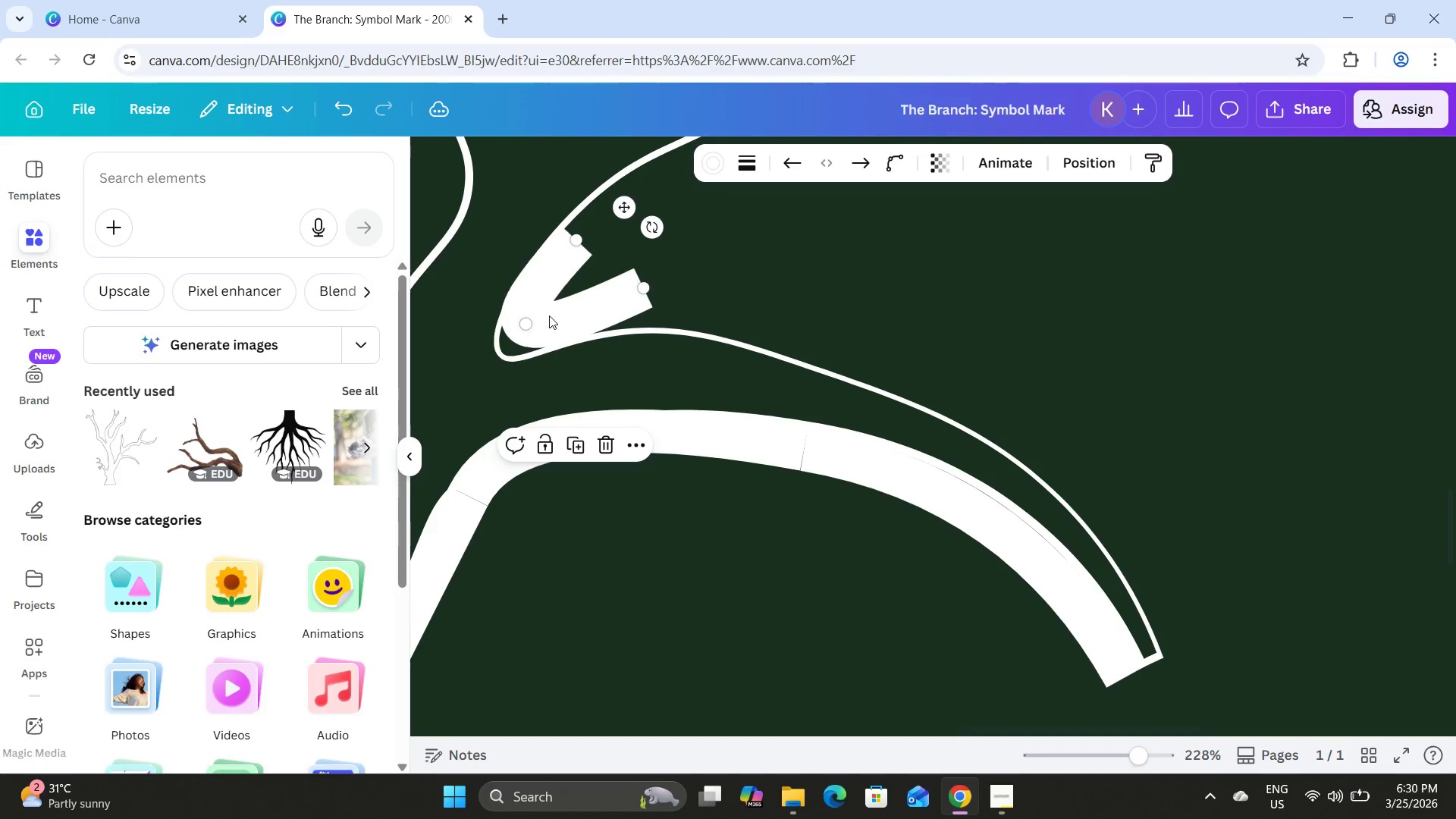 
left_click_drag(start_coordinate=[549, 315], to_coordinate=[537, 333])
 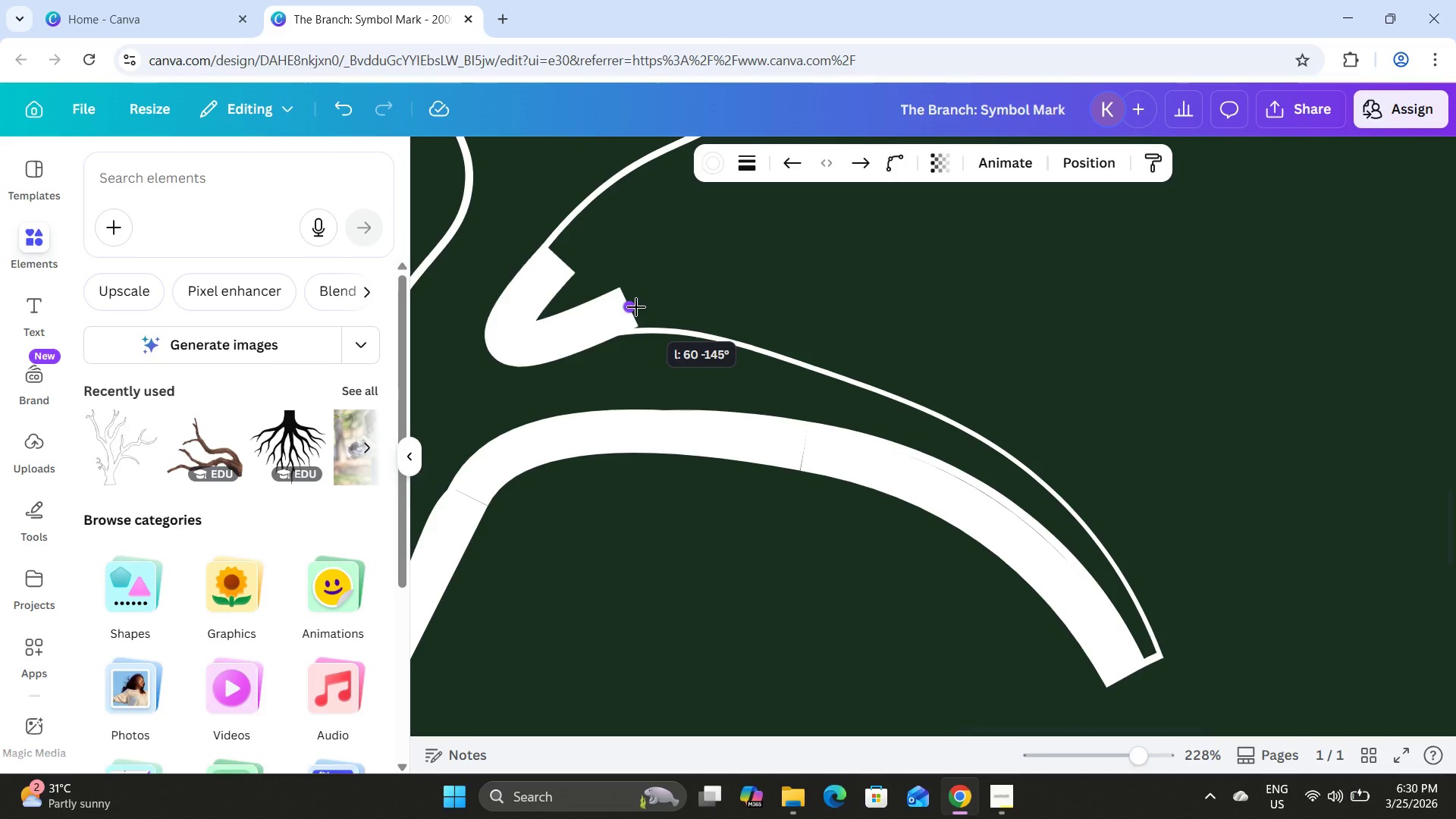 
left_click([755, 282])
 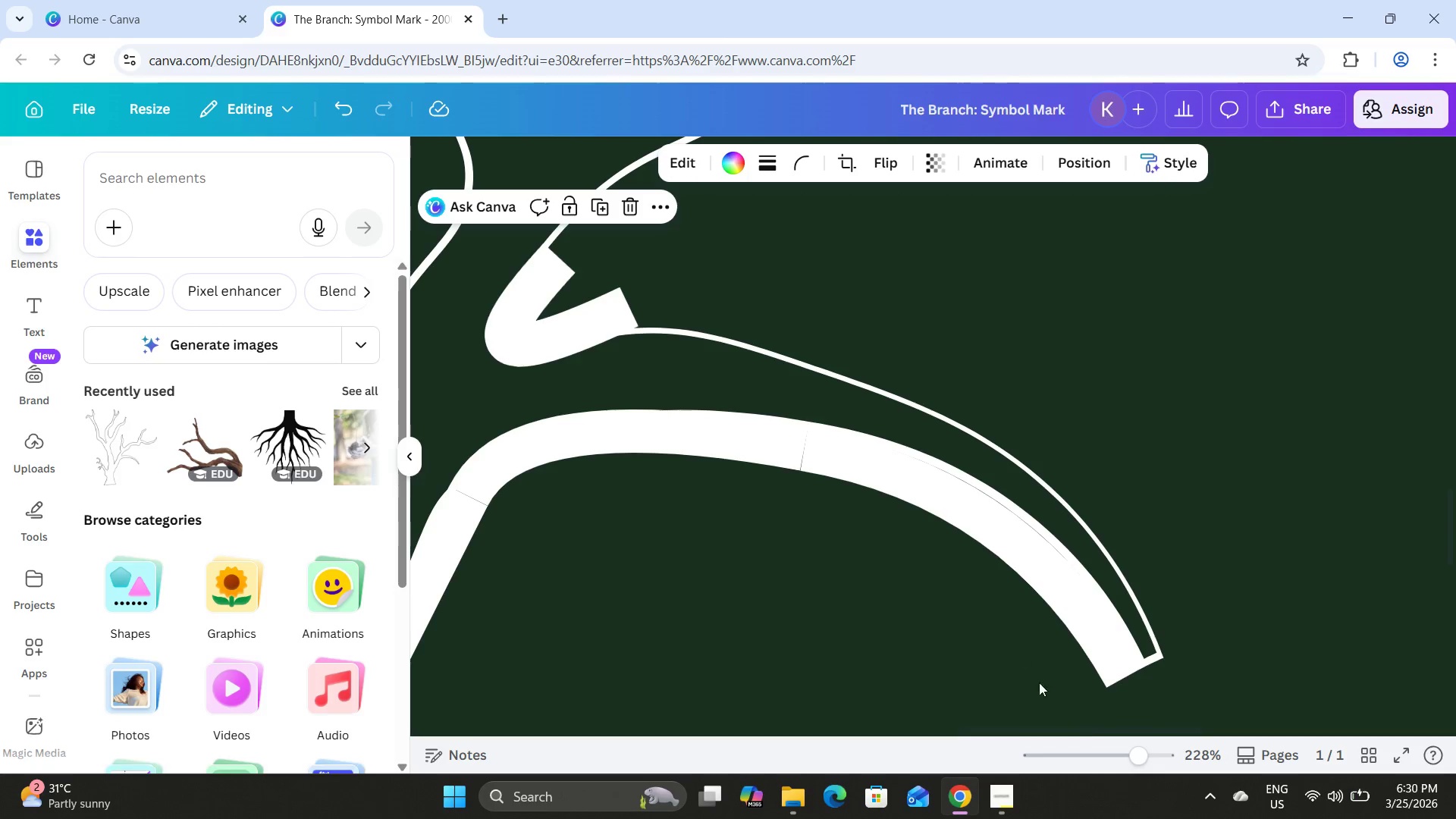 
left_click_drag(start_coordinate=[1141, 761], to_coordinate=[1098, 744])
 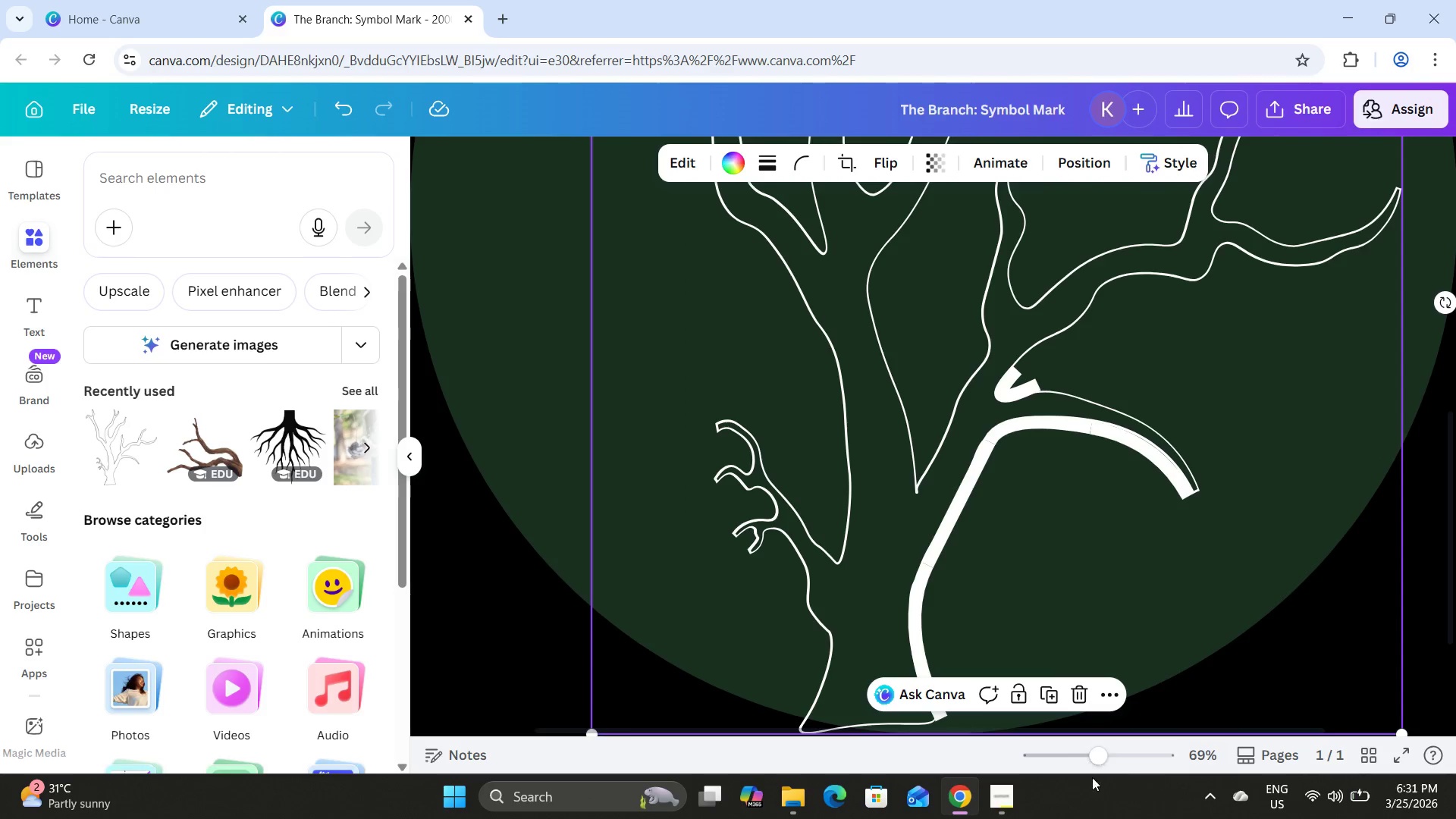 
left_click_drag(start_coordinate=[1099, 760], to_coordinate=[1122, 756])
 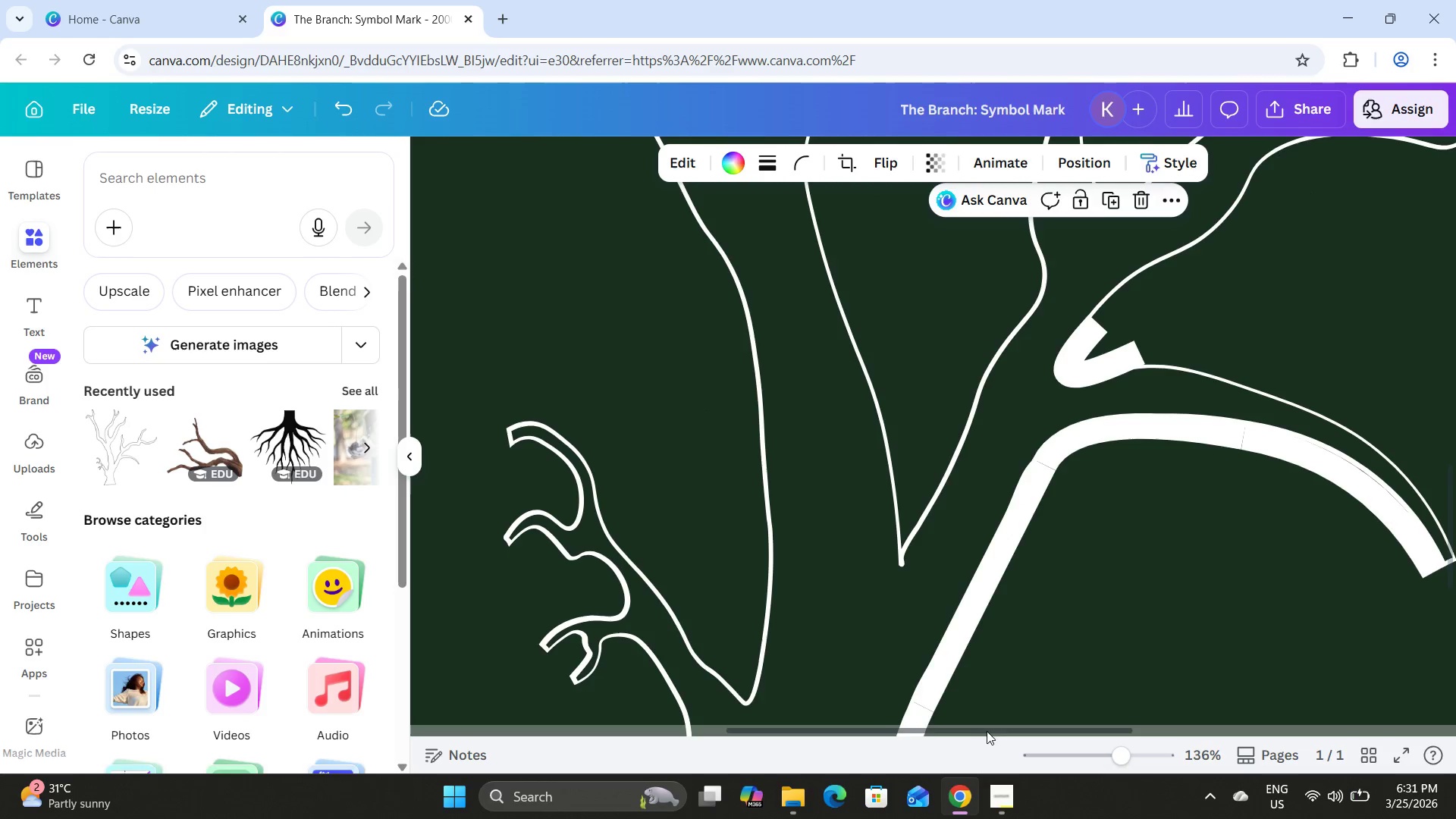 
left_click_drag(start_coordinate=[987, 731], to_coordinate=[1110, 726])
 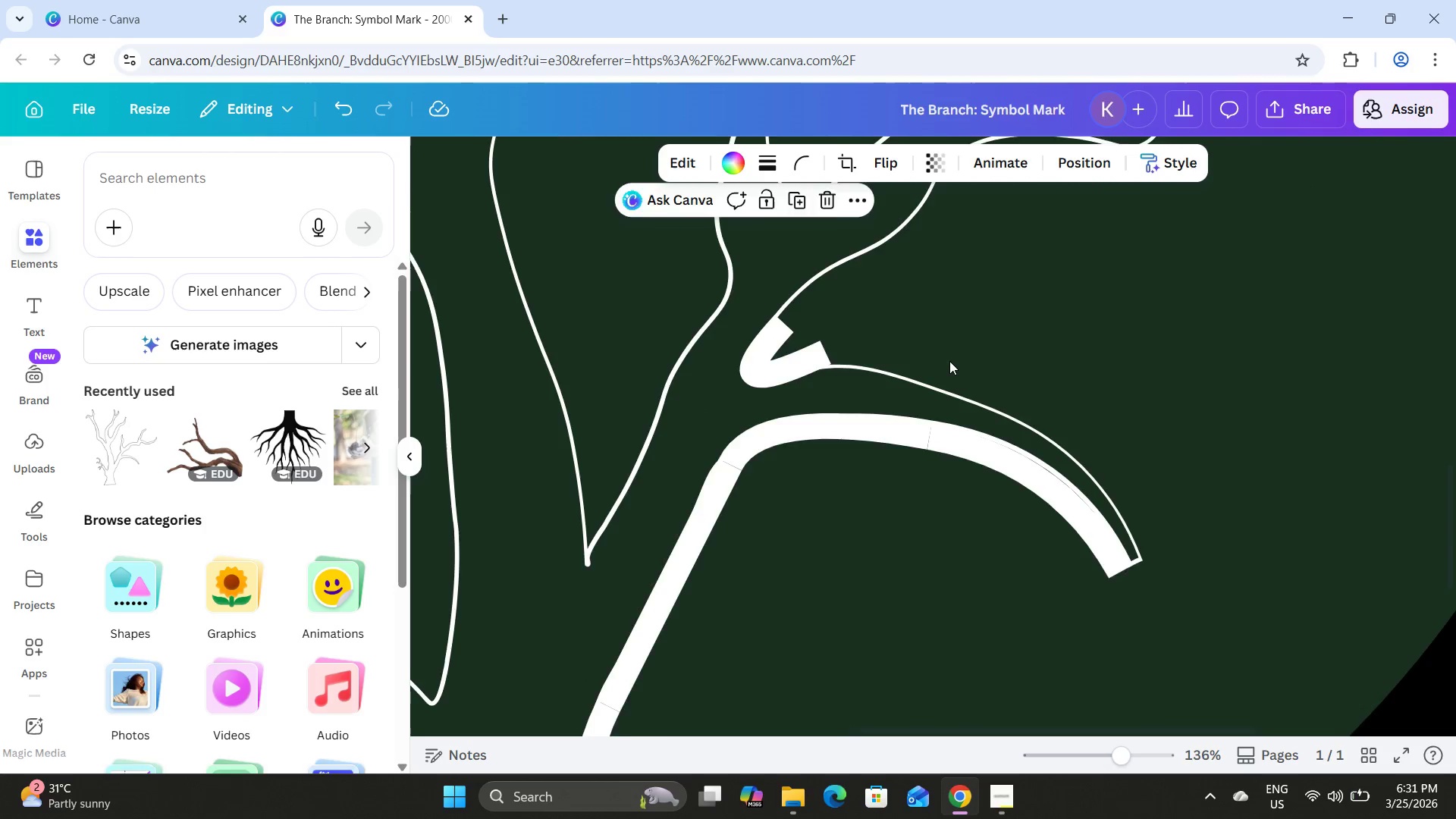 
scroll: coordinate [949, 361], scroll_direction: up, amount: 2.0
 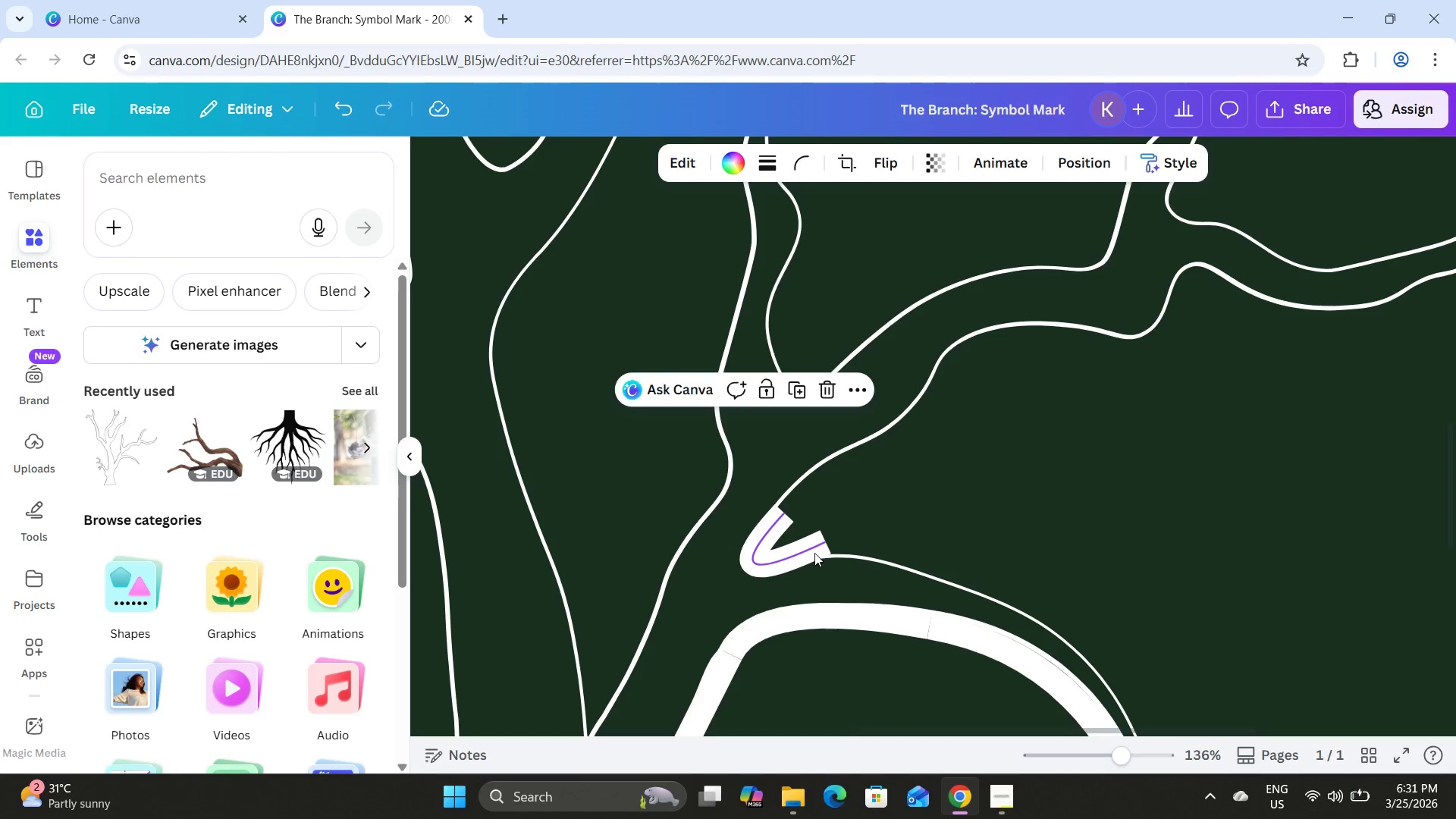 
left_click([814, 553])
 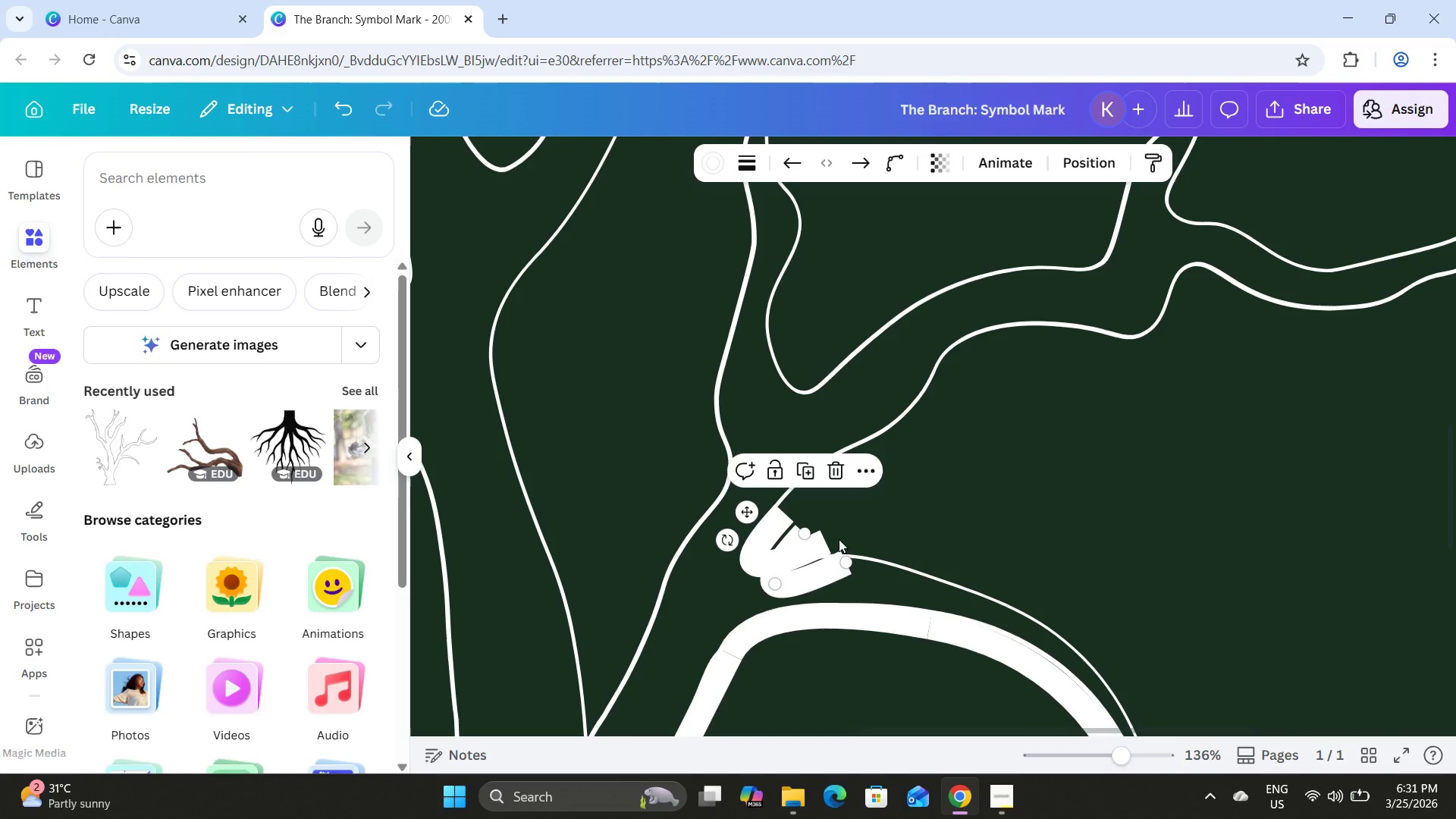 
left_click_drag(start_coordinate=[824, 582], to_coordinate=[984, 525])
 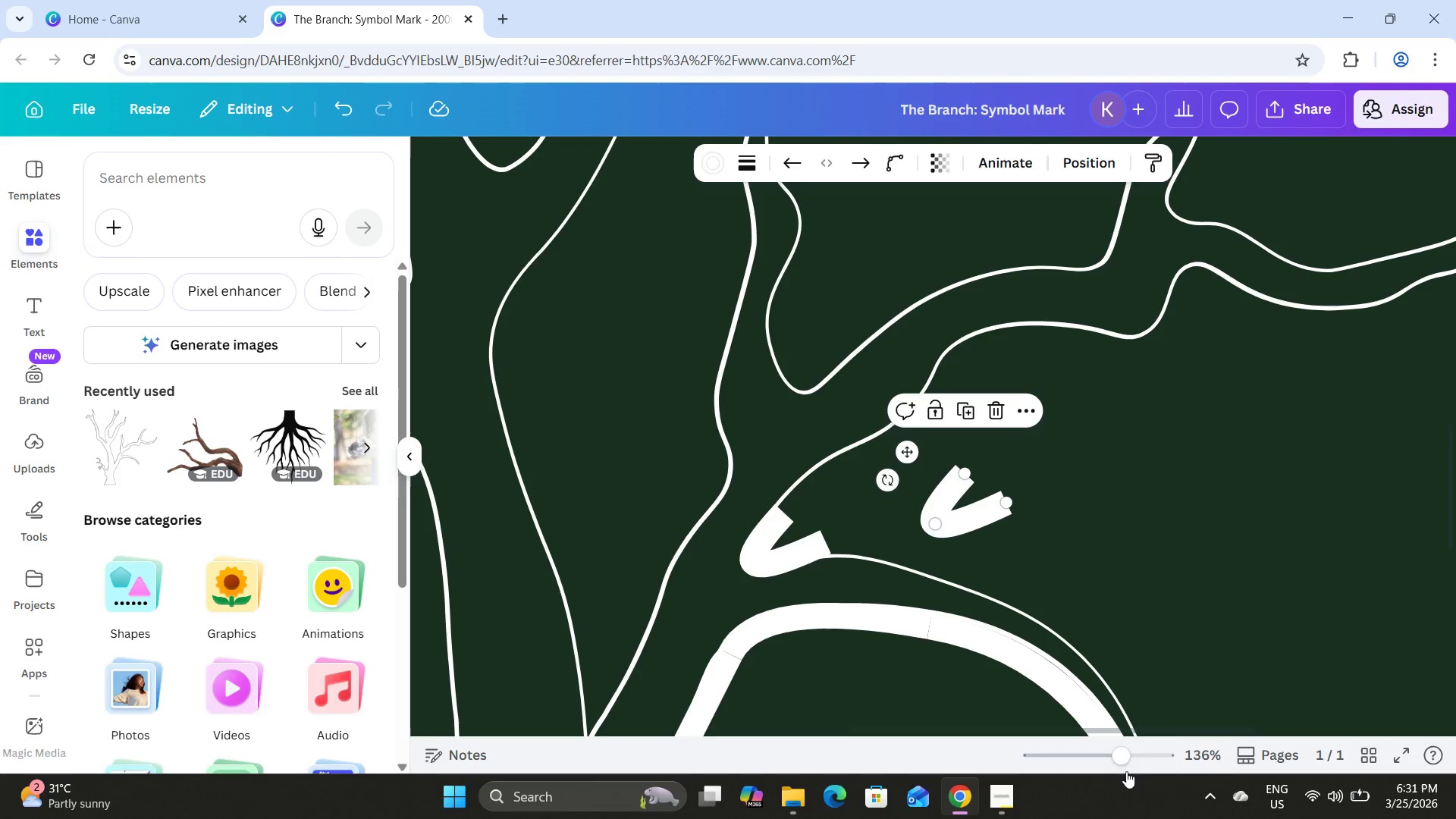 
left_click_drag(start_coordinate=[1121, 761], to_coordinate=[1142, 761])
 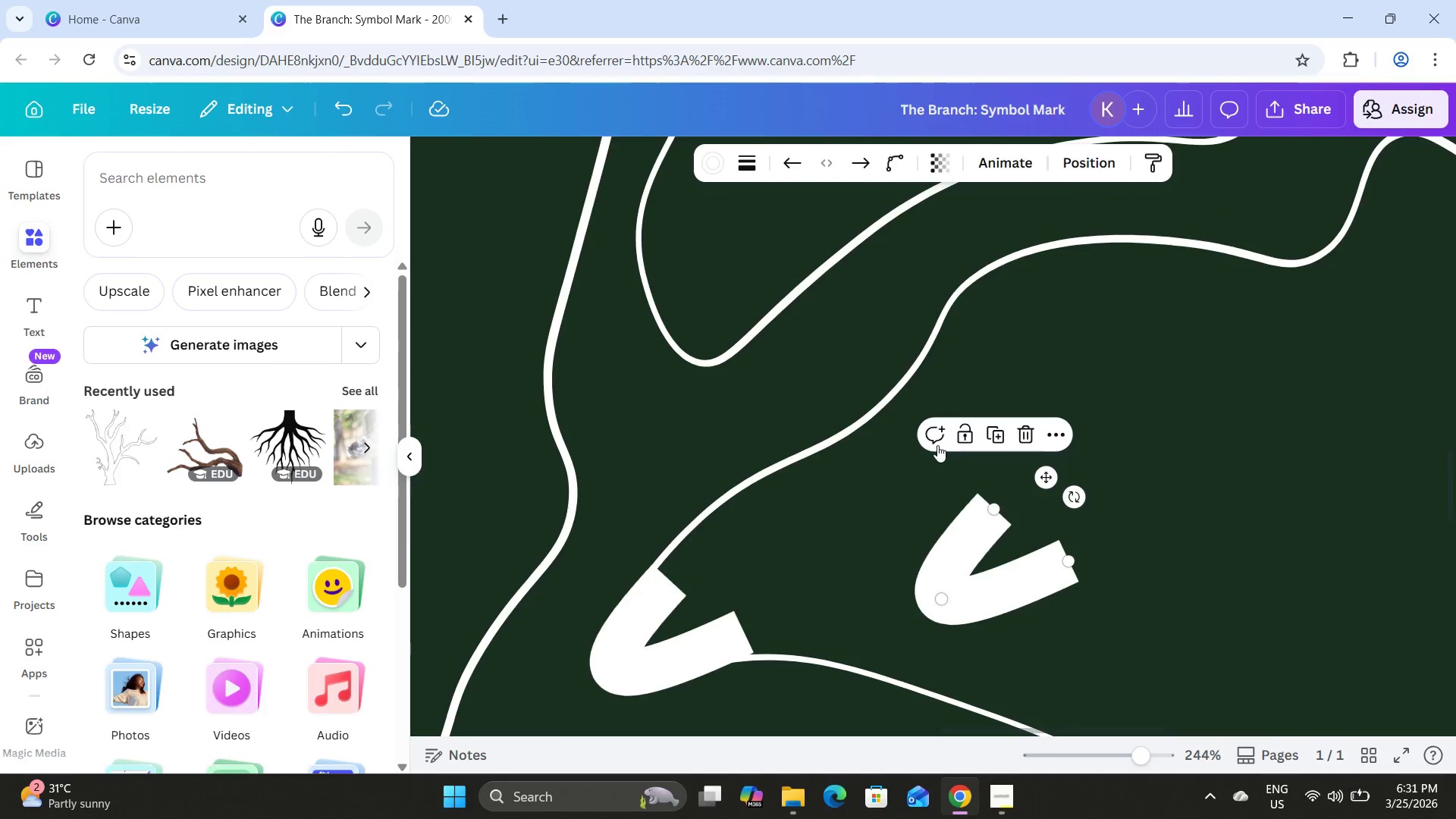 
scroll: coordinate [937, 445], scroll_direction: down, amount: 2.0
 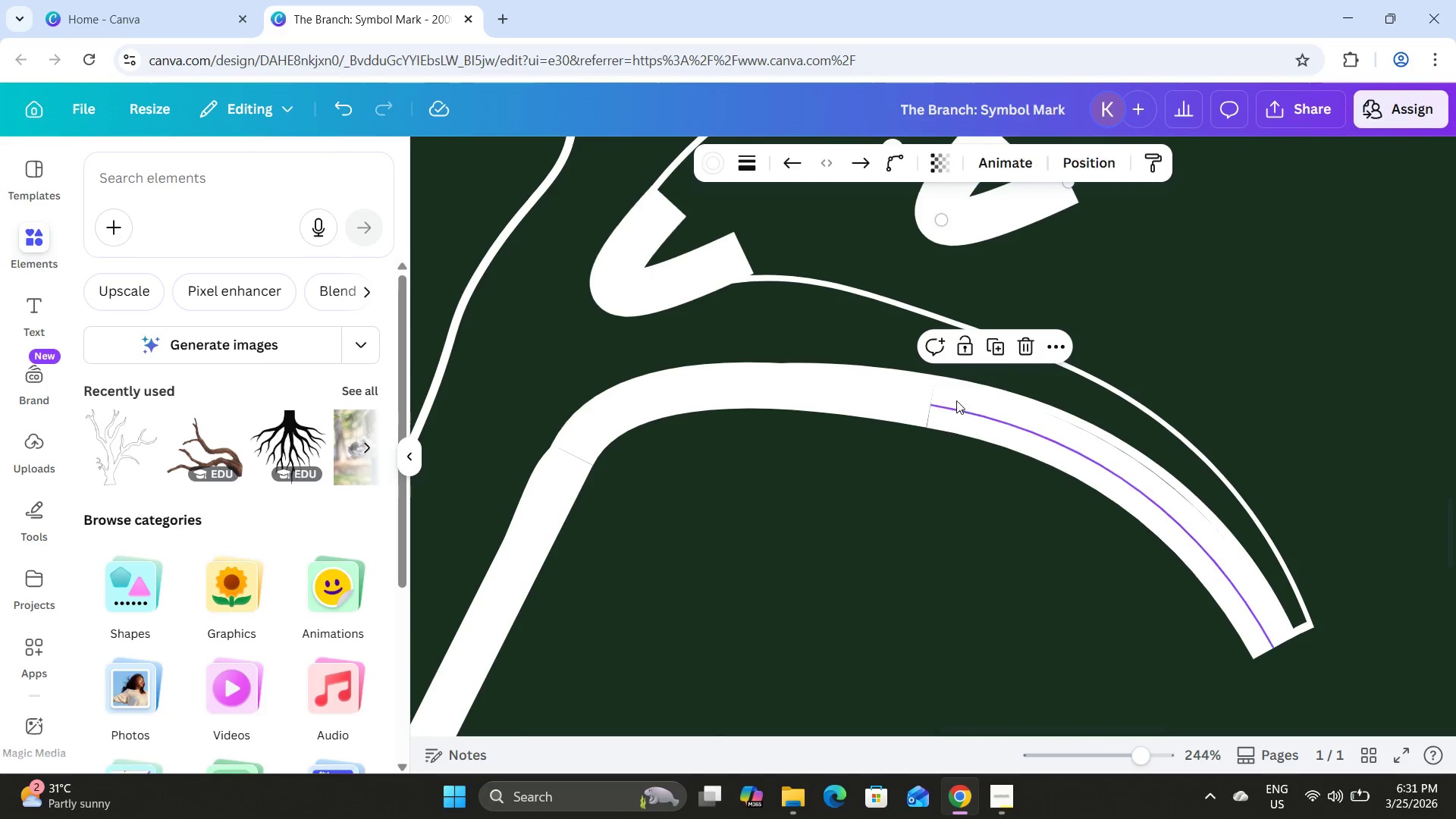 
scroll: coordinate [956, 400], scroll_direction: up, amount: 2.0
 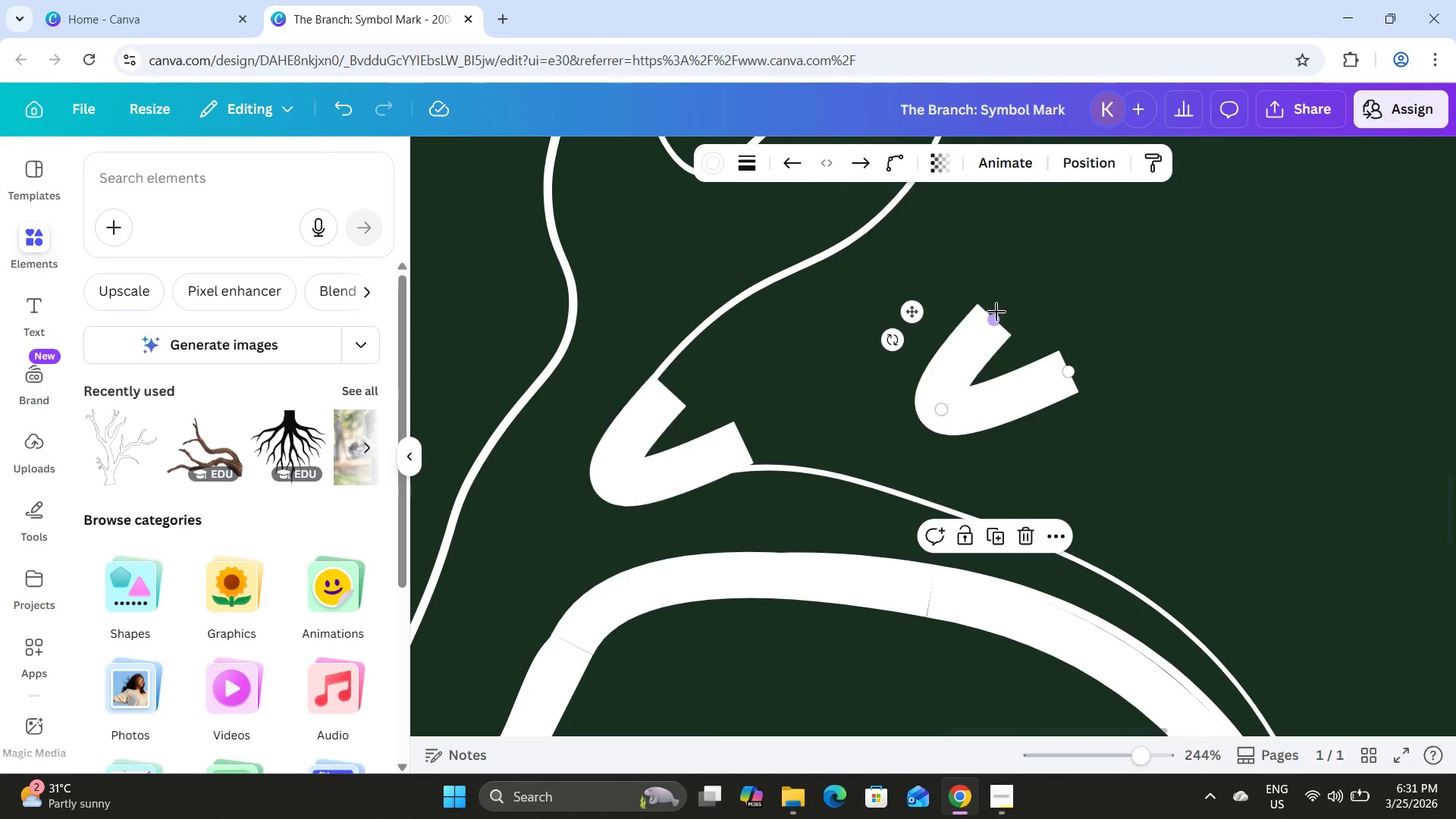 
left_click_drag(start_coordinate=[998, 312], to_coordinate=[777, 360])
 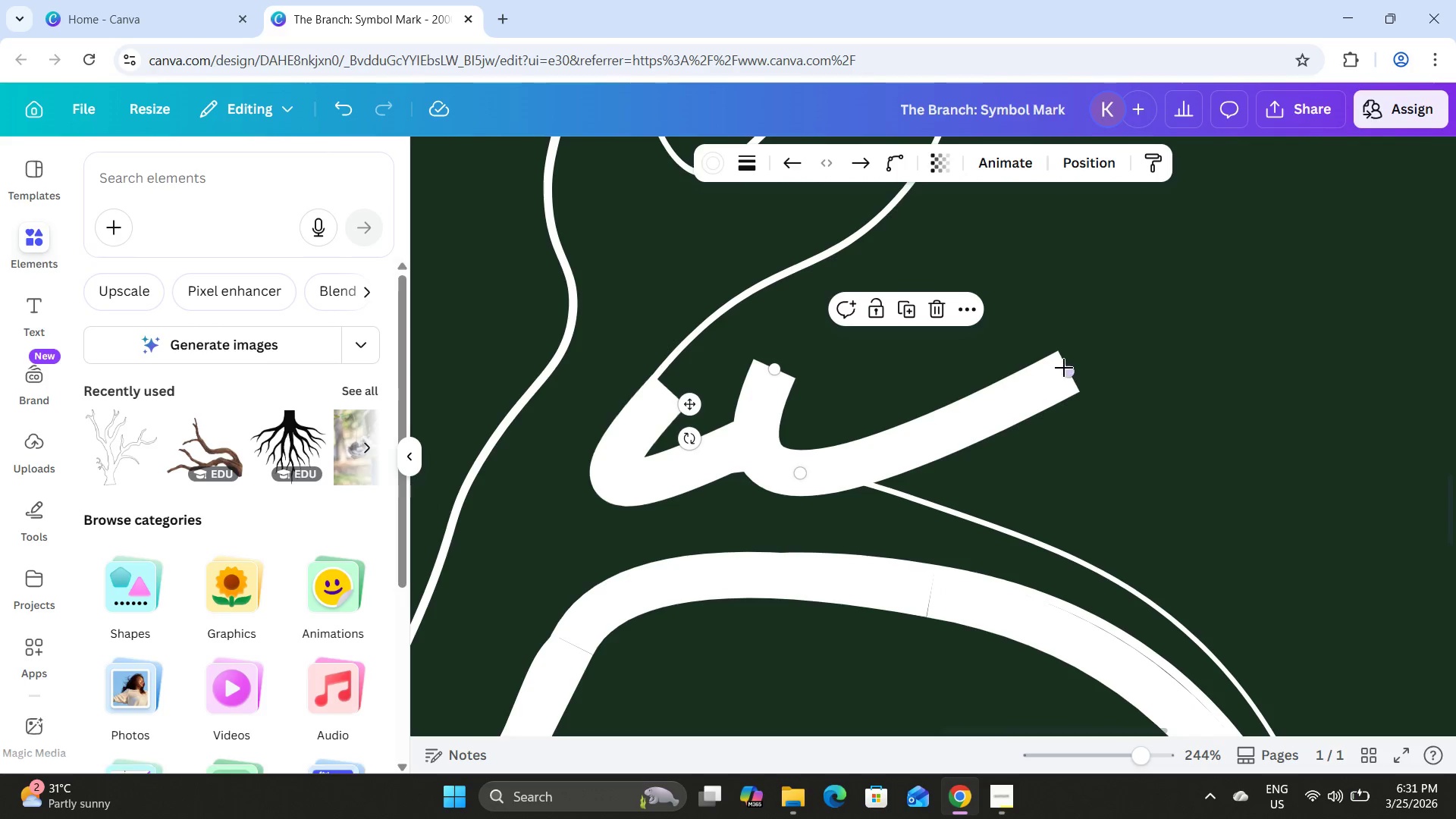 
left_click_drag(start_coordinate=[1065, 368], to_coordinate=[1248, 288])
 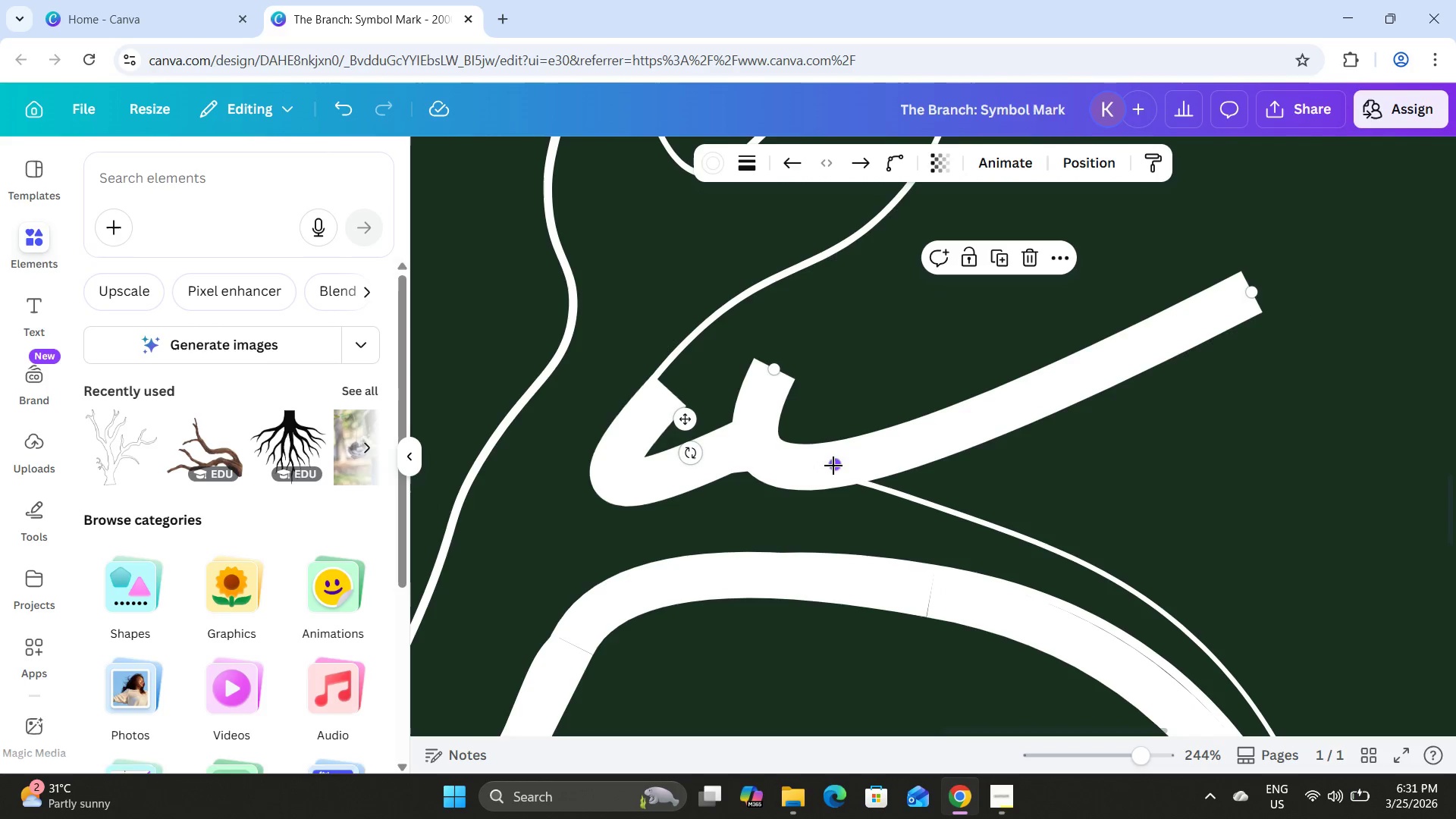 
left_click_drag(start_coordinate=[833, 466], to_coordinate=[1087, 309])
 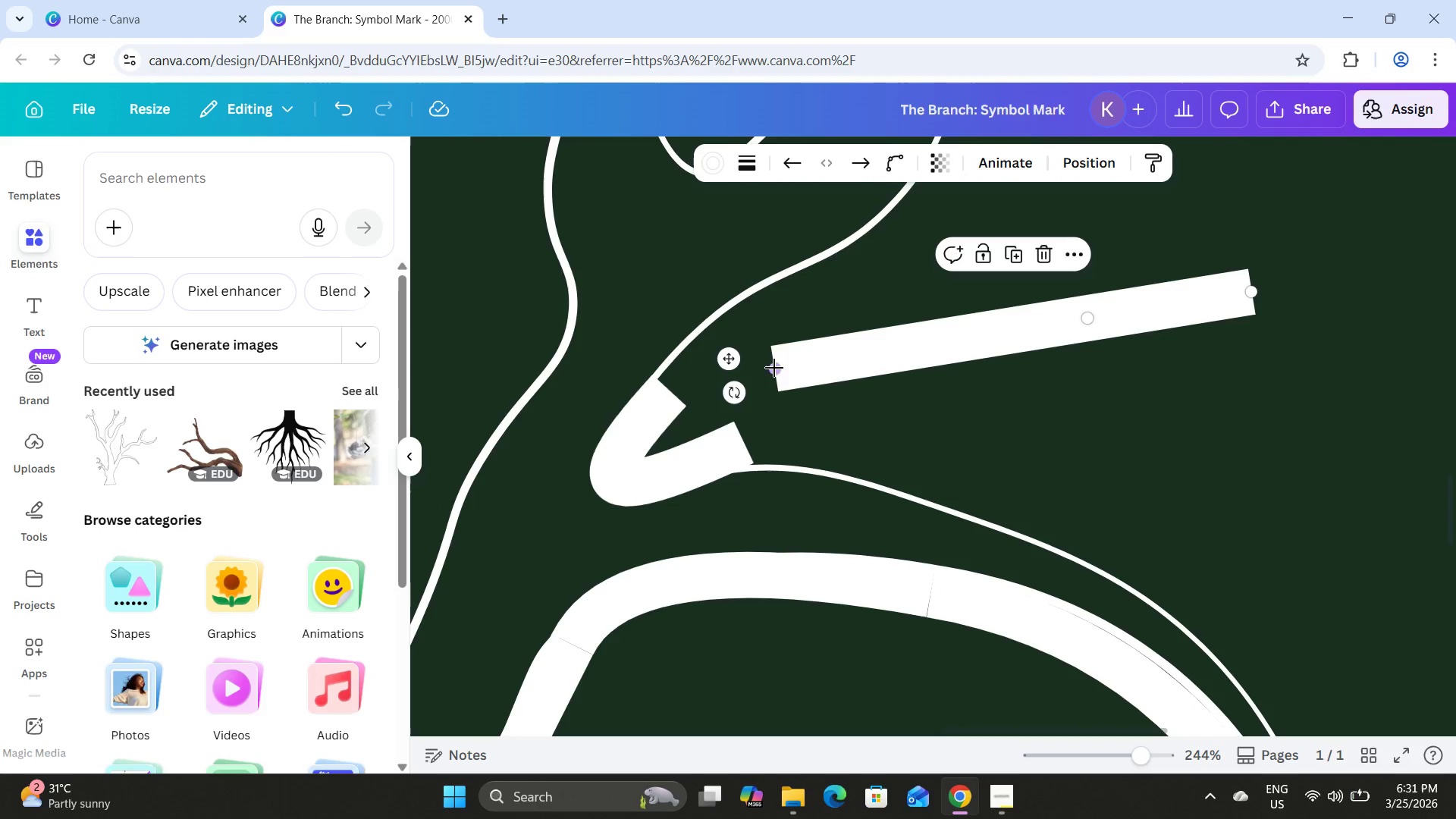 
left_click_drag(start_coordinate=[774, 368], to_coordinate=[742, 444])
 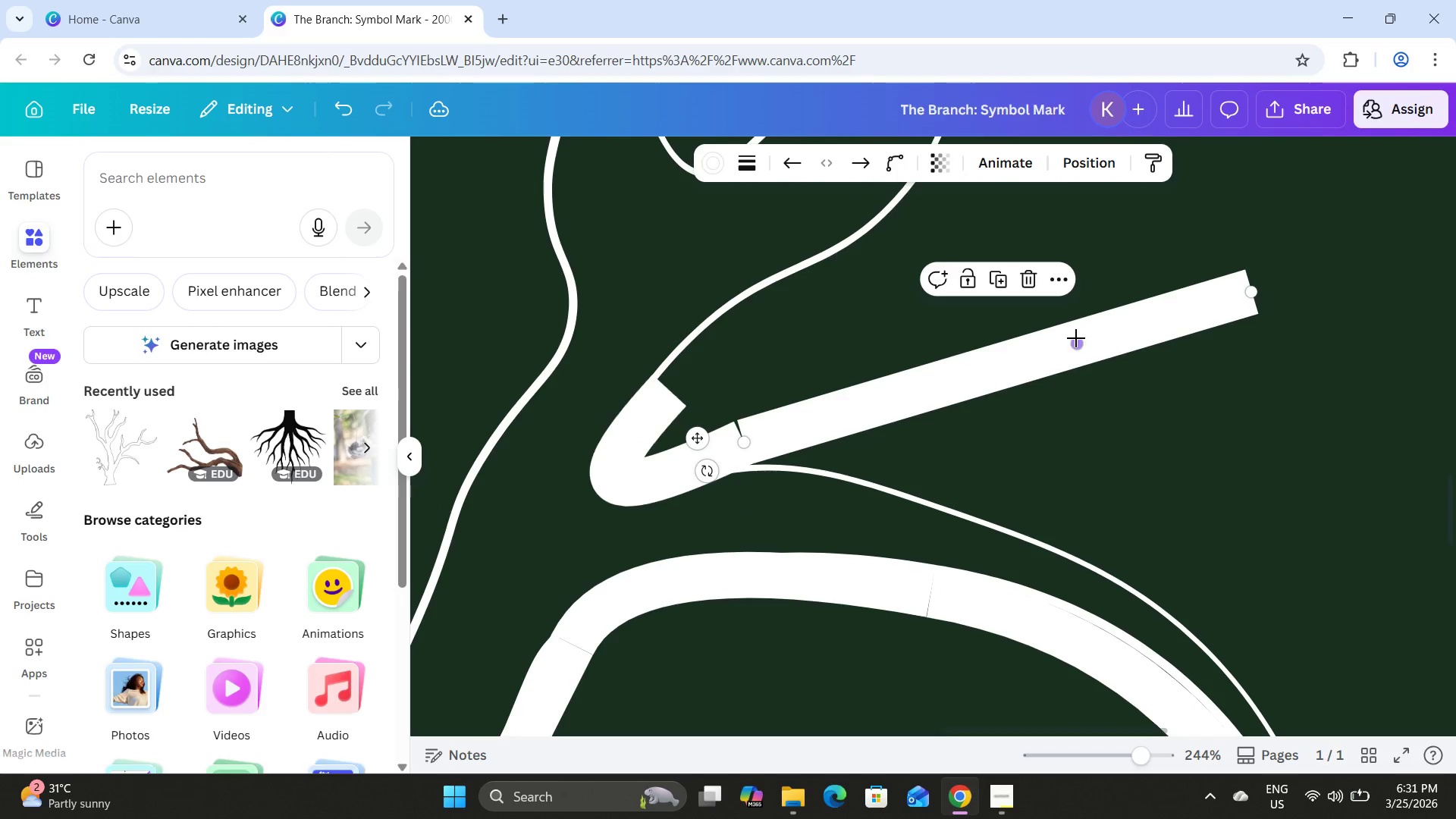 
left_click_drag(start_coordinate=[1076, 340], to_coordinate=[891, 398])
 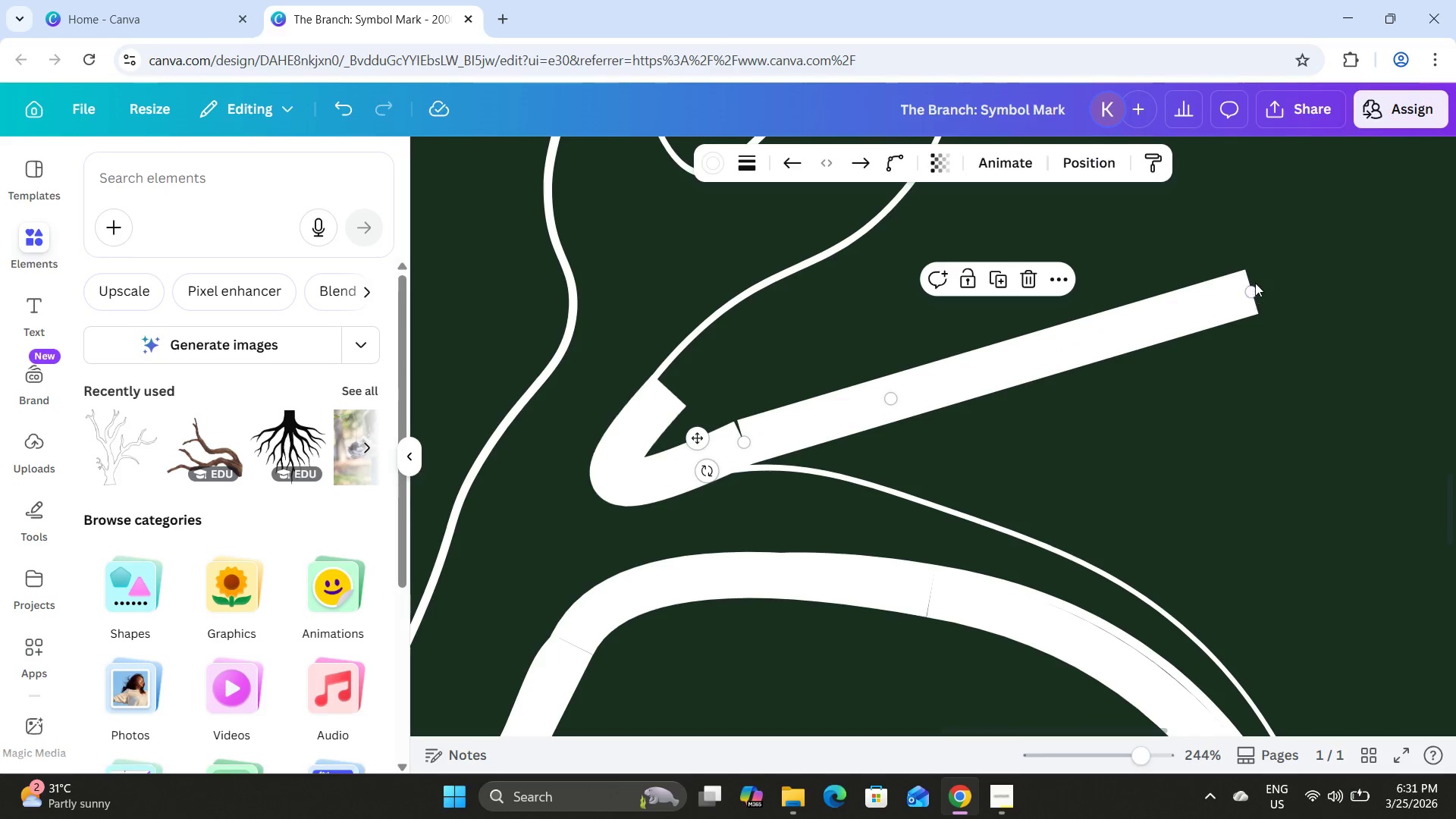 
left_click_drag(start_coordinate=[1252, 286], to_coordinate=[1056, 494])
 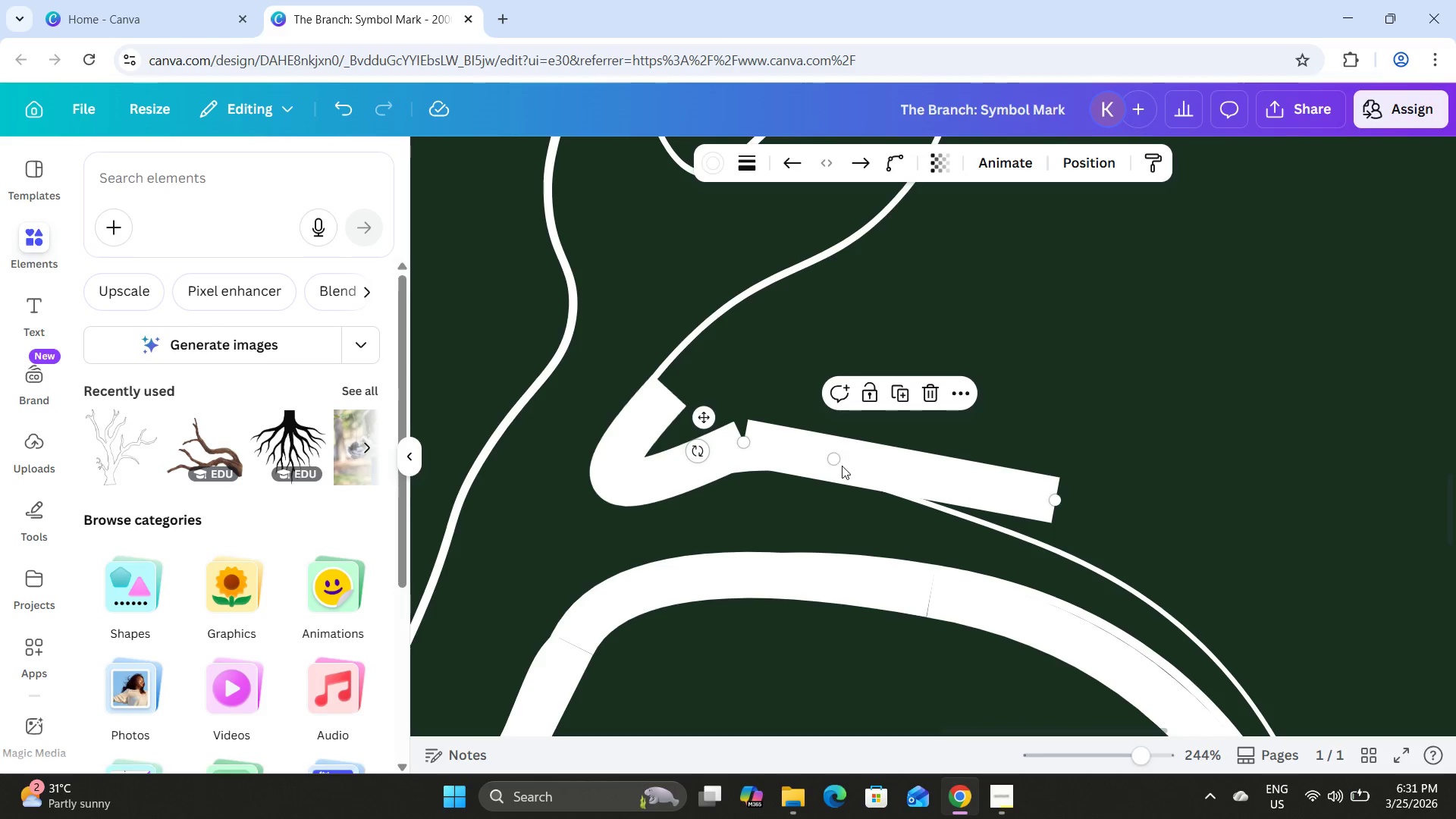 
left_click_drag(start_coordinate=[837, 462], to_coordinate=[883, 429])
 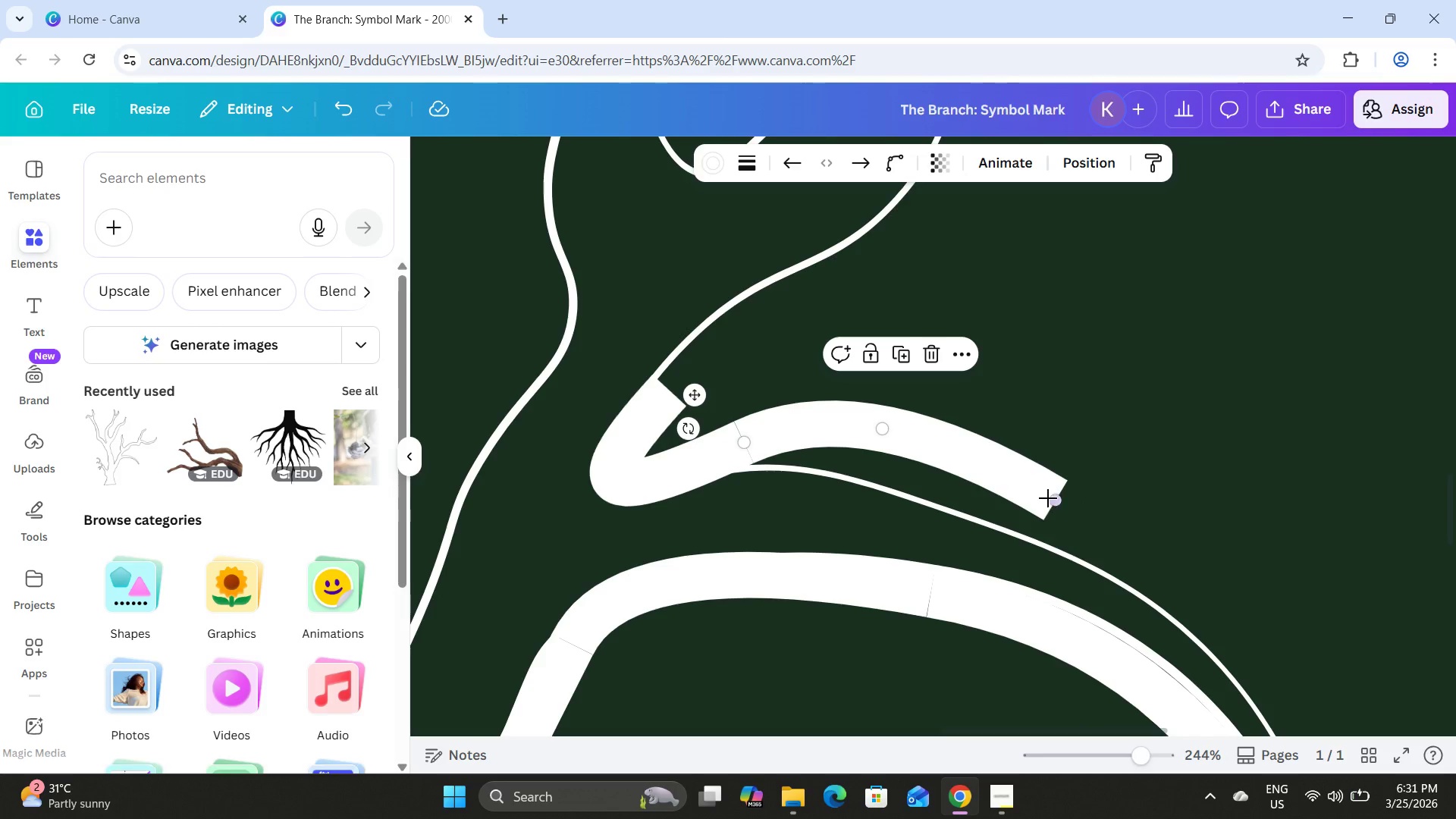 
left_click_drag(start_coordinate=[1053, 500], to_coordinate=[1078, 536])
 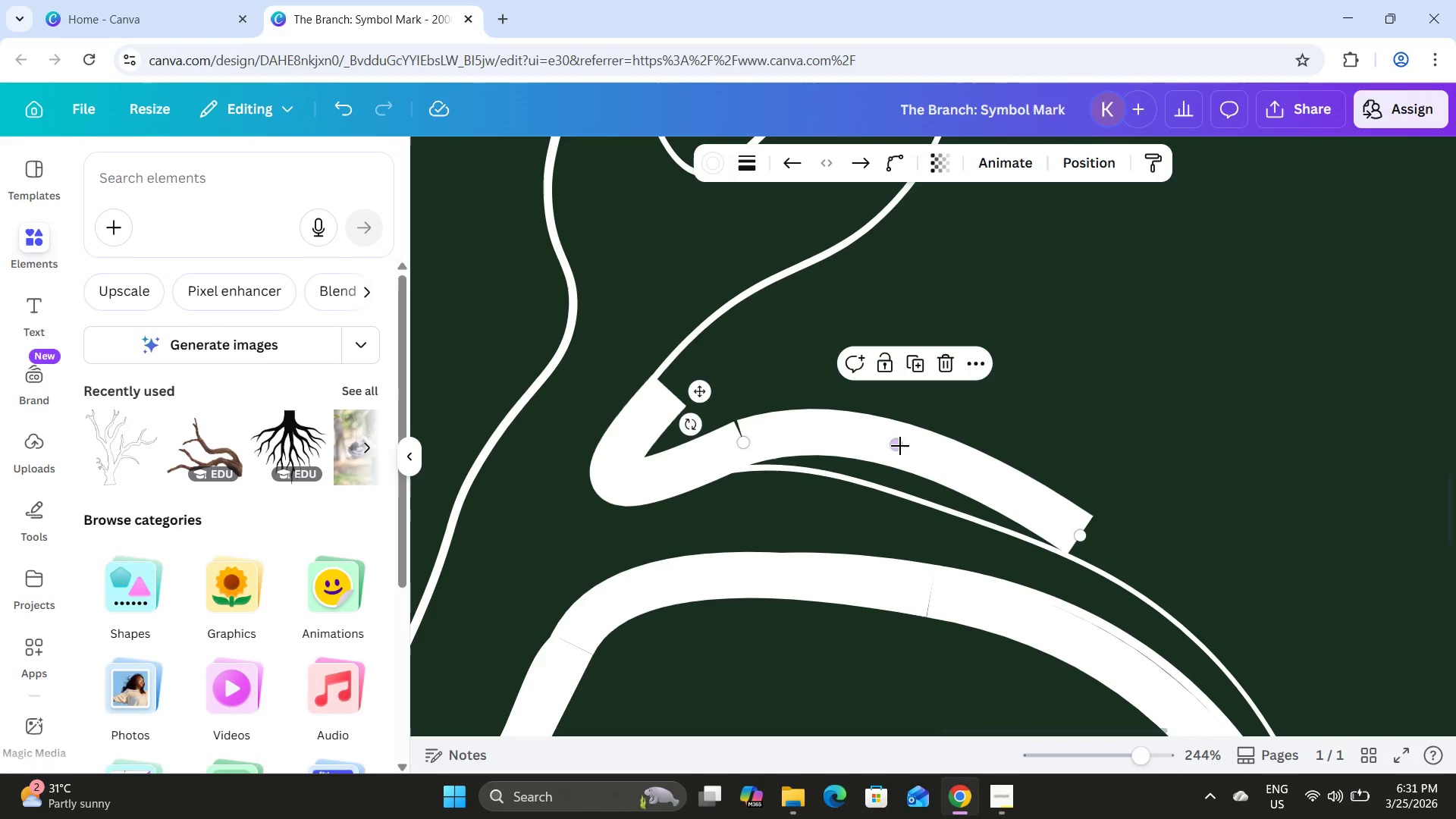 
left_click_drag(start_coordinate=[899, 447], to_coordinate=[899, 458])
 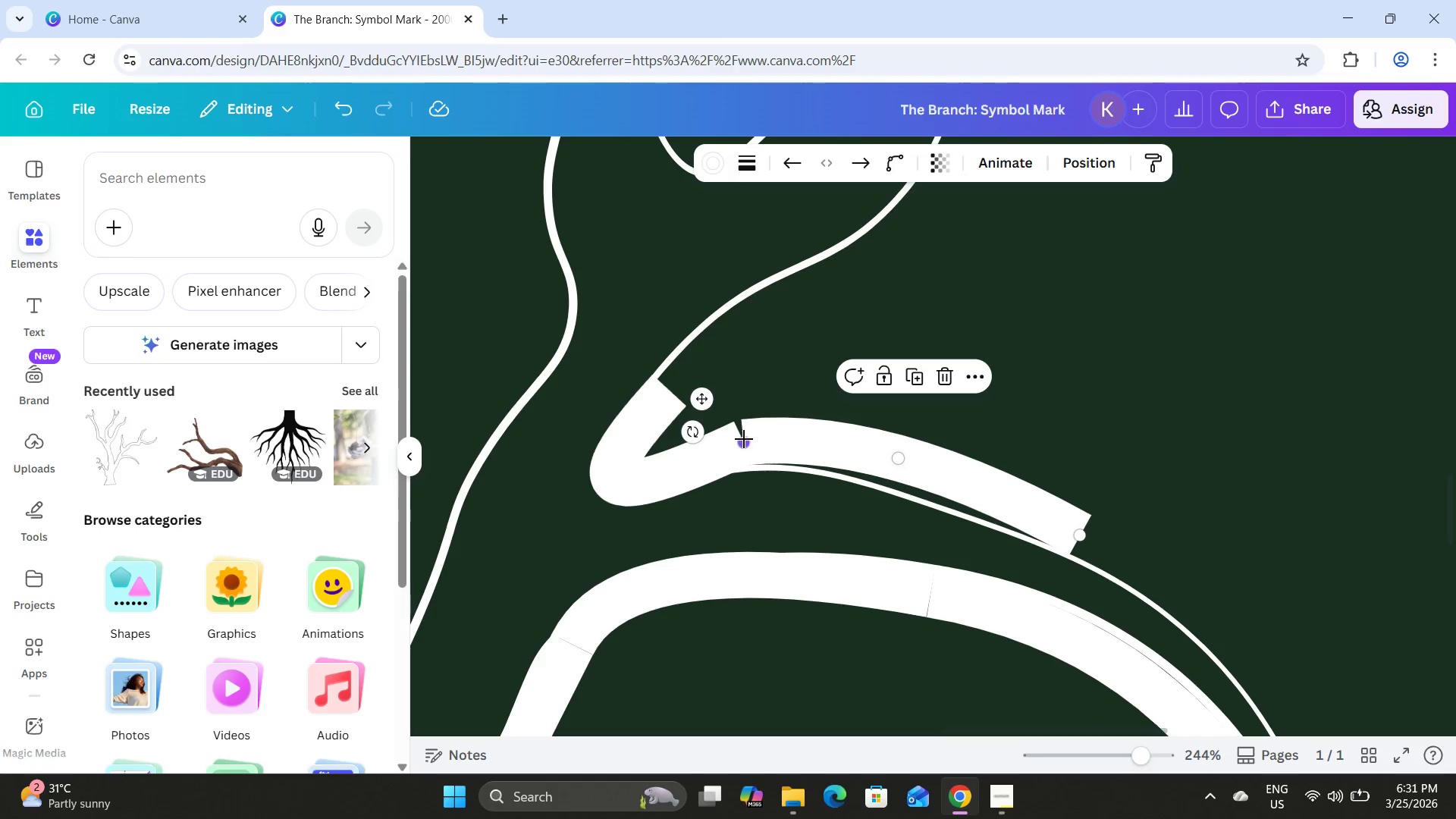 
left_click_drag(start_coordinate=[744, 439], to_coordinate=[867, 441])
 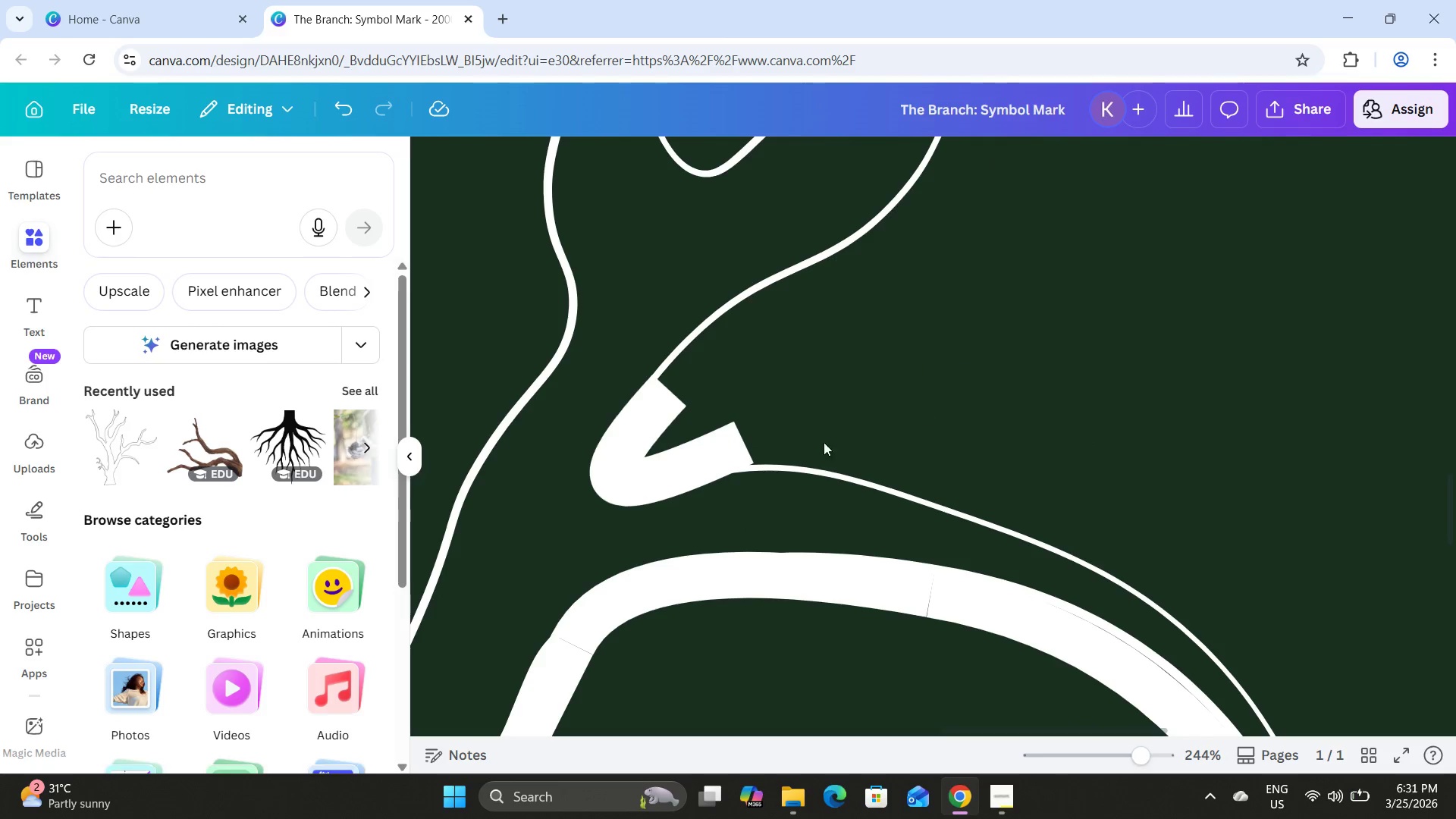 
left_click([728, 442])
 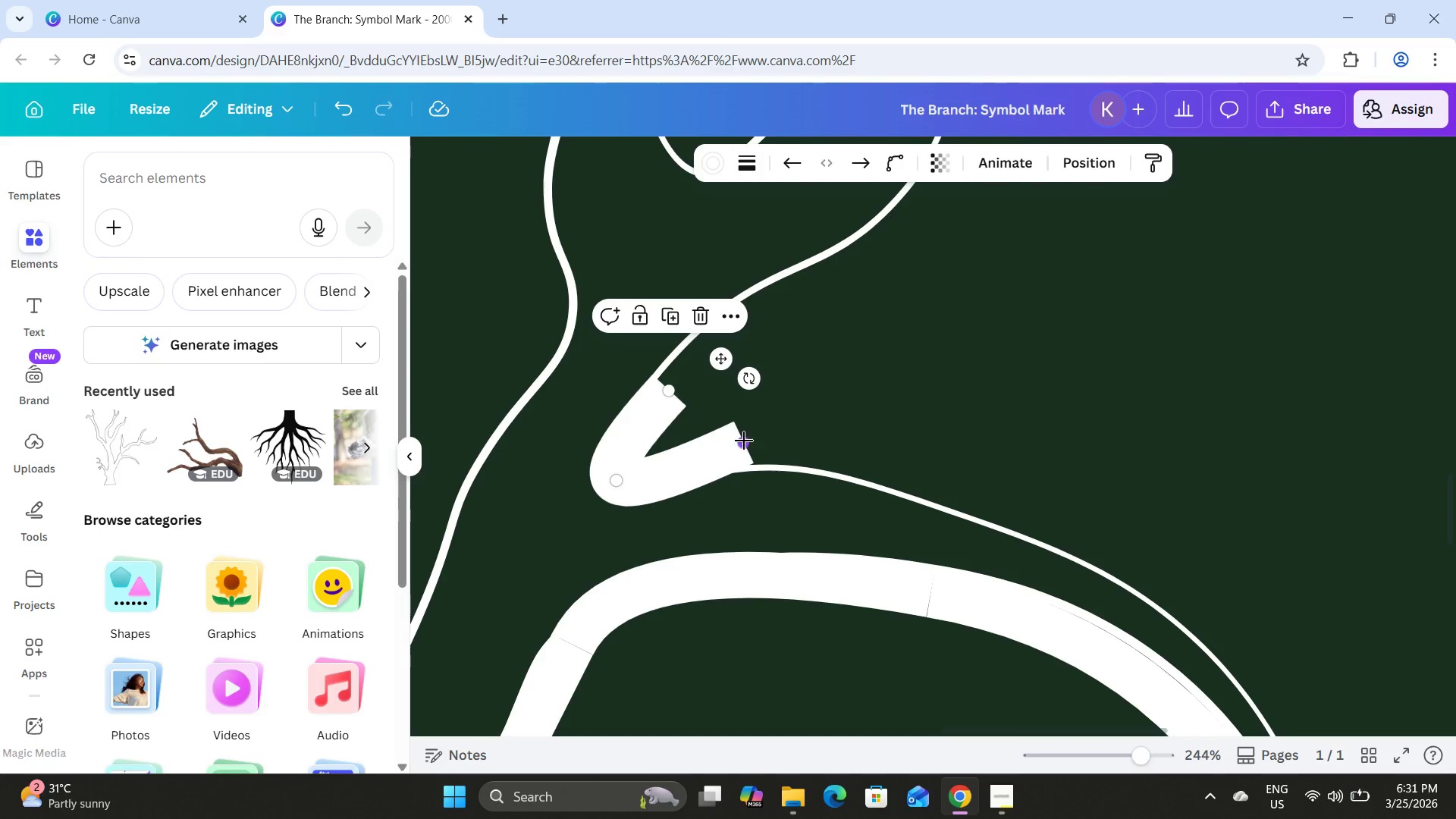 
left_click_drag(start_coordinate=[746, 441], to_coordinate=[755, 448])
 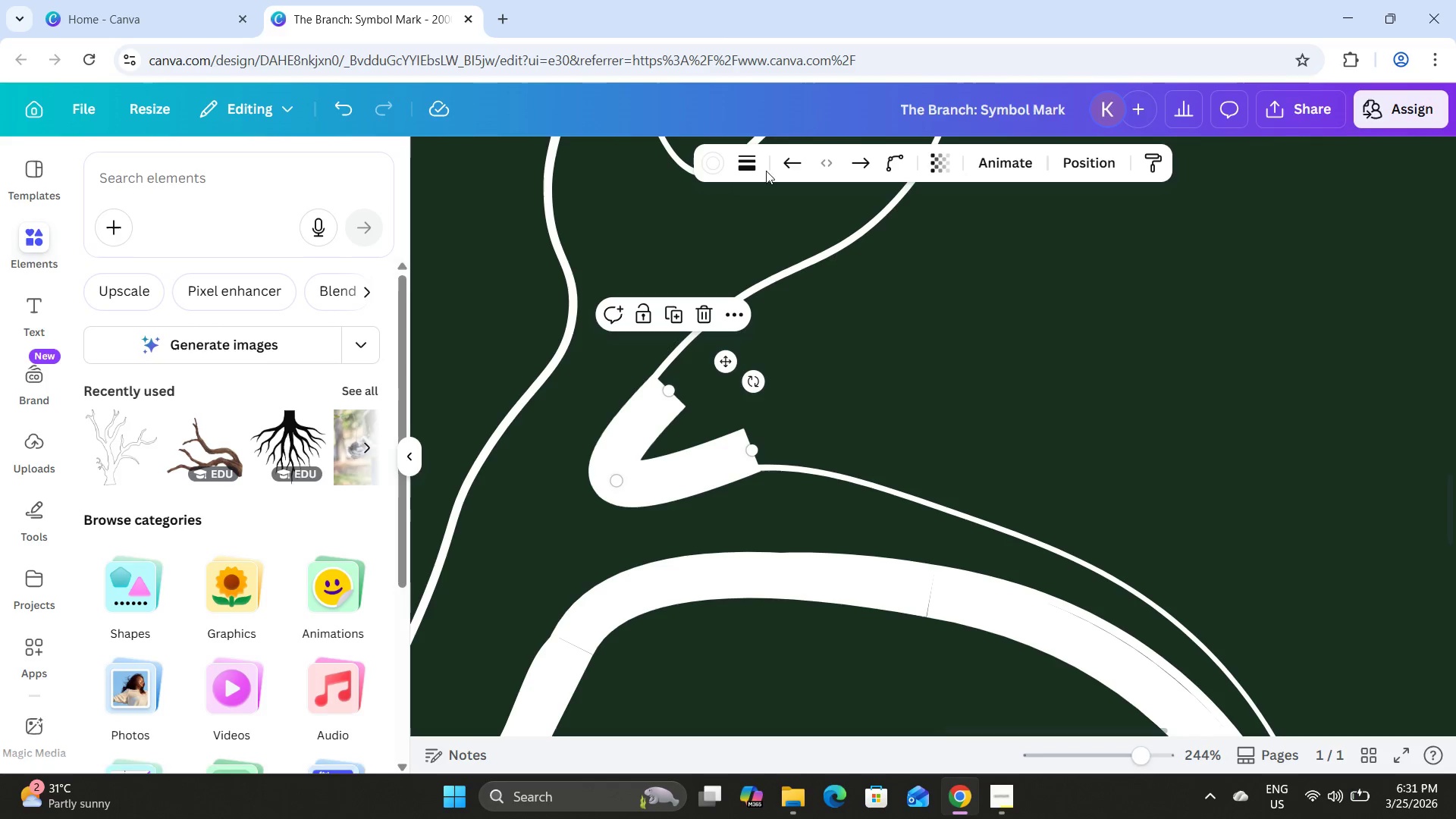 
left_click([672, 309])
 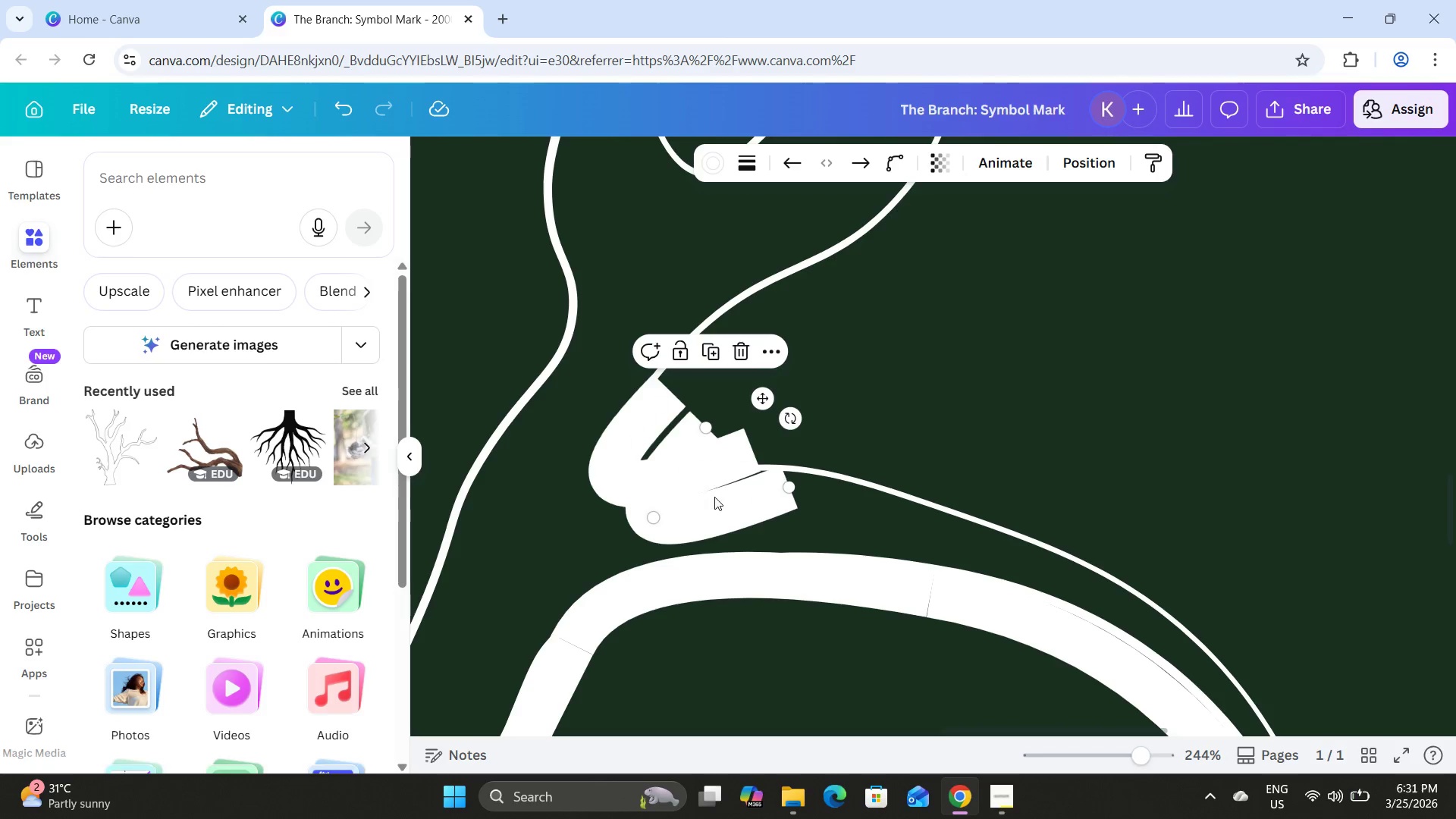 
left_click_drag(start_coordinate=[717, 507], to_coordinate=[997, 406])
 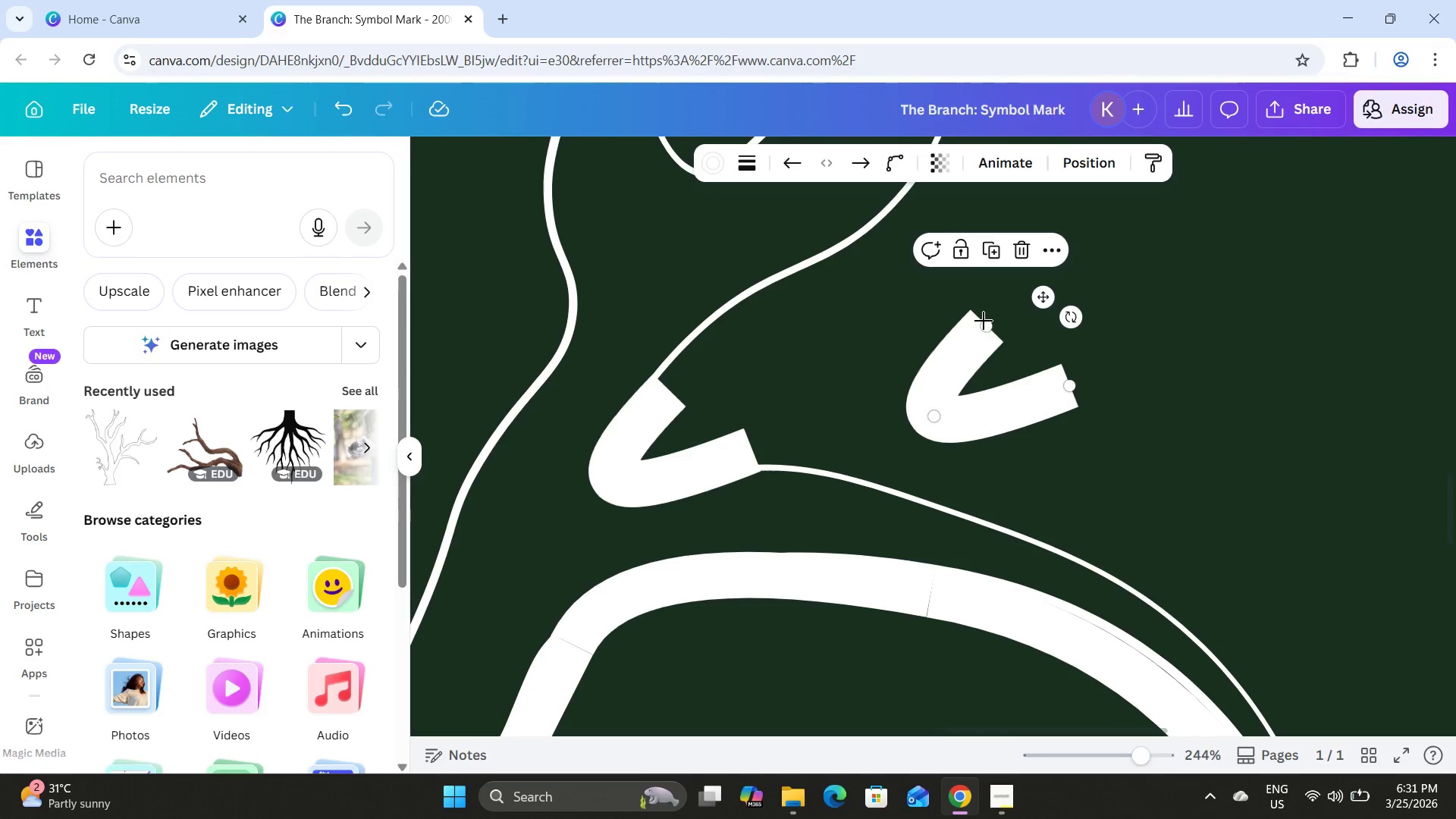 
left_click_drag(start_coordinate=[984, 321], to_coordinate=[975, 308])
 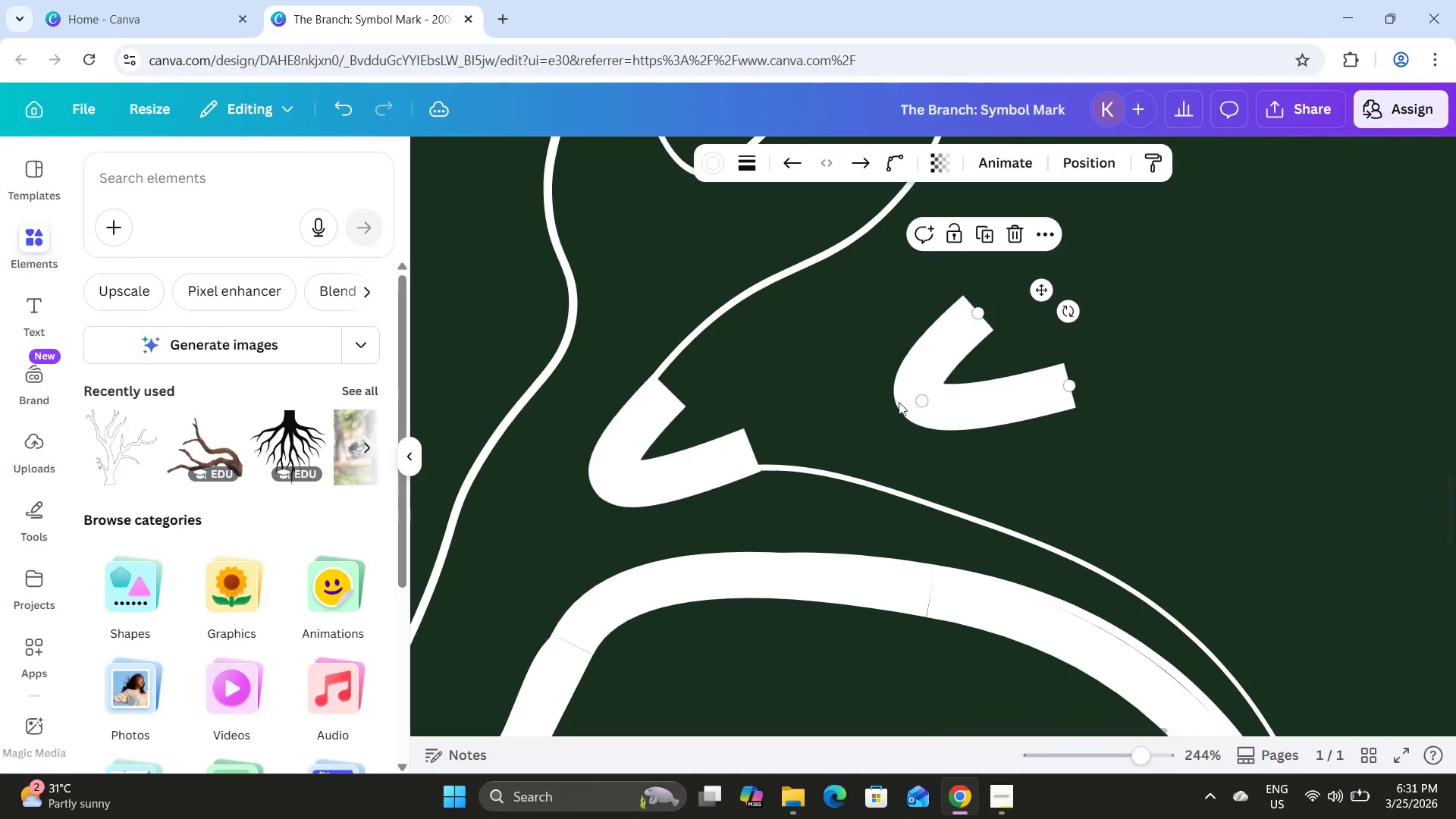 
left_click_drag(start_coordinate=[901, 402], to_coordinate=[907, 402])
 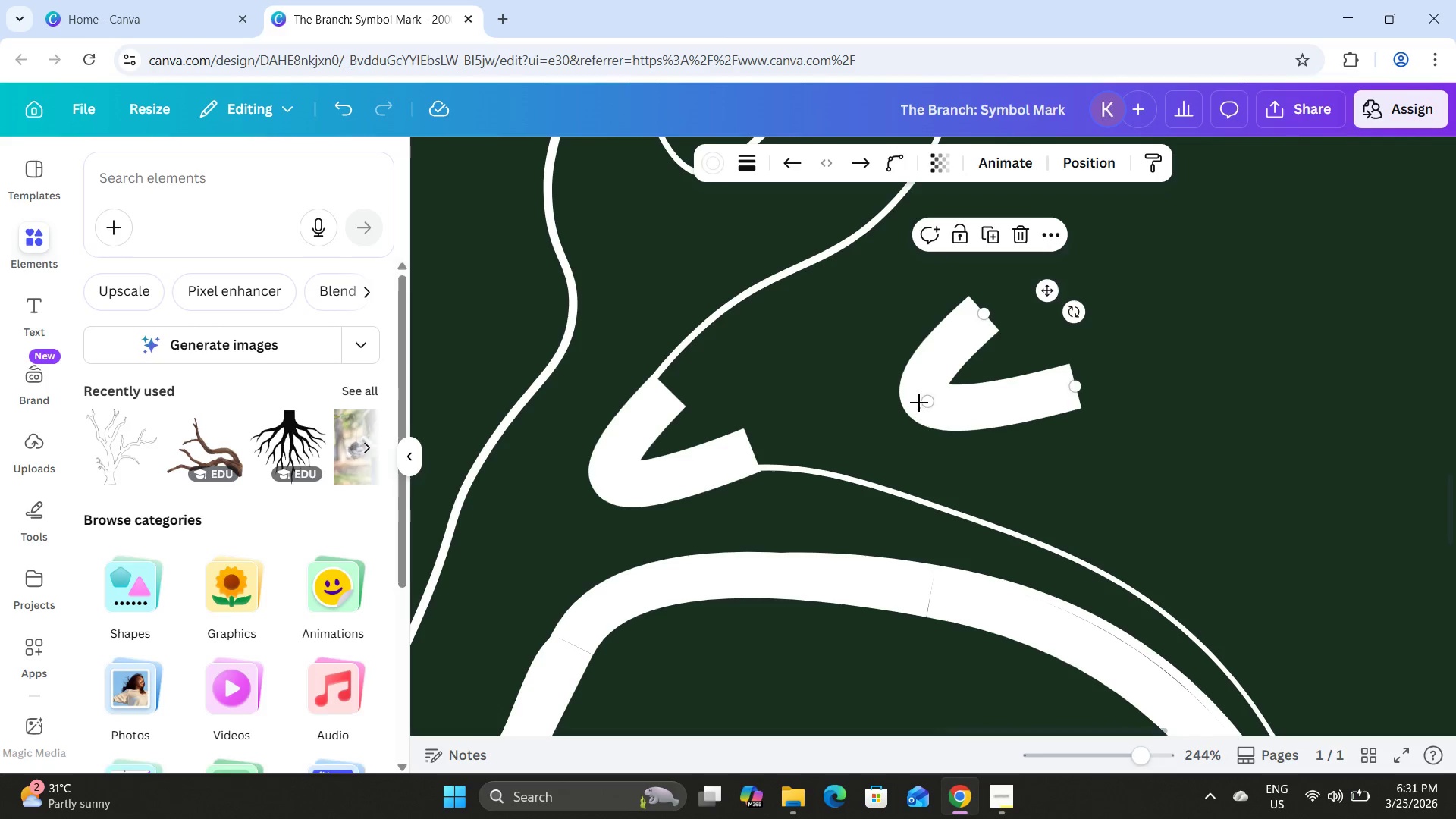 
left_click_drag(start_coordinate=[922, 403], to_coordinate=[1128, 283])
 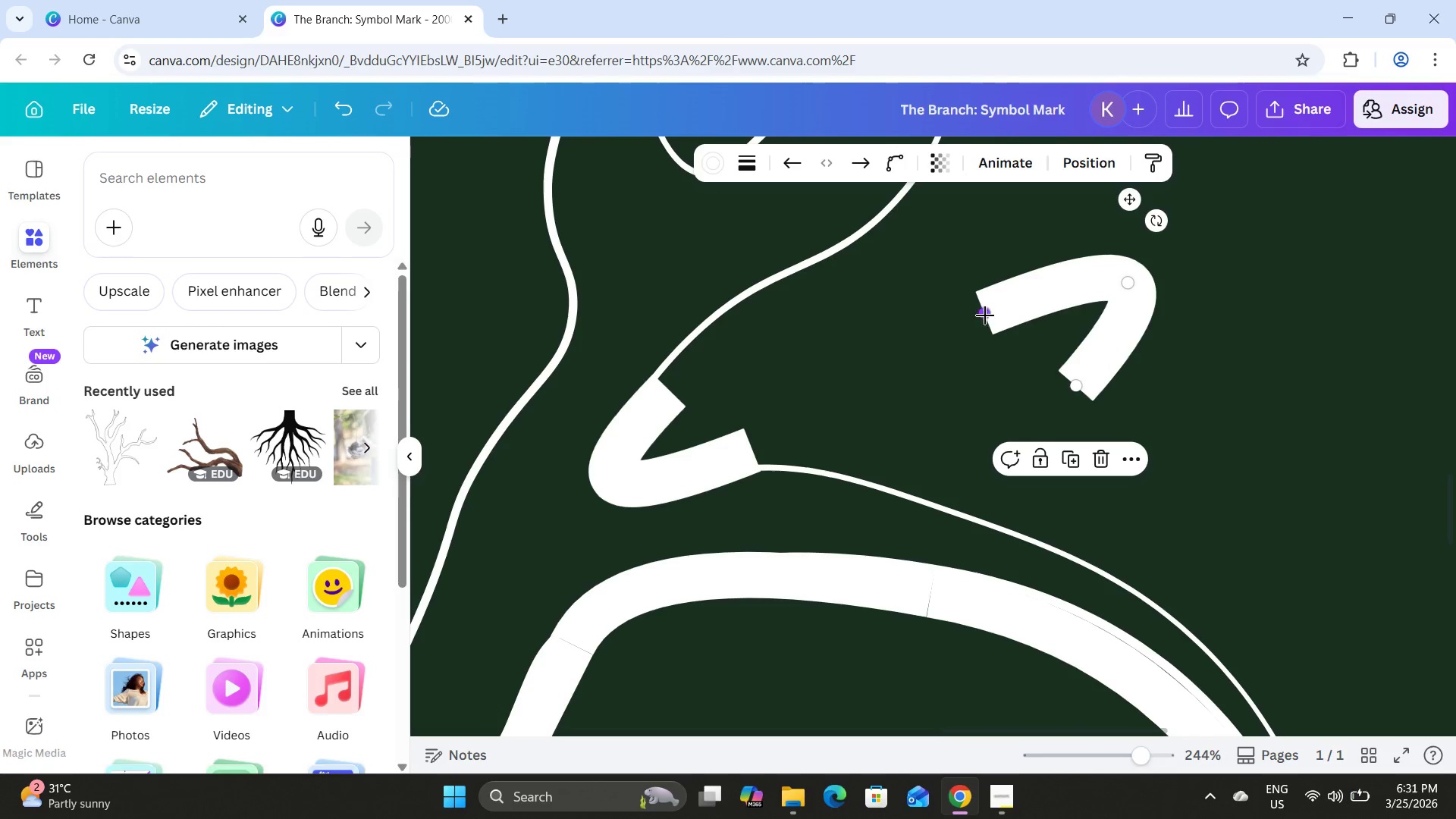 
left_click_drag(start_coordinate=[985, 315], to_coordinate=[754, 450])
 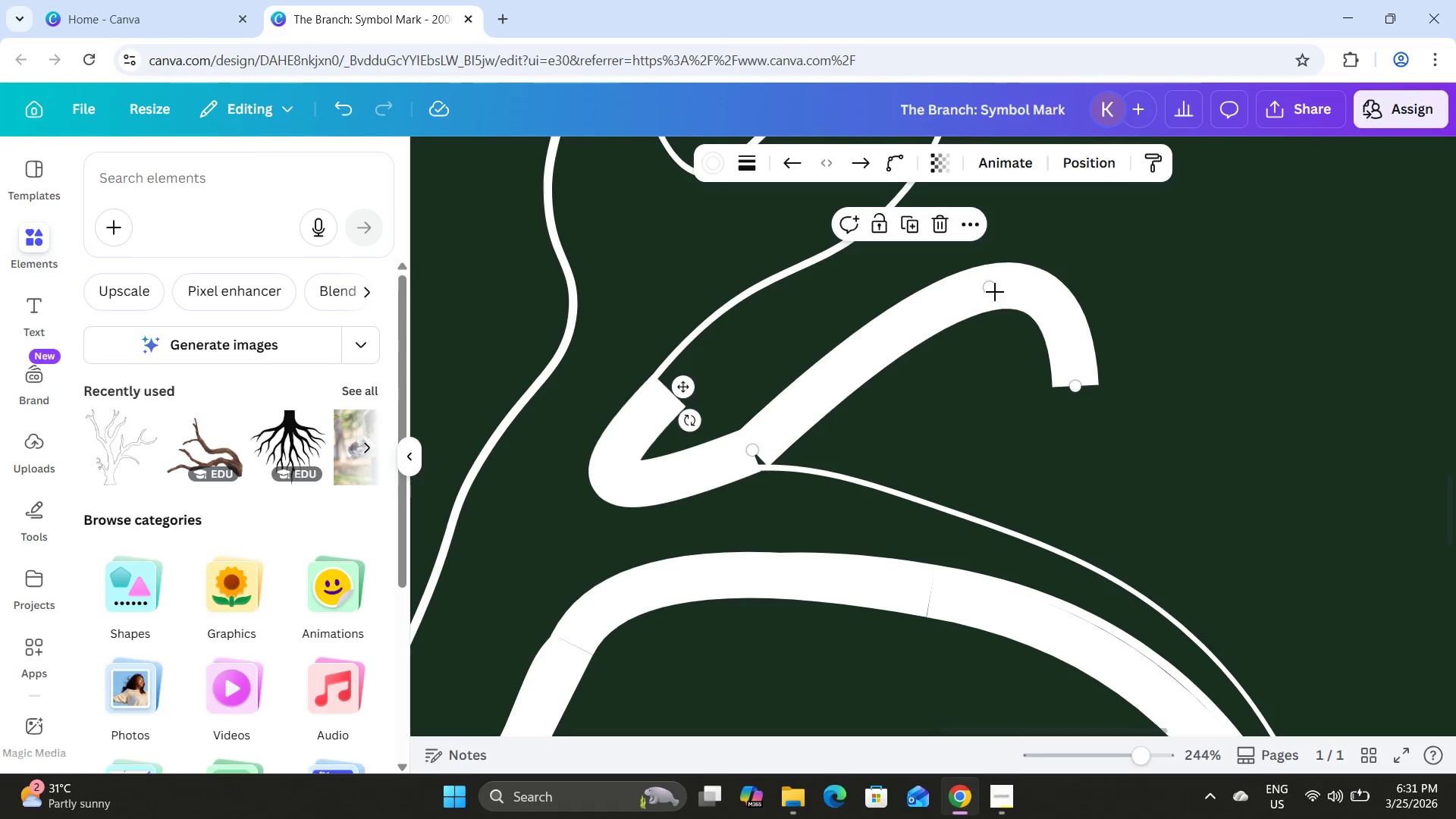 
left_click_drag(start_coordinate=[990, 293], to_coordinate=[922, 398])
 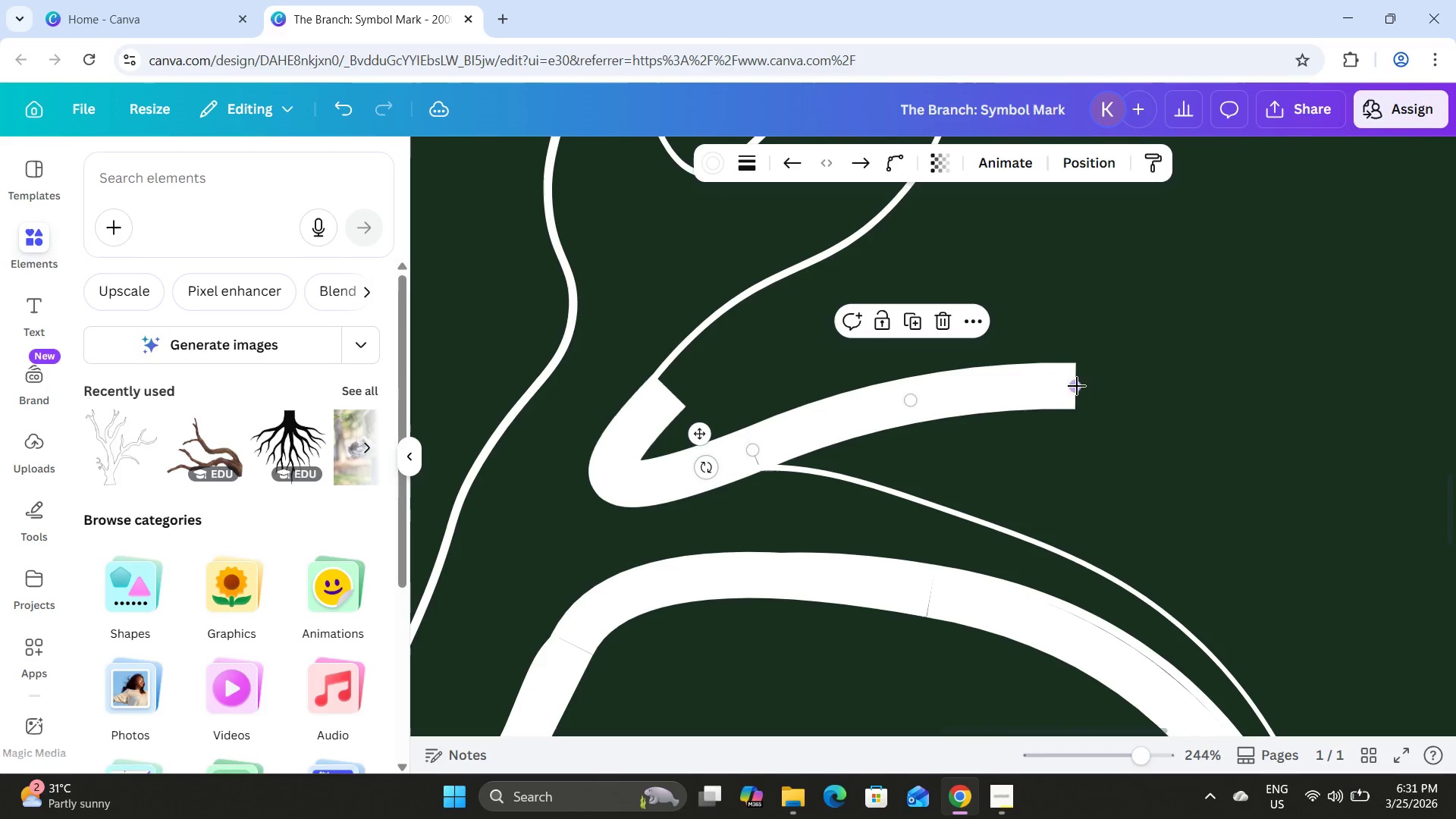 
left_click_drag(start_coordinate=[1075, 385], to_coordinate=[886, 463])
 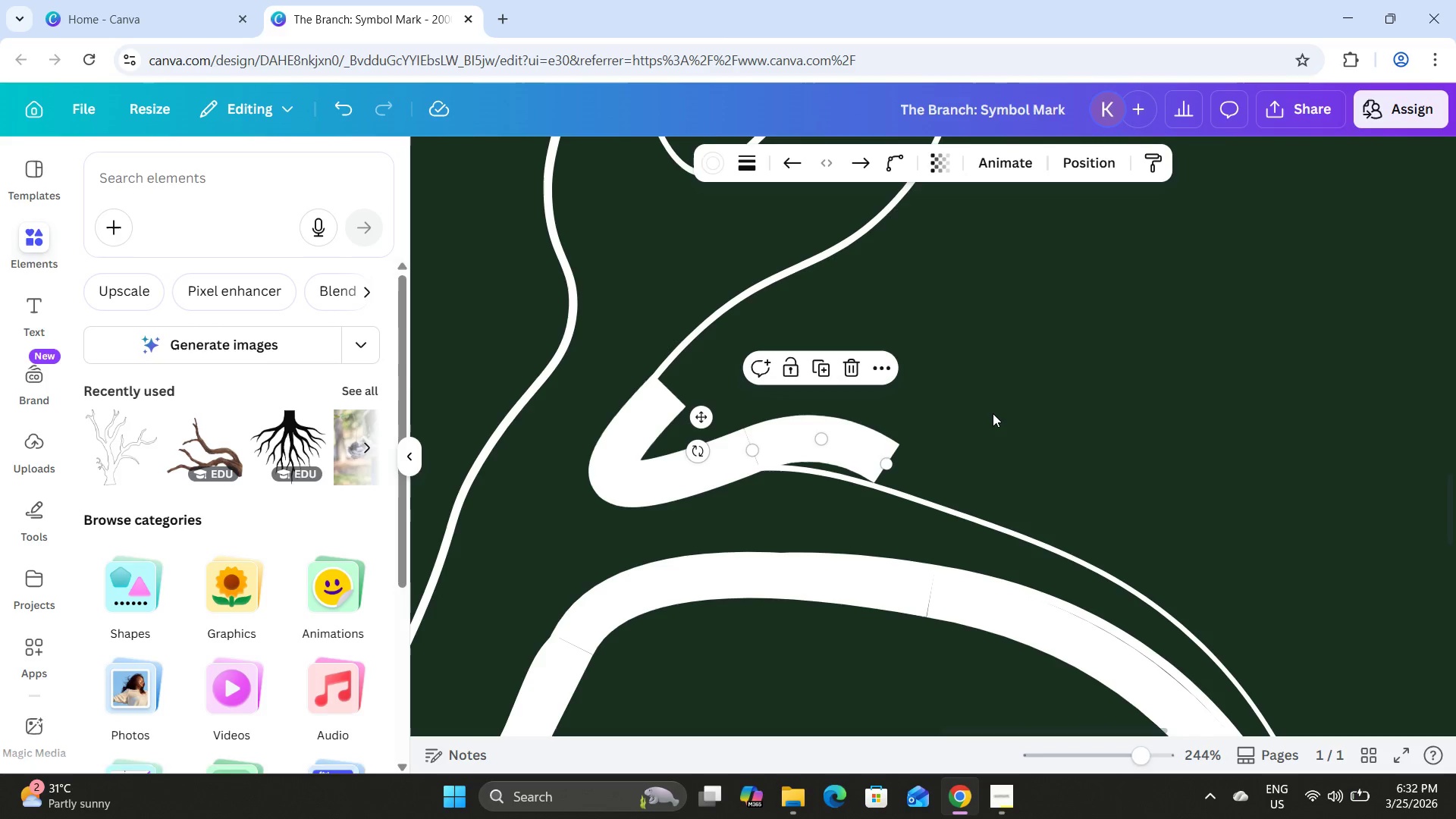 
left_click([993, 413])
 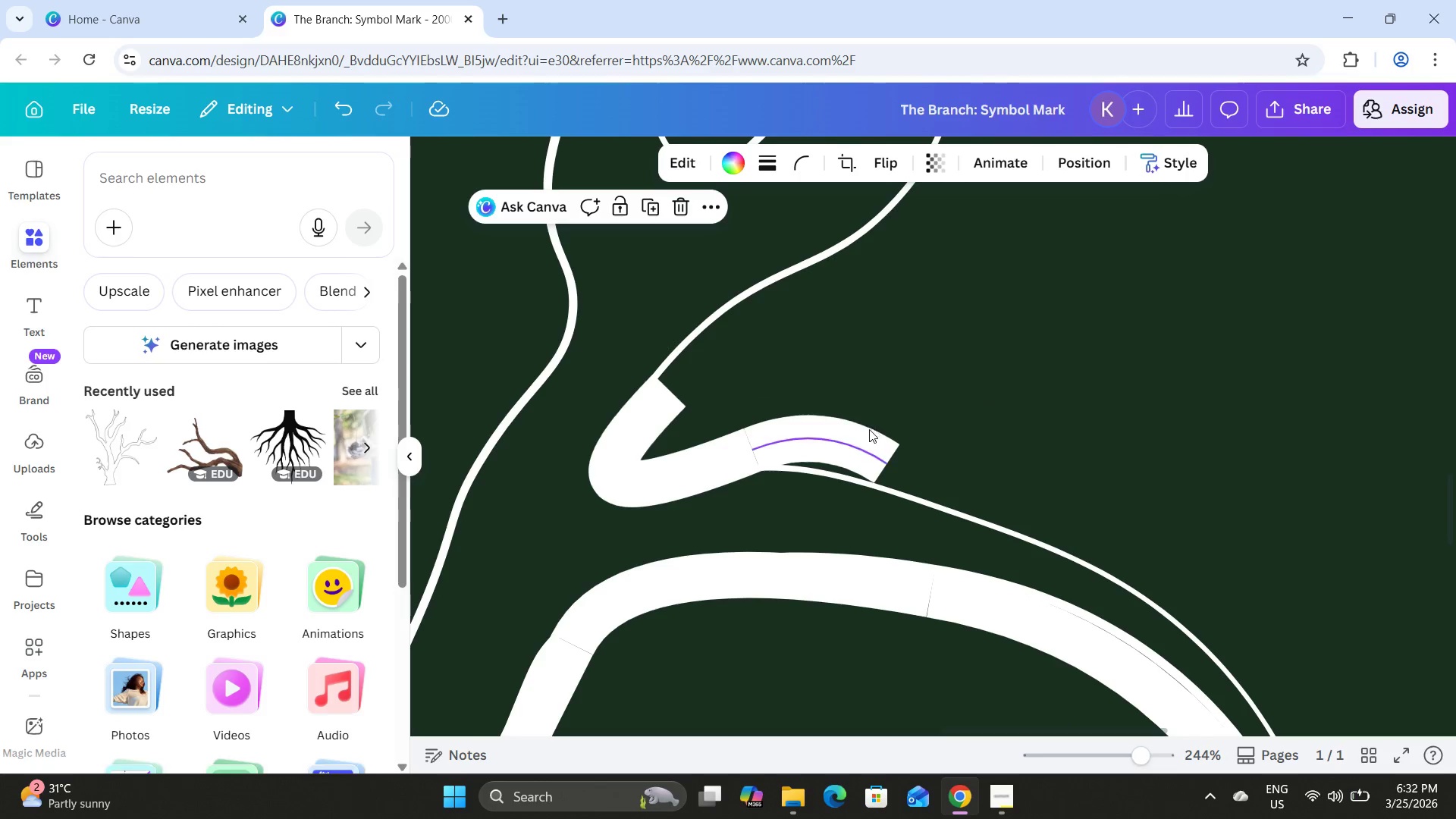 
left_click([849, 432])
 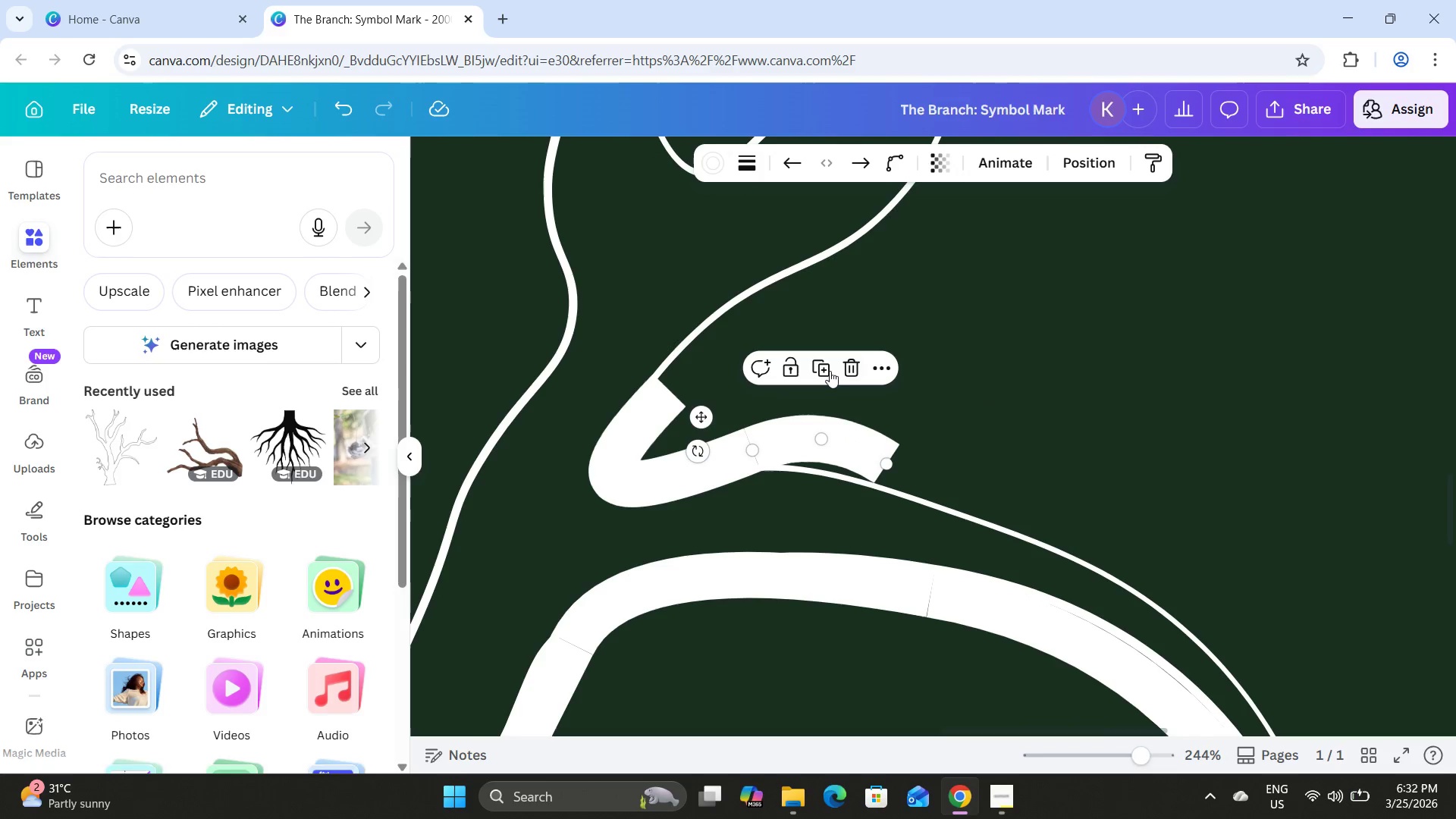 
mouse_move([816, 387])
 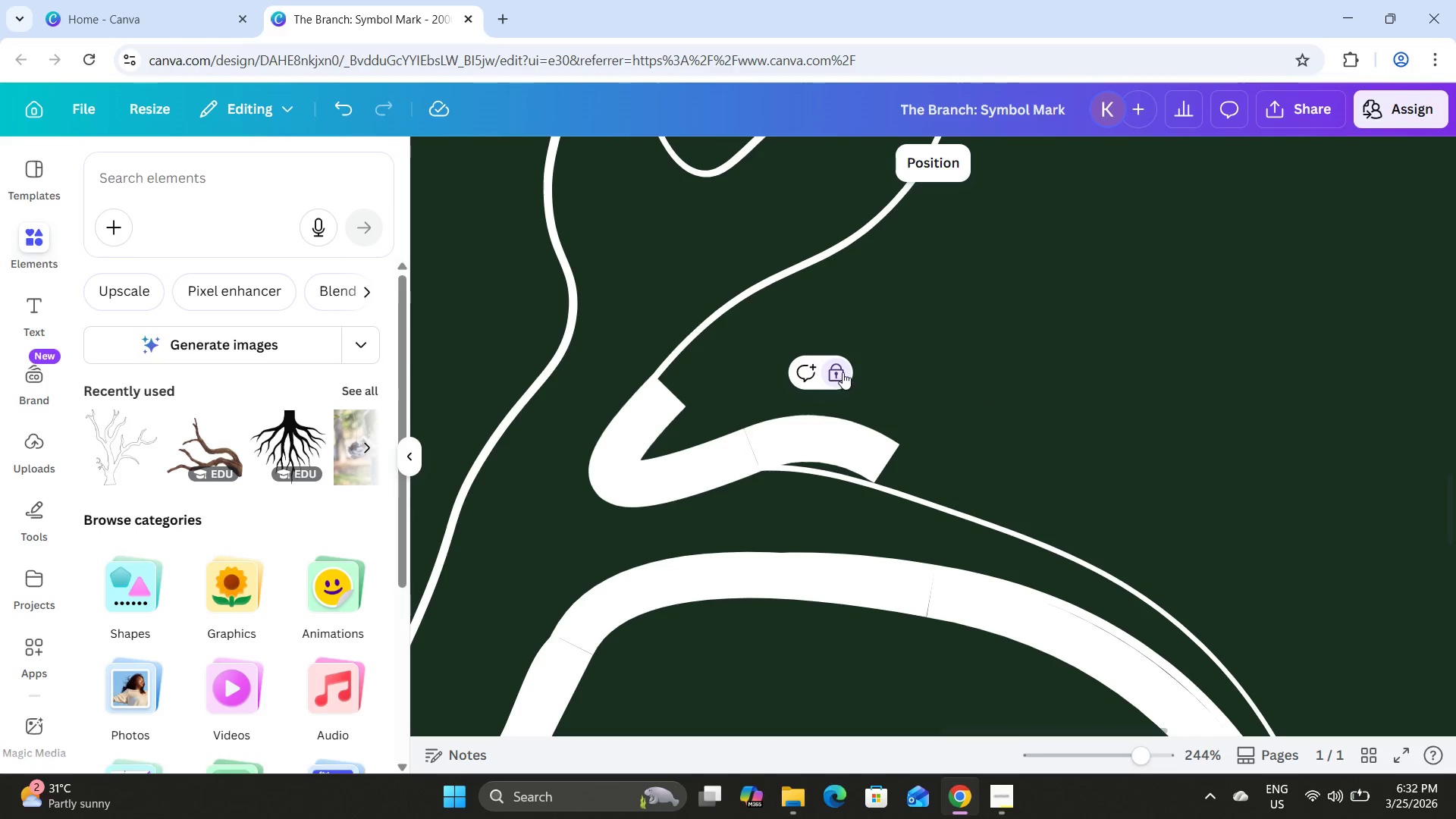 
double_click([836, 371])
 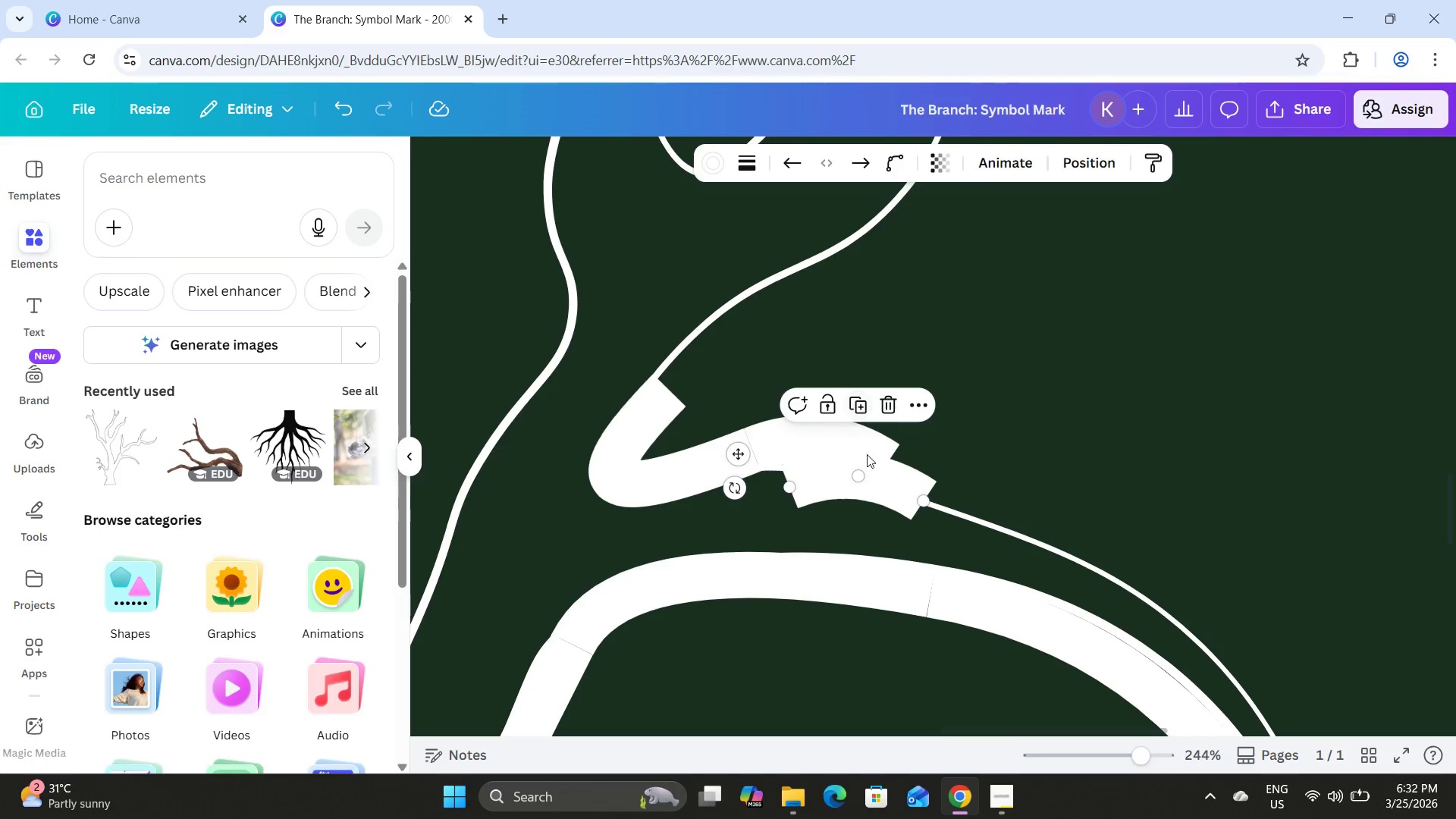 
left_click_drag(start_coordinate=[861, 477], to_coordinate=[1044, 460])
 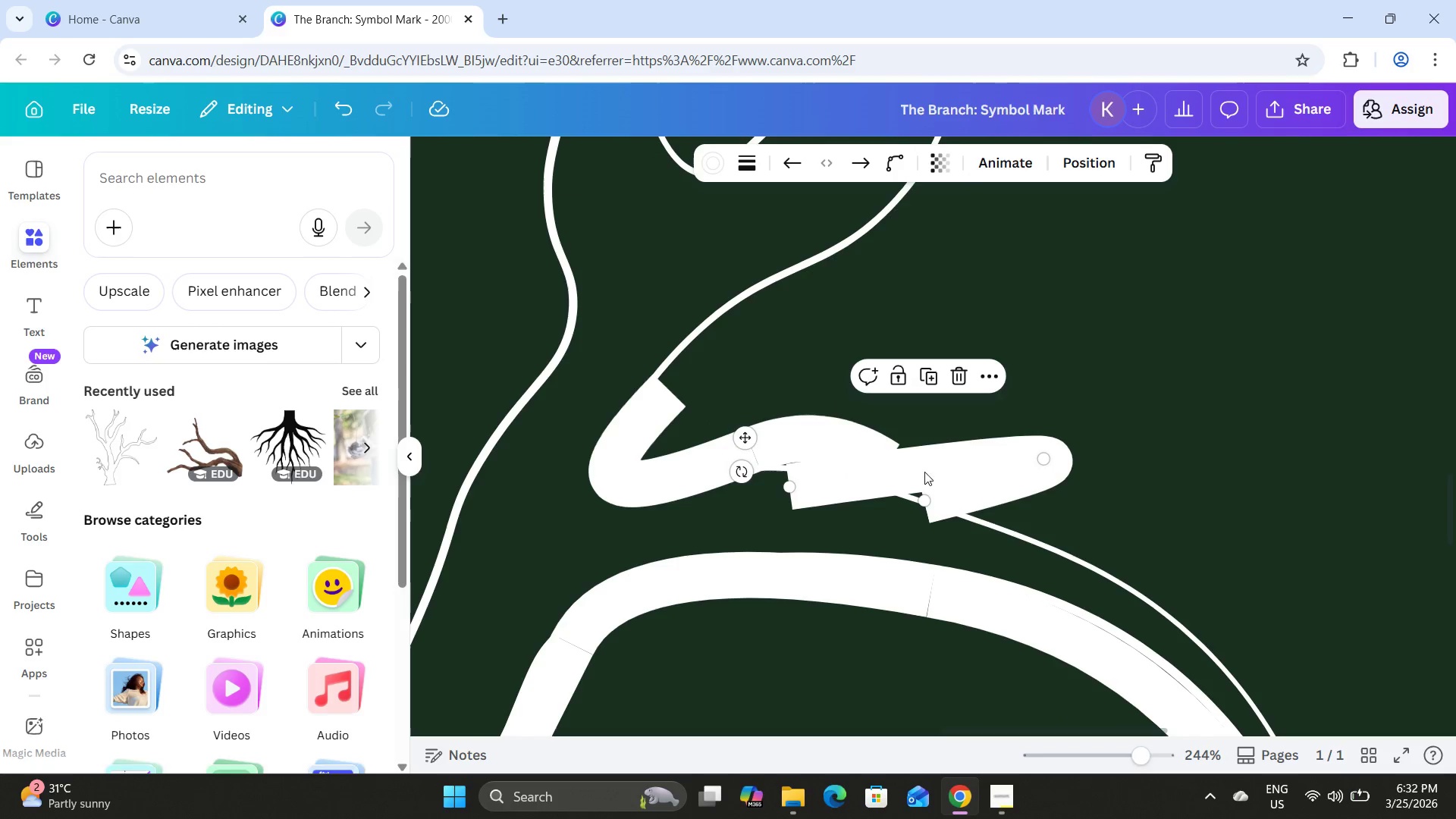 
left_click_drag(start_coordinate=[916, 465], to_coordinate=[1060, 375])
 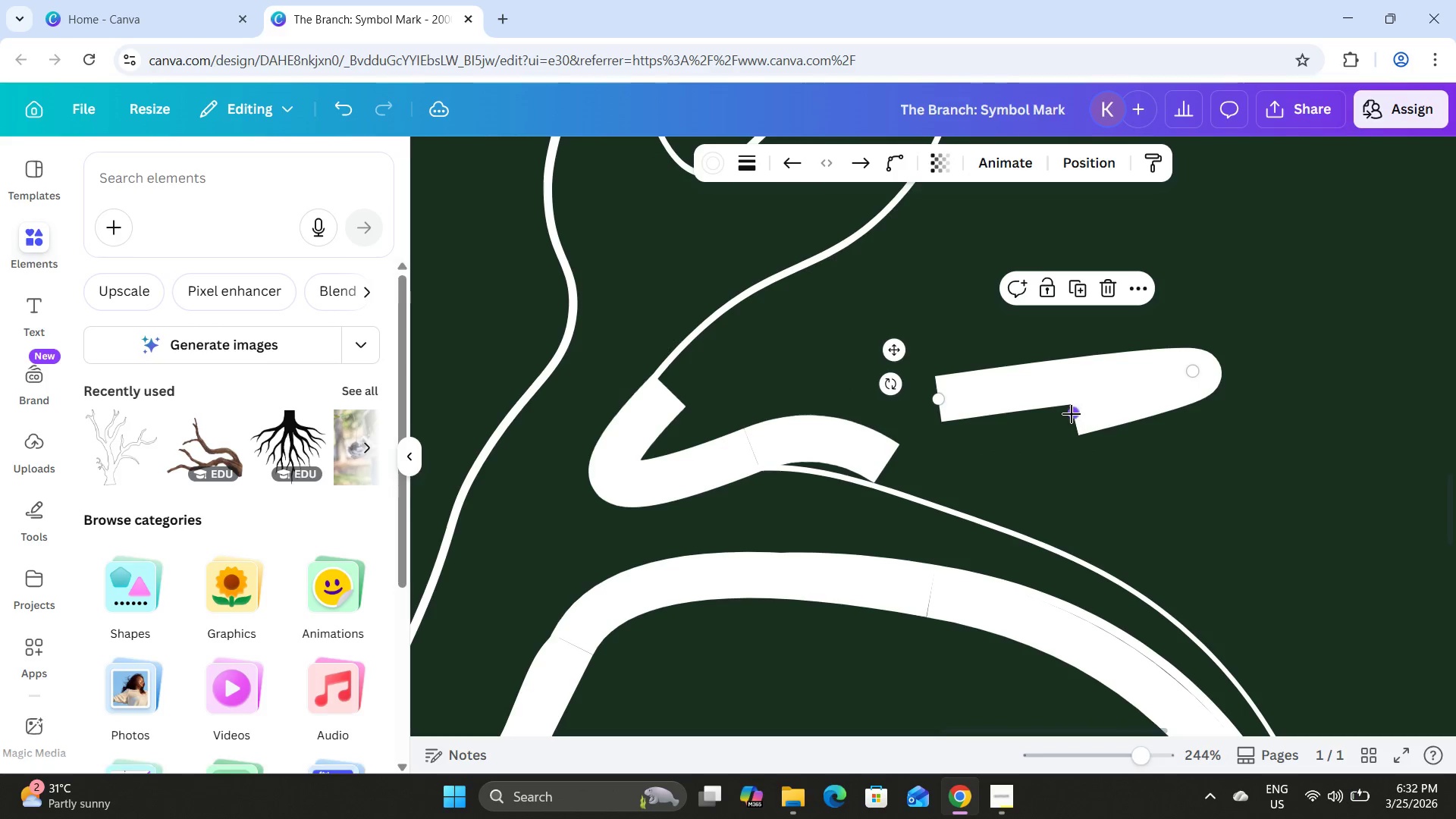 
left_click_drag(start_coordinate=[1072, 415], to_coordinate=[1075, 425])
 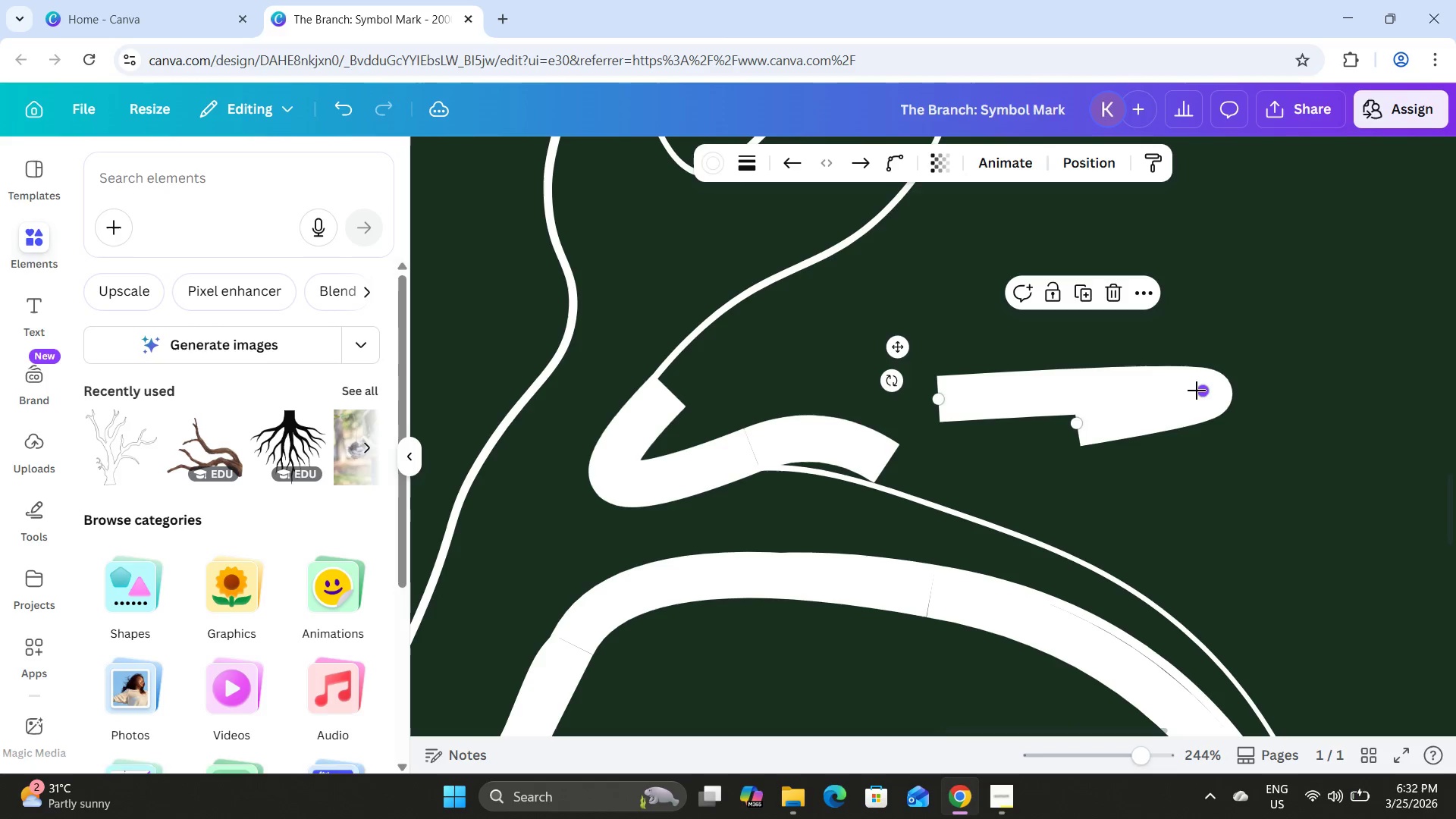 
left_click_drag(start_coordinate=[1197, 390], to_coordinate=[1015, 349])
 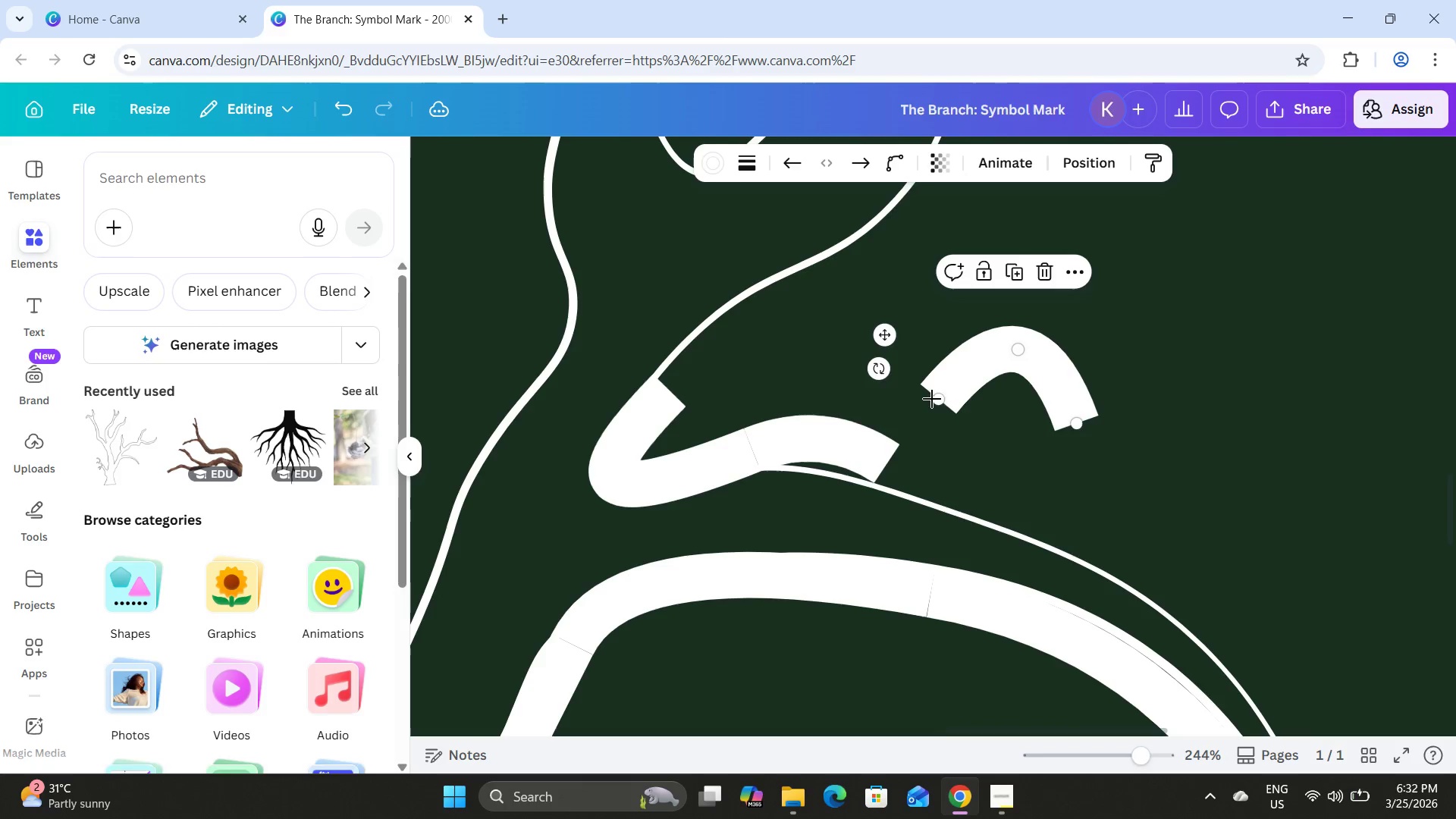 
left_click_drag(start_coordinate=[934, 400], to_coordinate=[891, 477])
 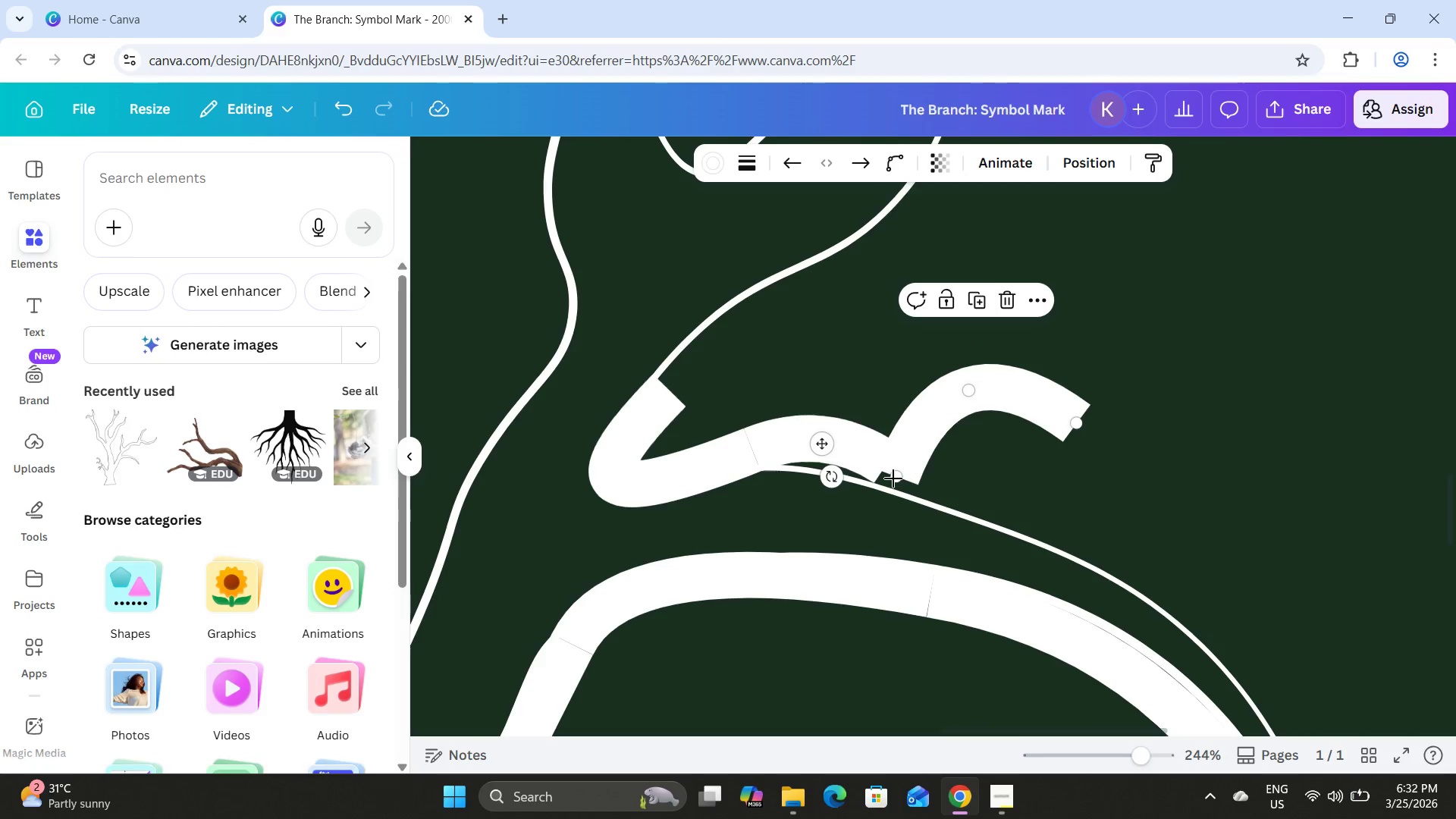 
left_click_drag(start_coordinate=[893, 479], to_coordinate=[880, 463])
 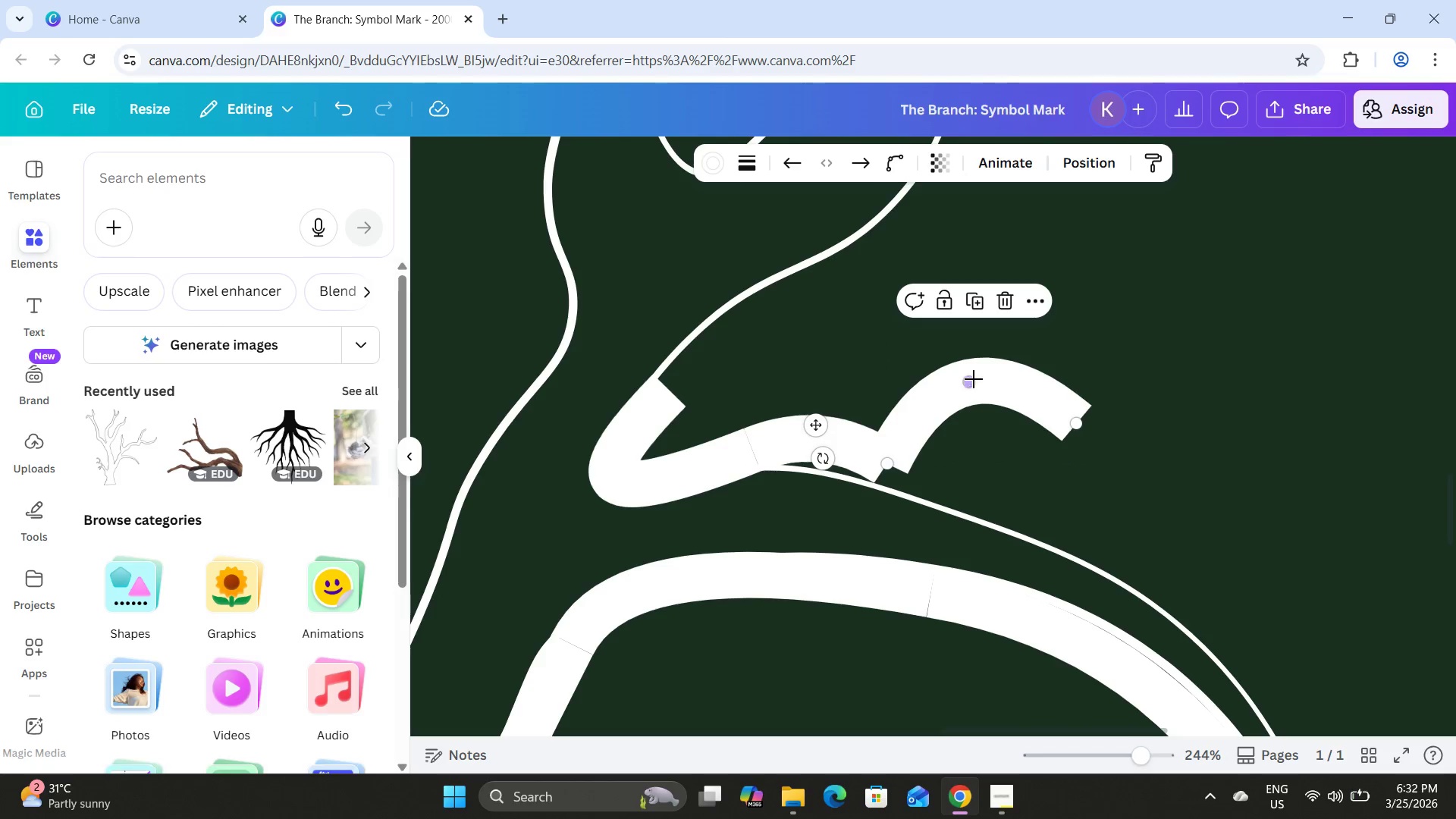 
left_click_drag(start_coordinate=[974, 378], to_coordinate=[981, 488])
 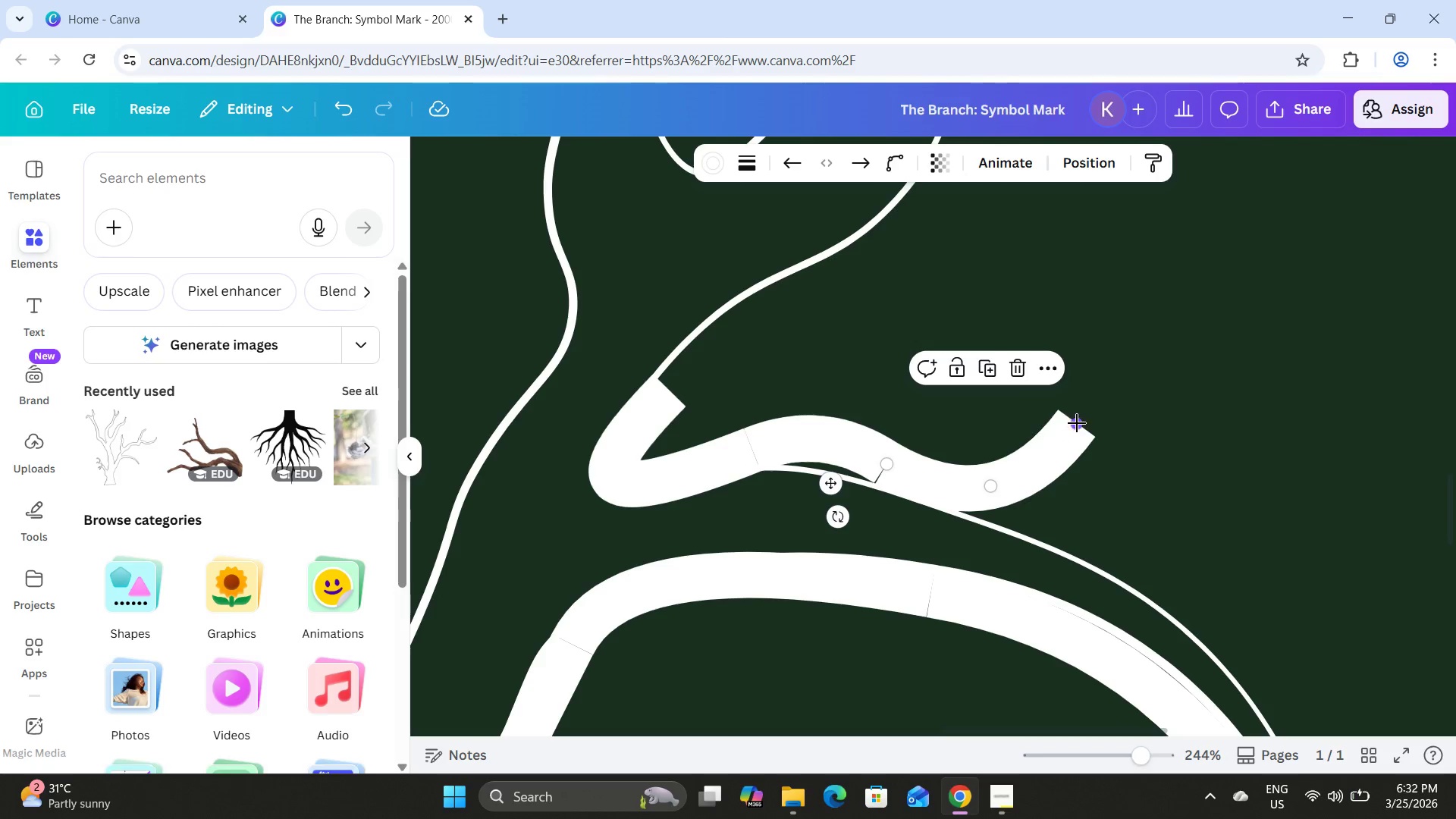 
left_click_drag(start_coordinate=[1081, 425], to_coordinate=[1134, 483])
 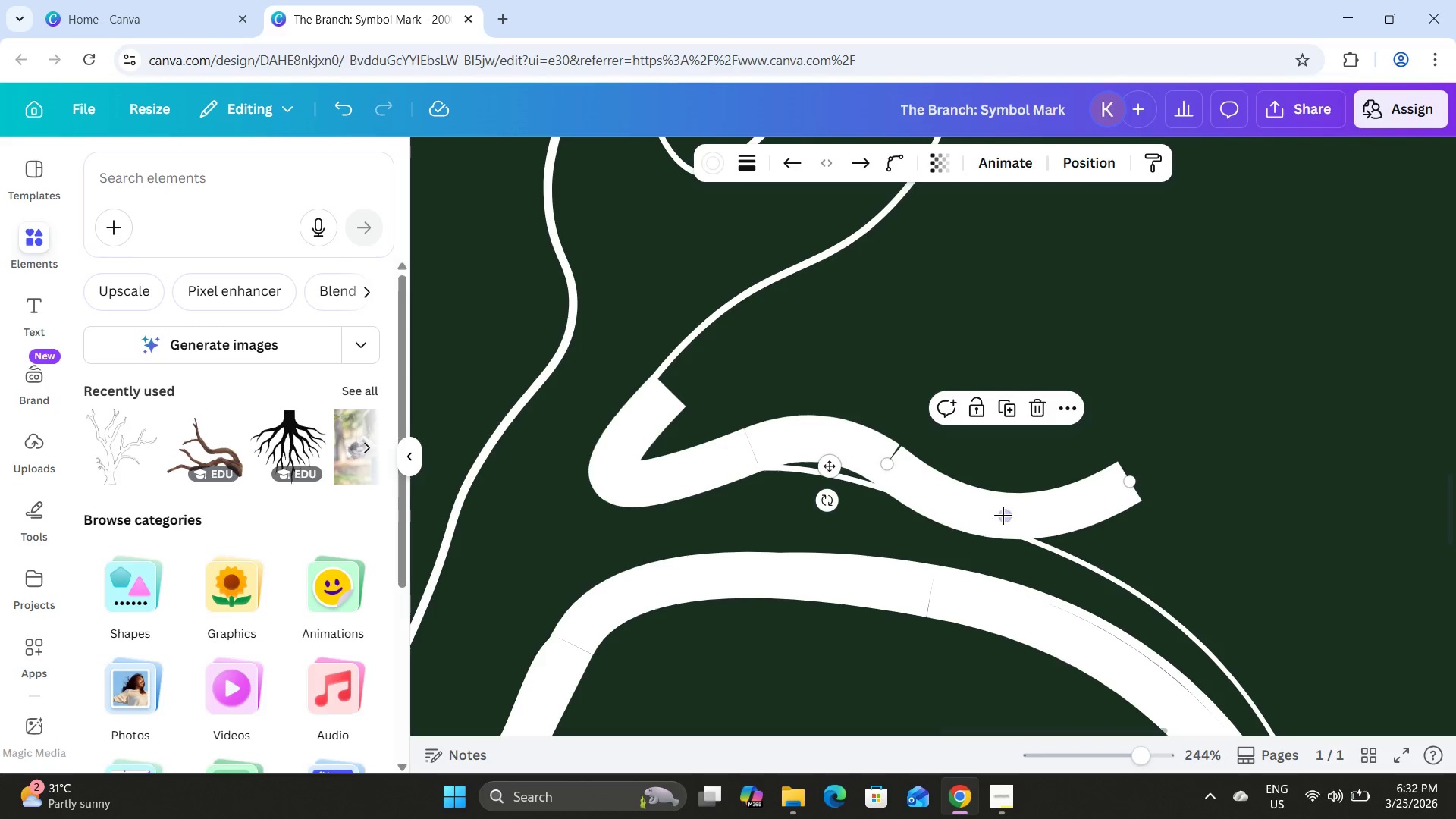 
left_click_drag(start_coordinate=[1003, 515], to_coordinate=[1012, 479])
 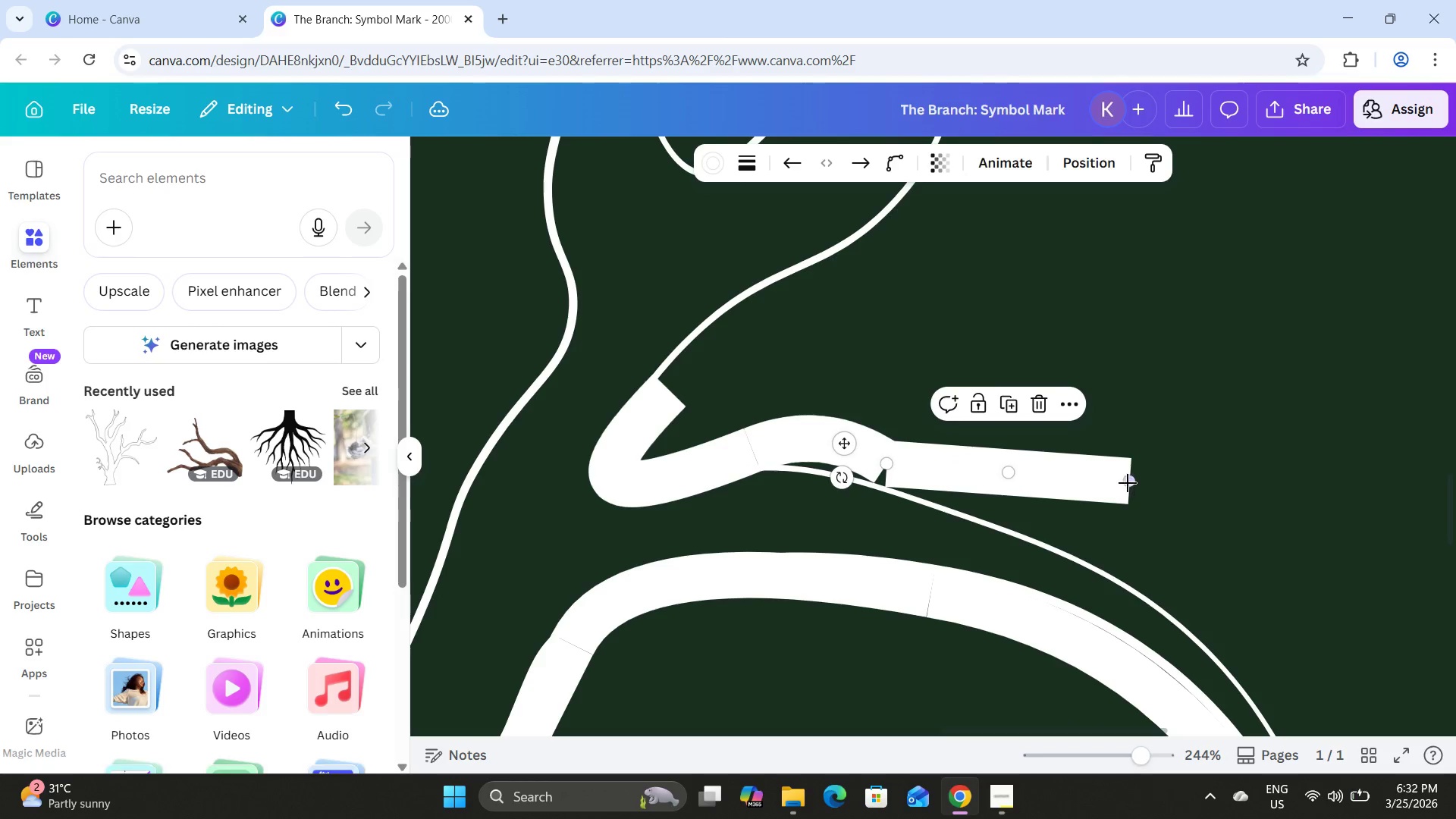 
left_click_drag(start_coordinate=[1128, 483], to_coordinate=[1079, 509])
 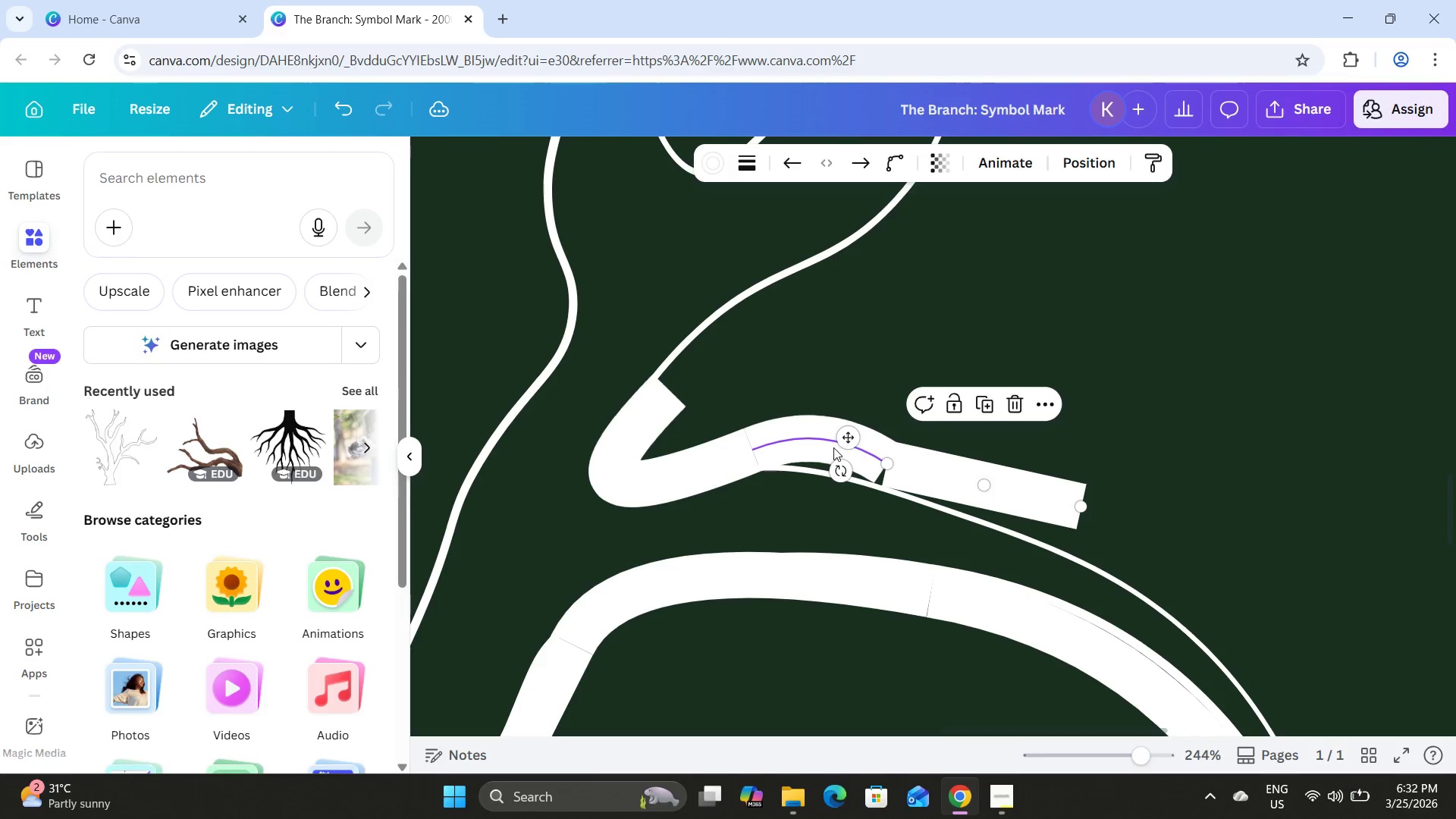 
left_click([814, 441])
 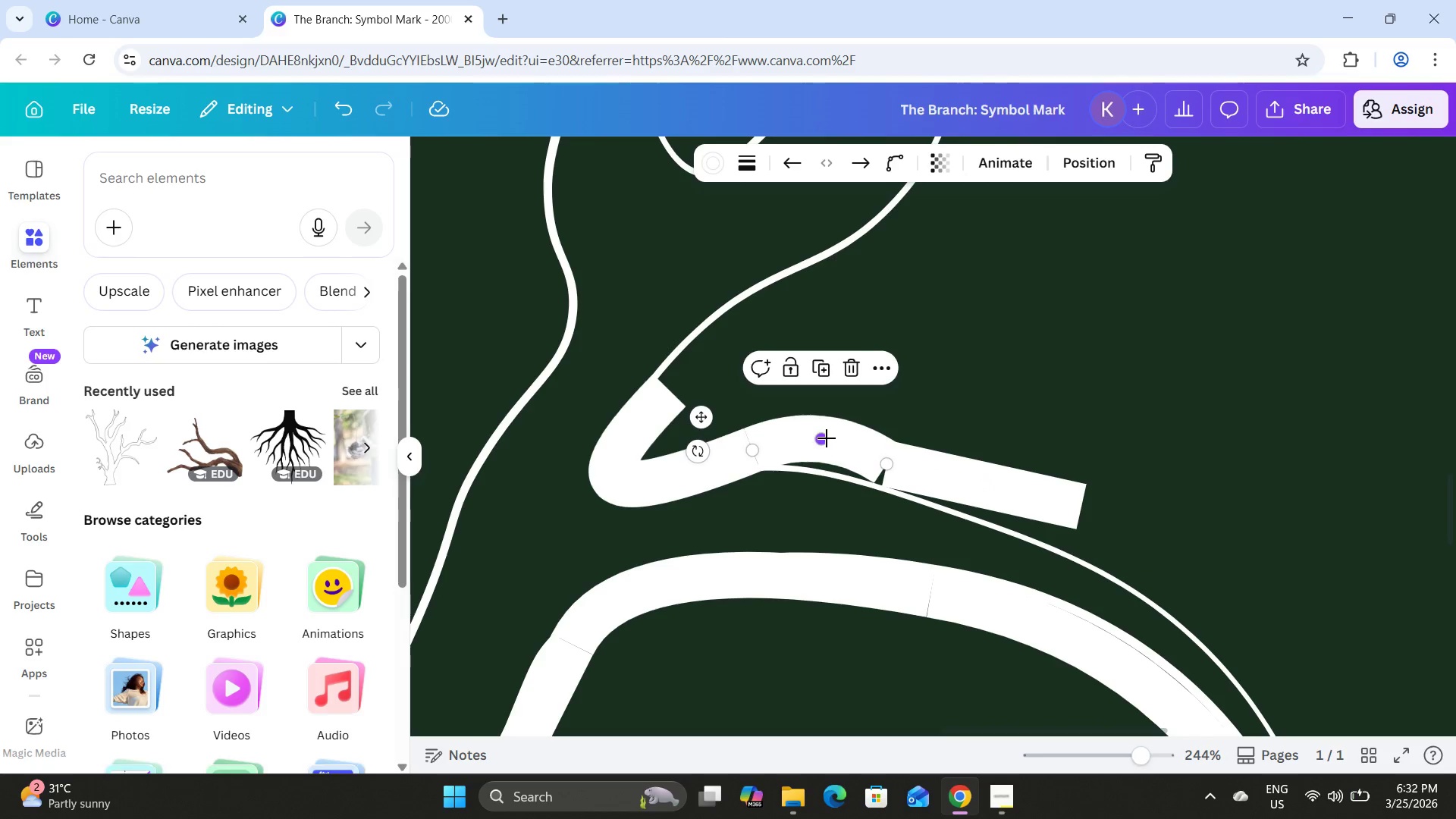 
left_click_drag(start_coordinate=[827, 438], to_coordinate=[817, 438])
 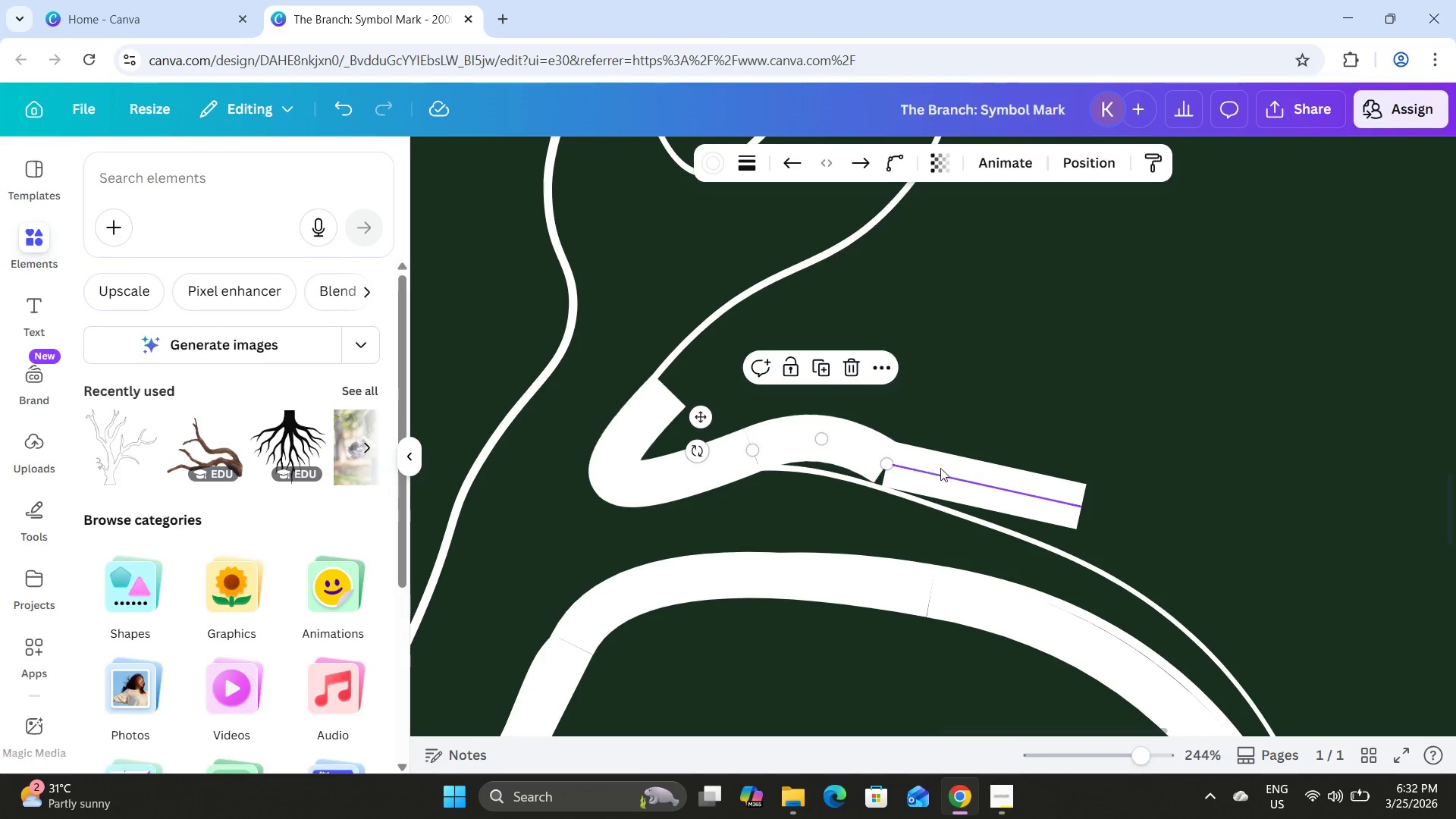 
left_click([941, 469])
 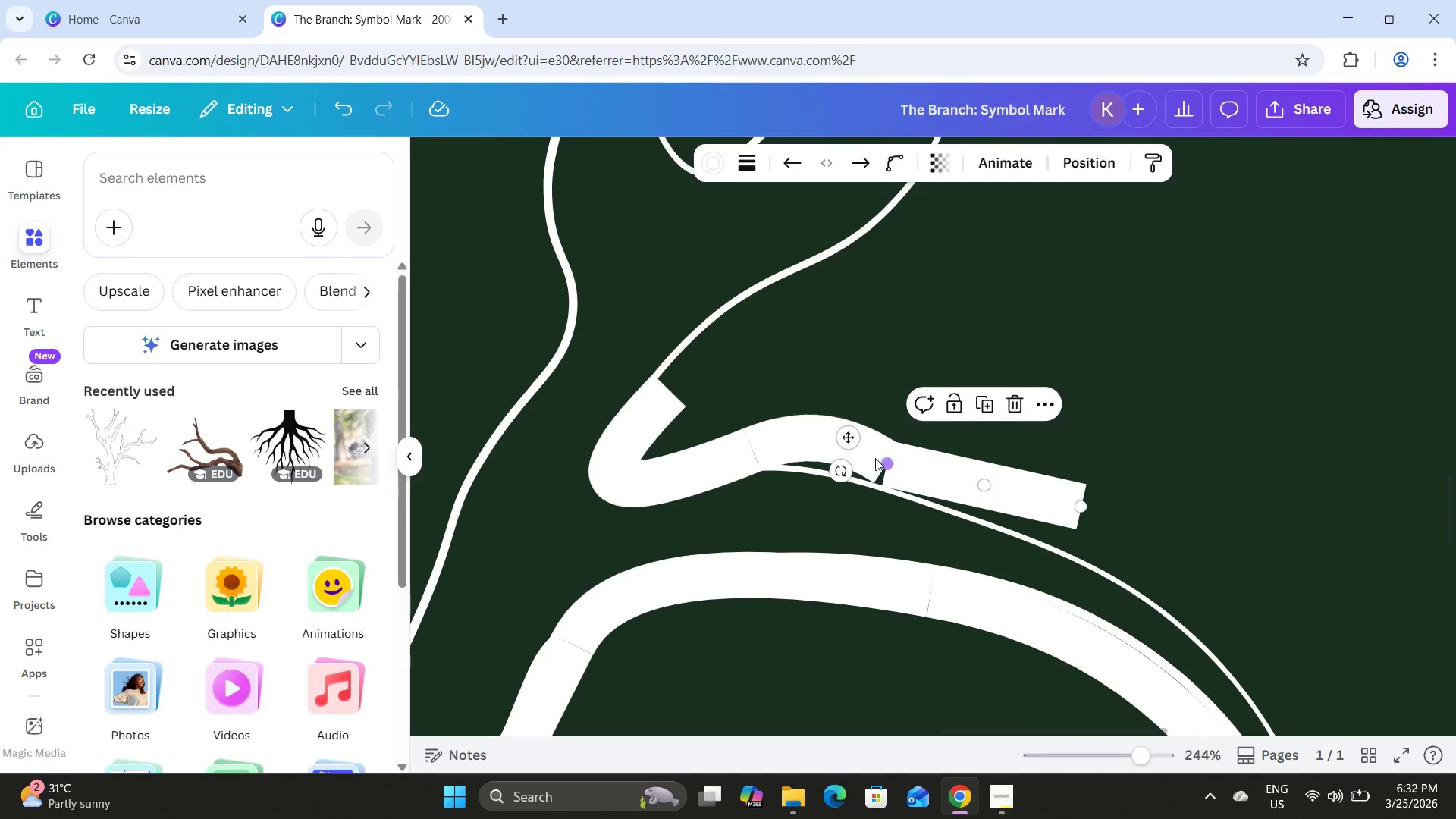 
left_click([875, 457])
 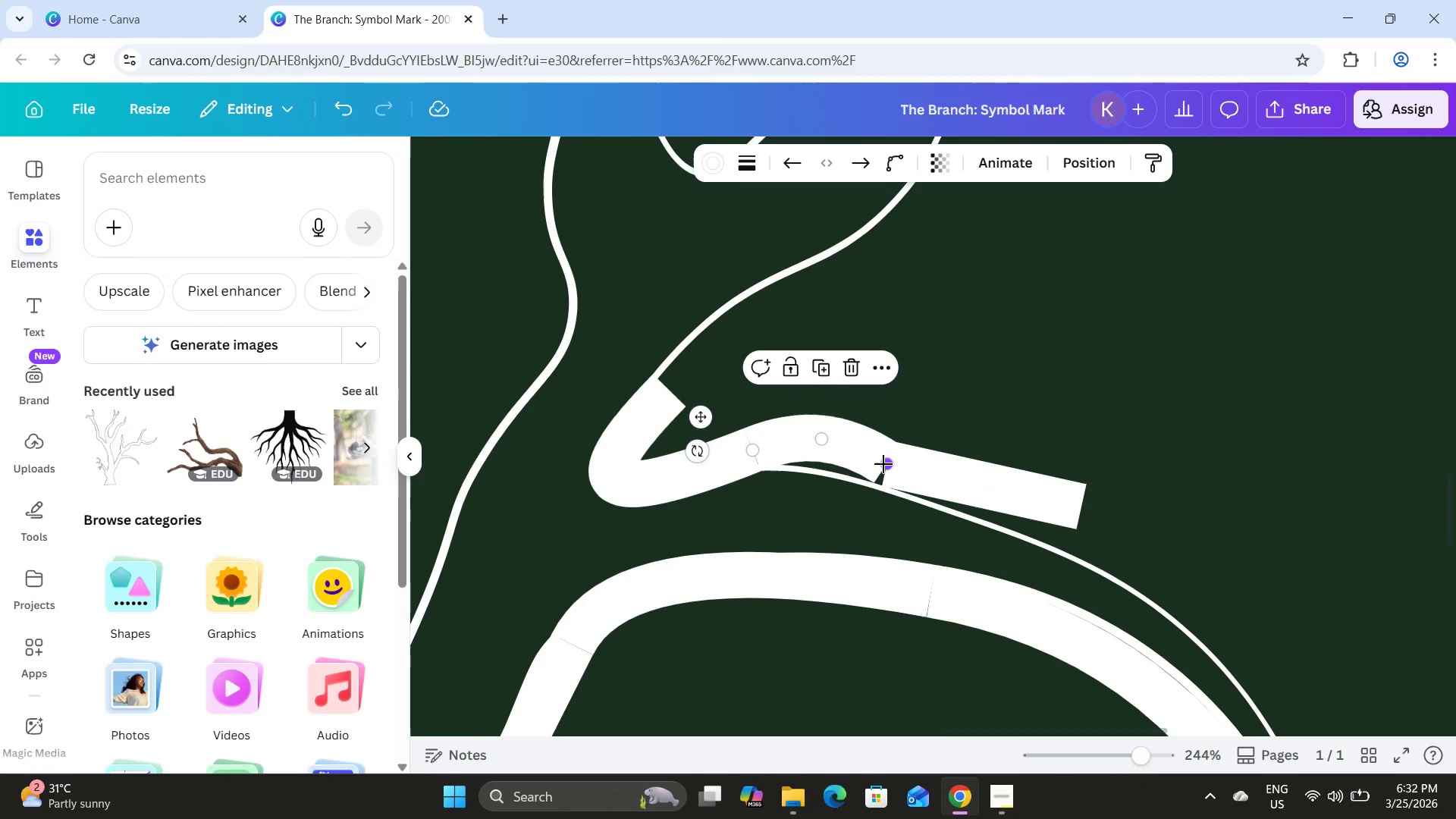 
left_click_drag(start_coordinate=[884, 464], to_coordinate=[903, 464])
 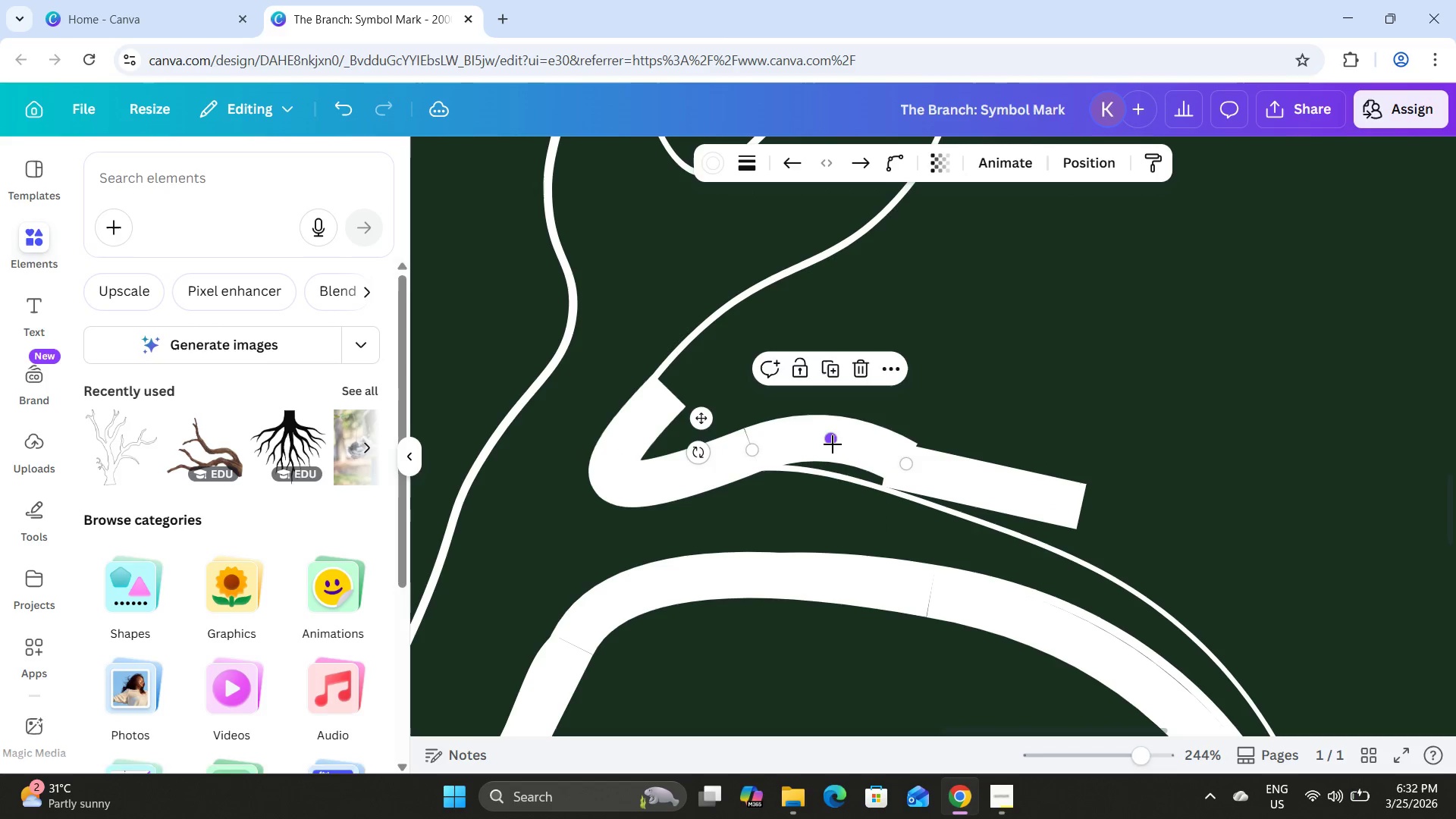 
left_click_drag(start_coordinate=[833, 444], to_coordinate=[804, 447])
 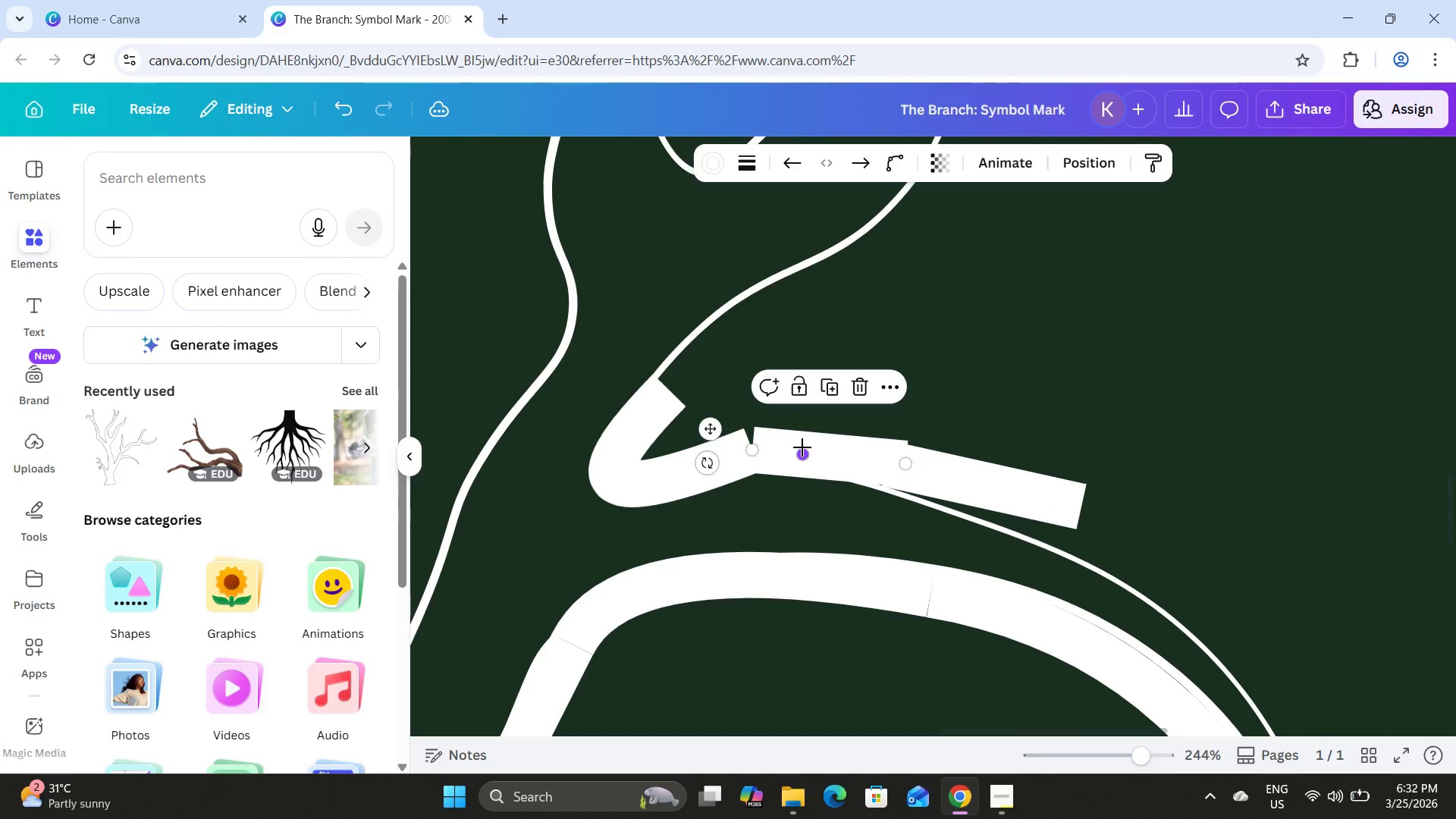 
left_click_drag(start_coordinate=[804, 447], to_coordinate=[799, 447])
 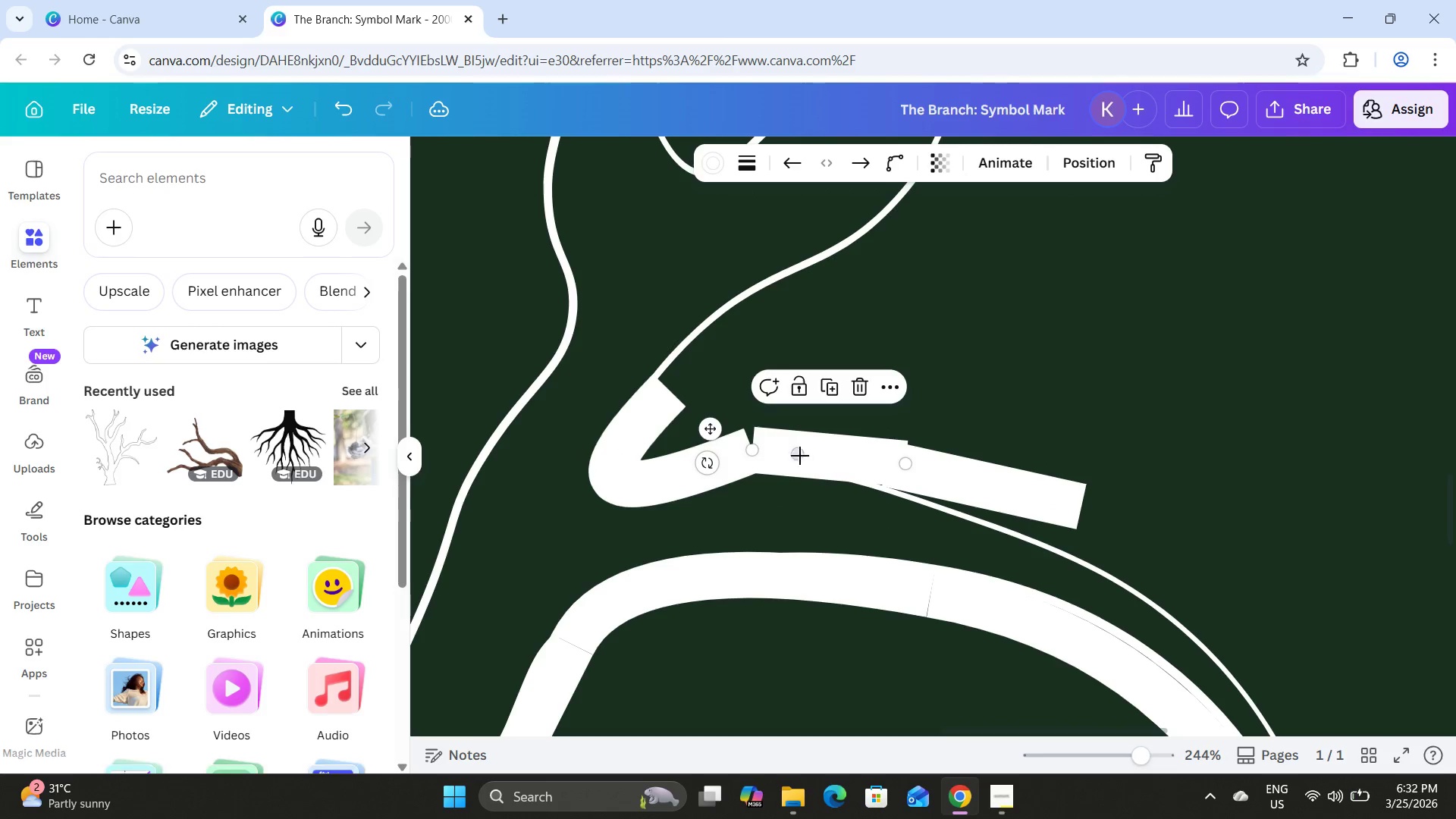 
left_click_drag(start_coordinate=[799, 453], to_coordinate=[823, 440])
 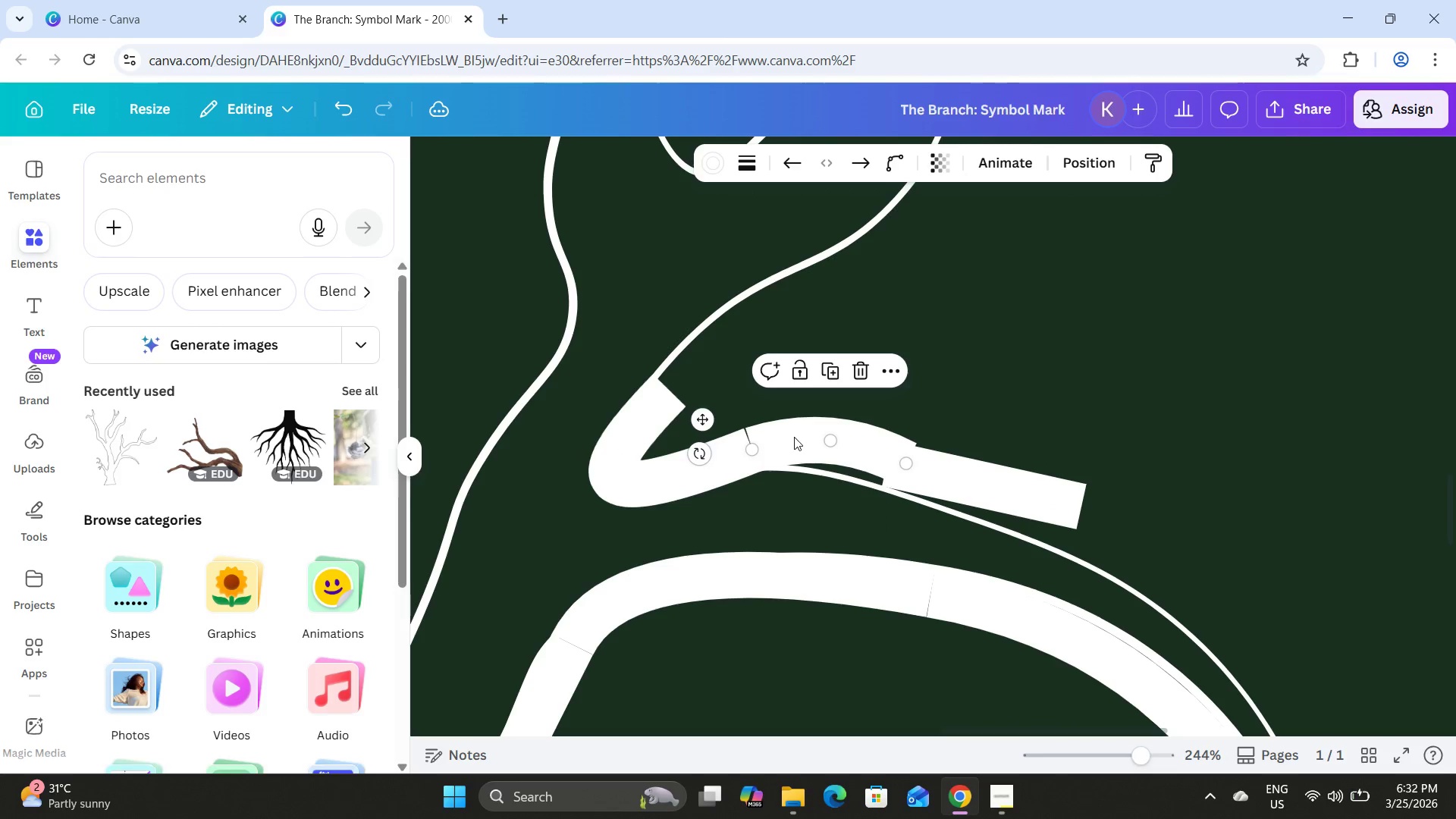 
left_click_drag(start_coordinate=[794, 437], to_coordinate=[786, 433])
 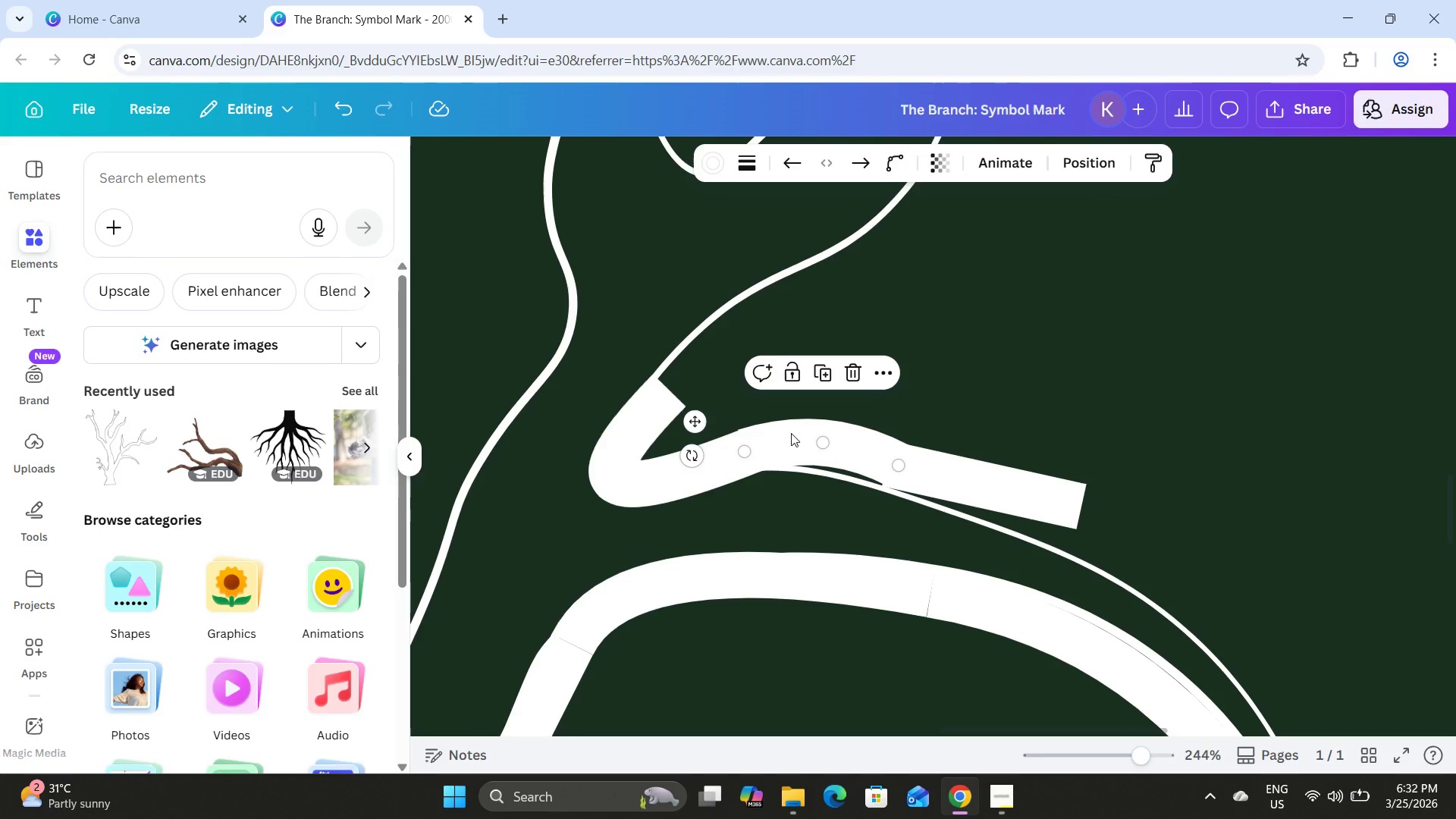 
left_click_drag(start_coordinate=[793, 434], to_coordinate=[802, 431])
 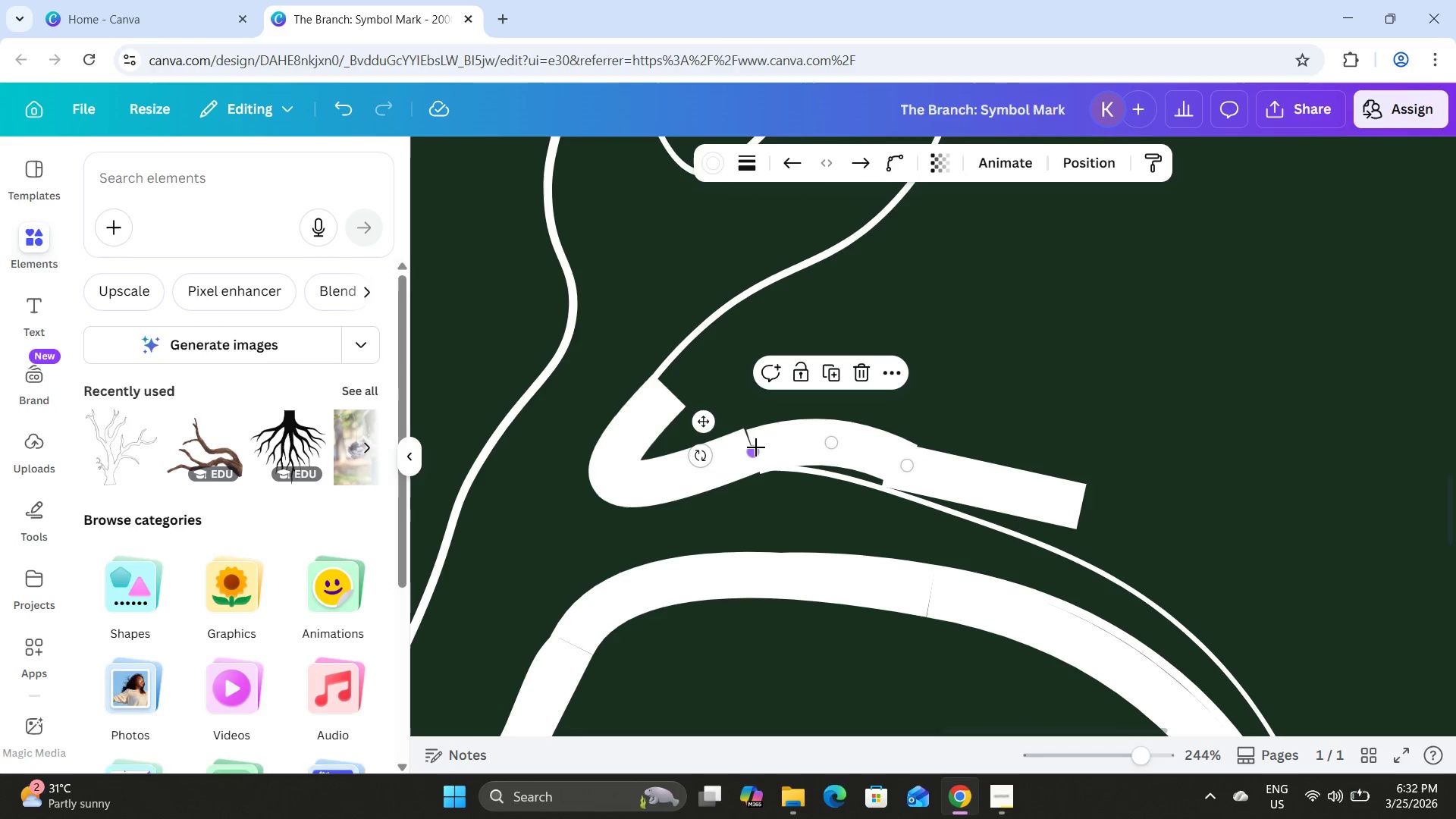 
left_click_drag(start_coordinate=[756, 448], to_coordinate=[754, 440])
 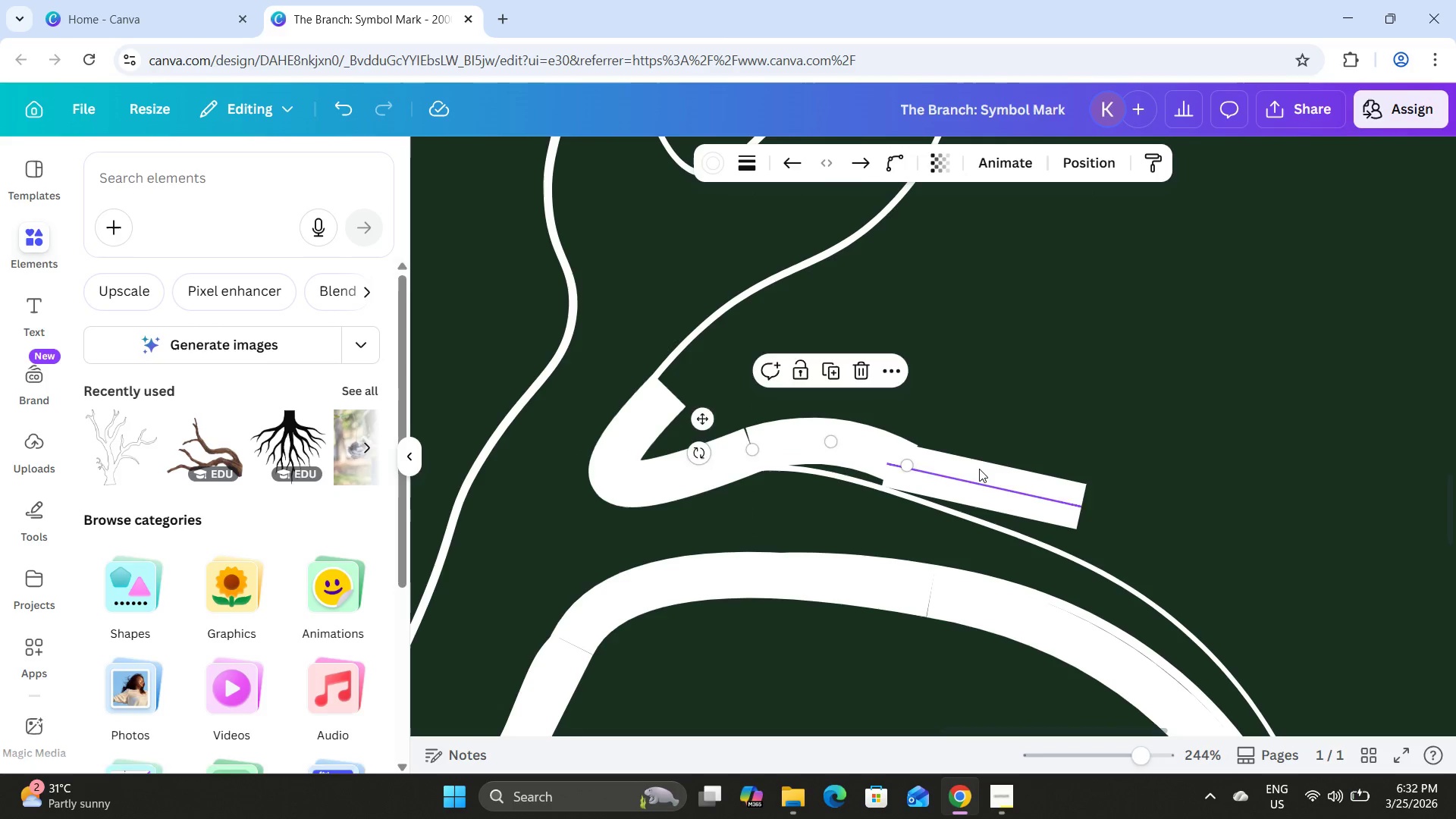 
left_click([979, 469])
 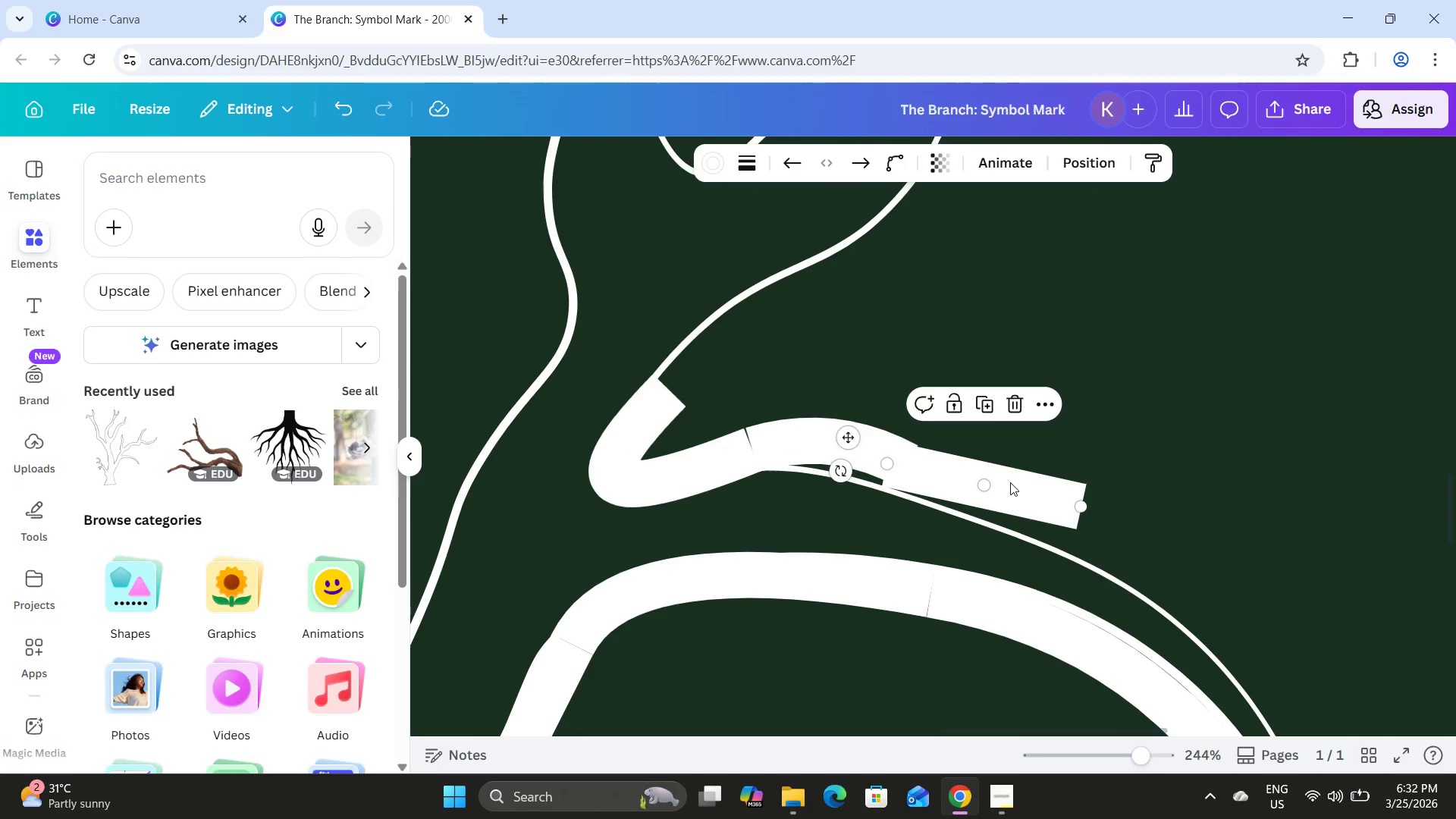 
left_click_drag(start_coordinate=[1010, 482], to_coordinate=[1066, 346])
 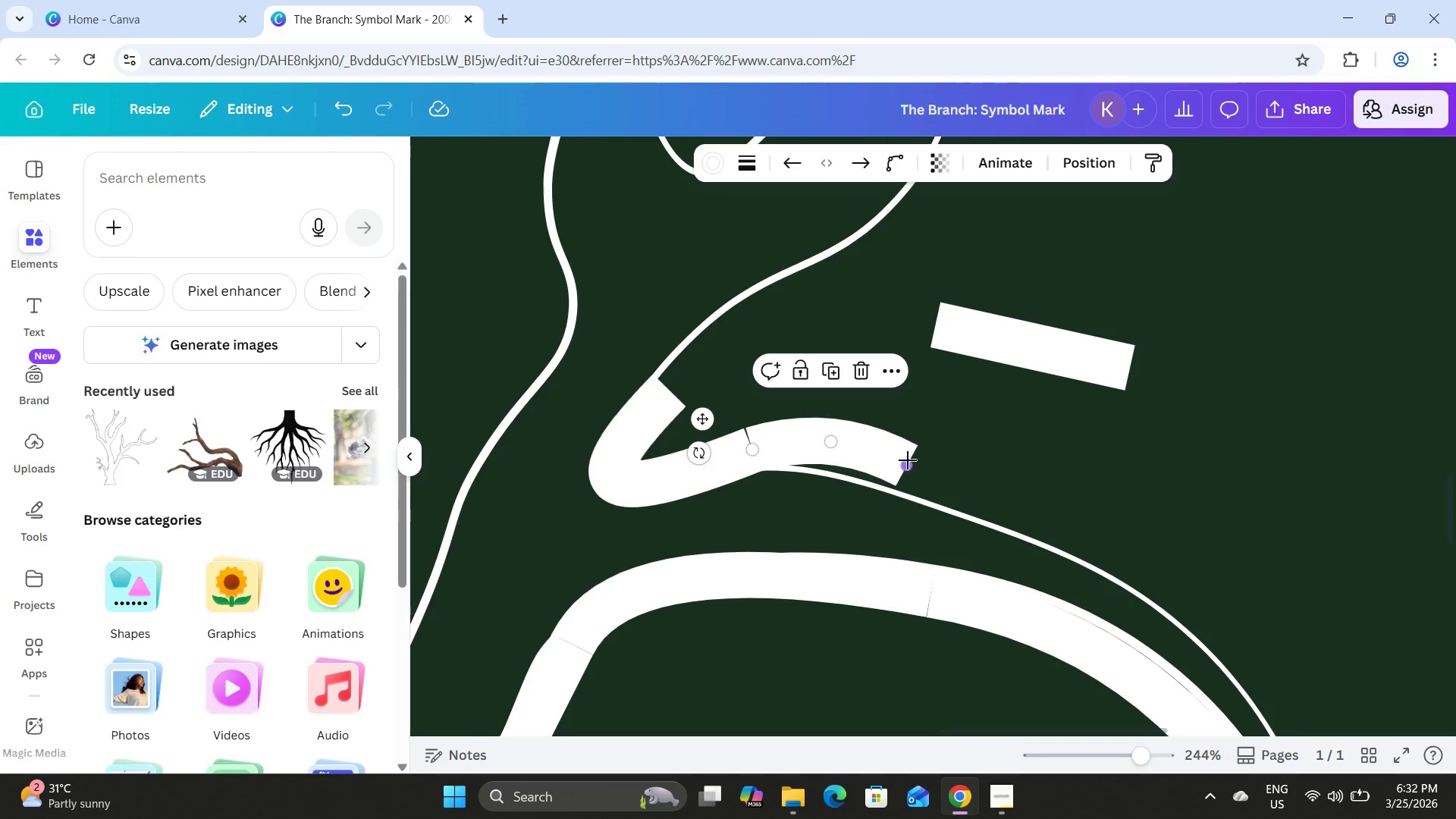 
left_click_drag(start_coordinate=[910, 469], to_coordinate=[913, 457])
 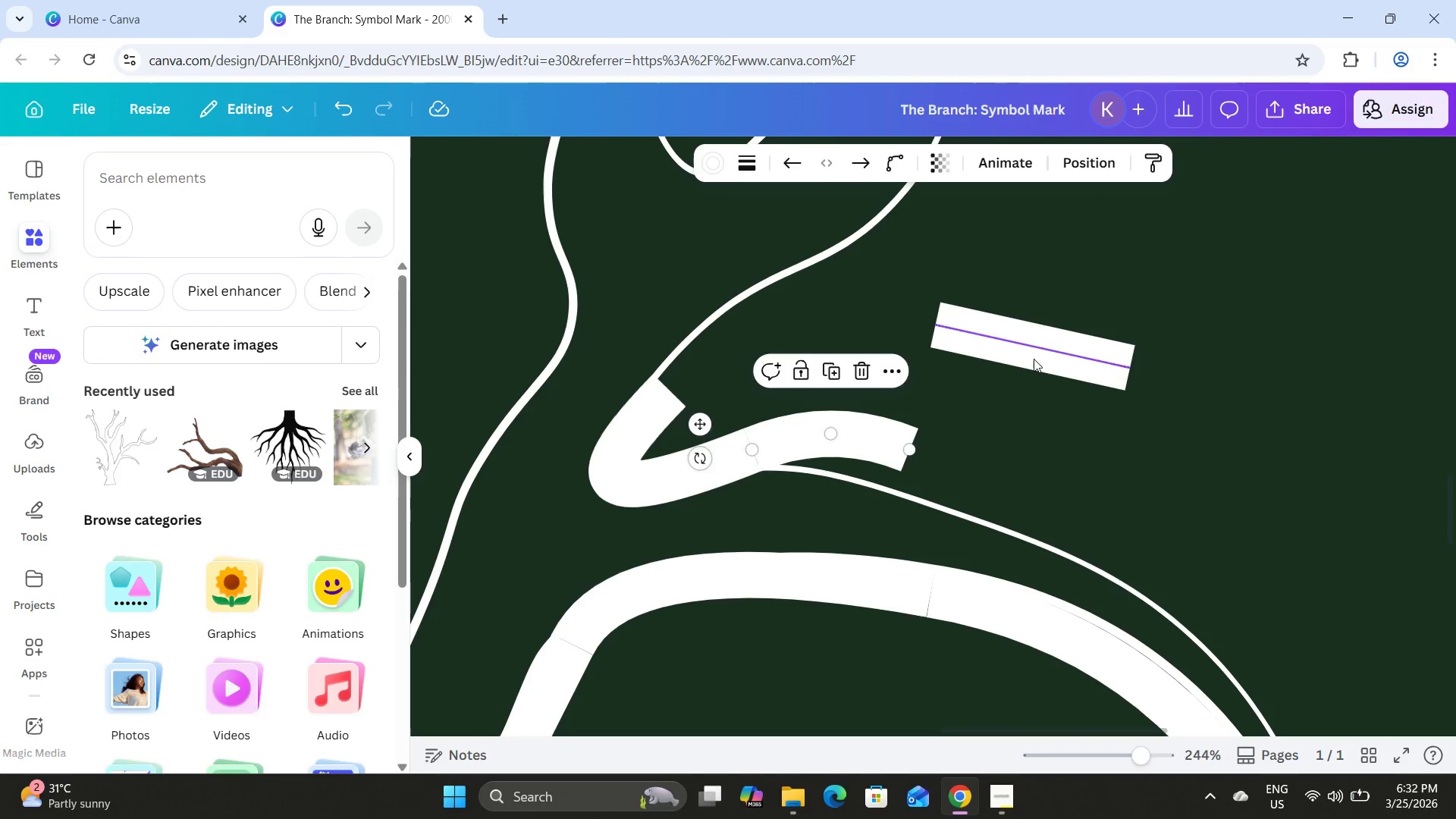 
left_click([1034, 359])
 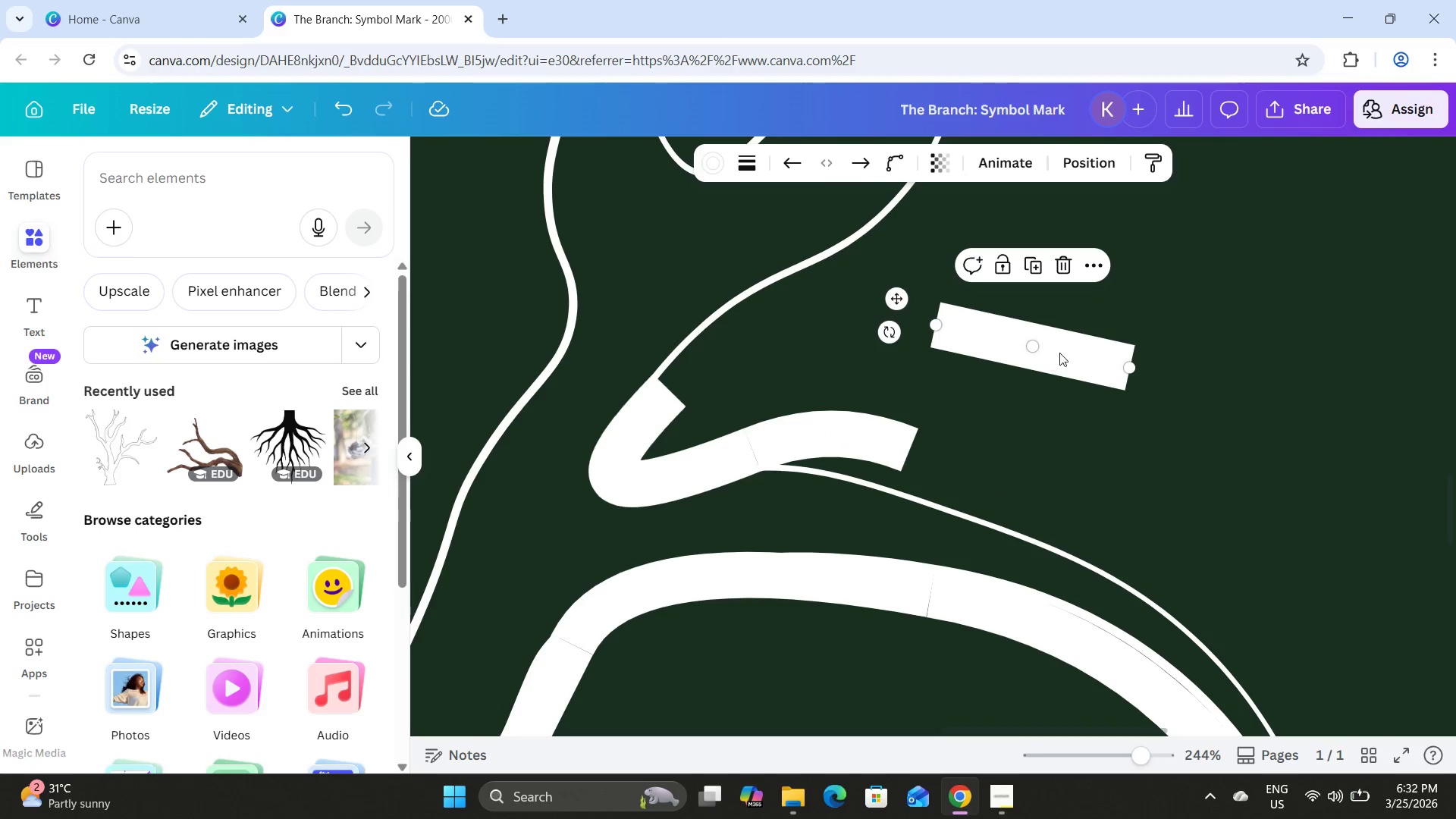 
left_click_drag(start_coordinate=[1059, 353], to_coordinate=[1038, 482])
 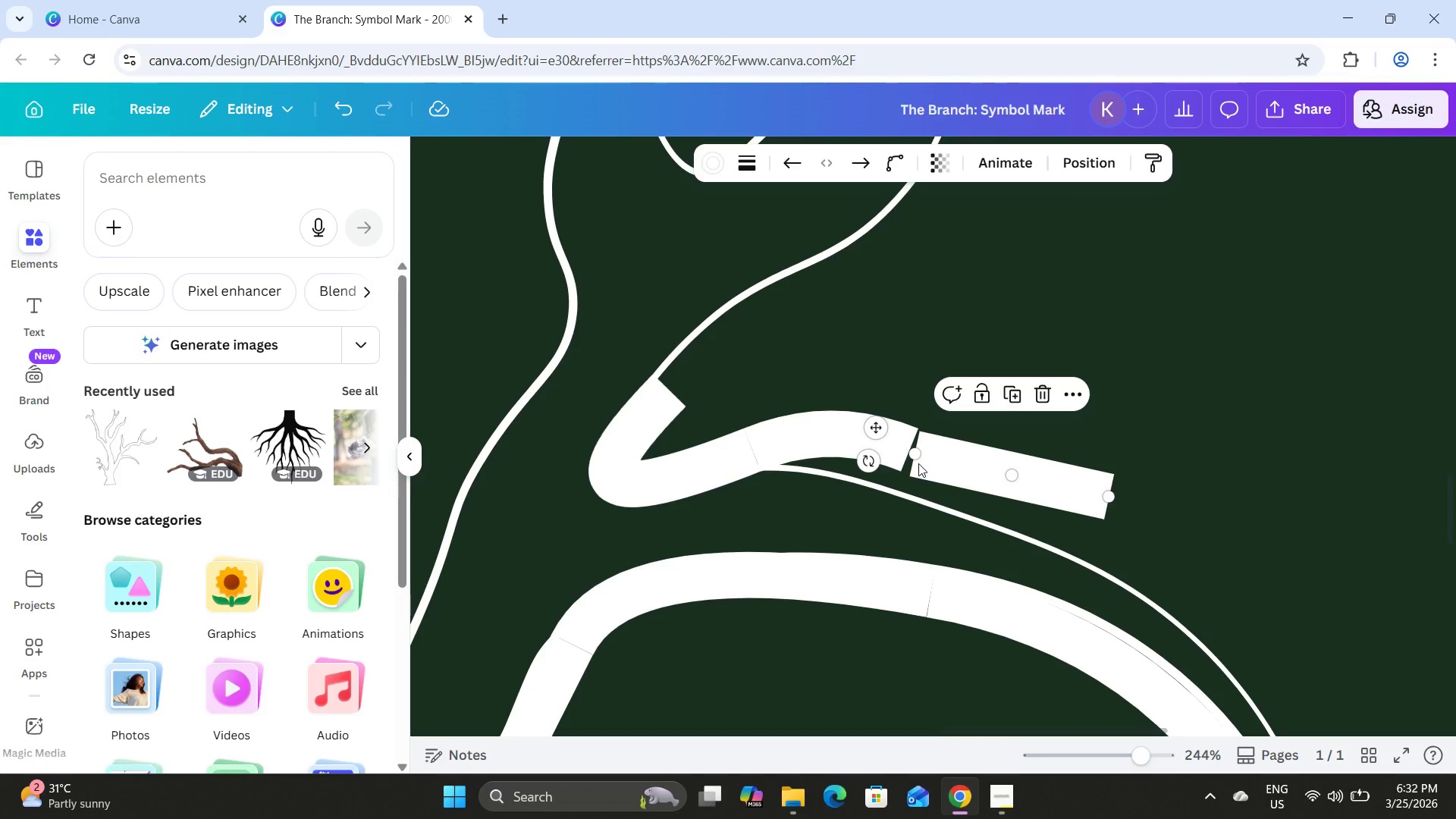 
left_click_drag(start_coordinate=[917, 460], to_coordinate=[906, 449])
 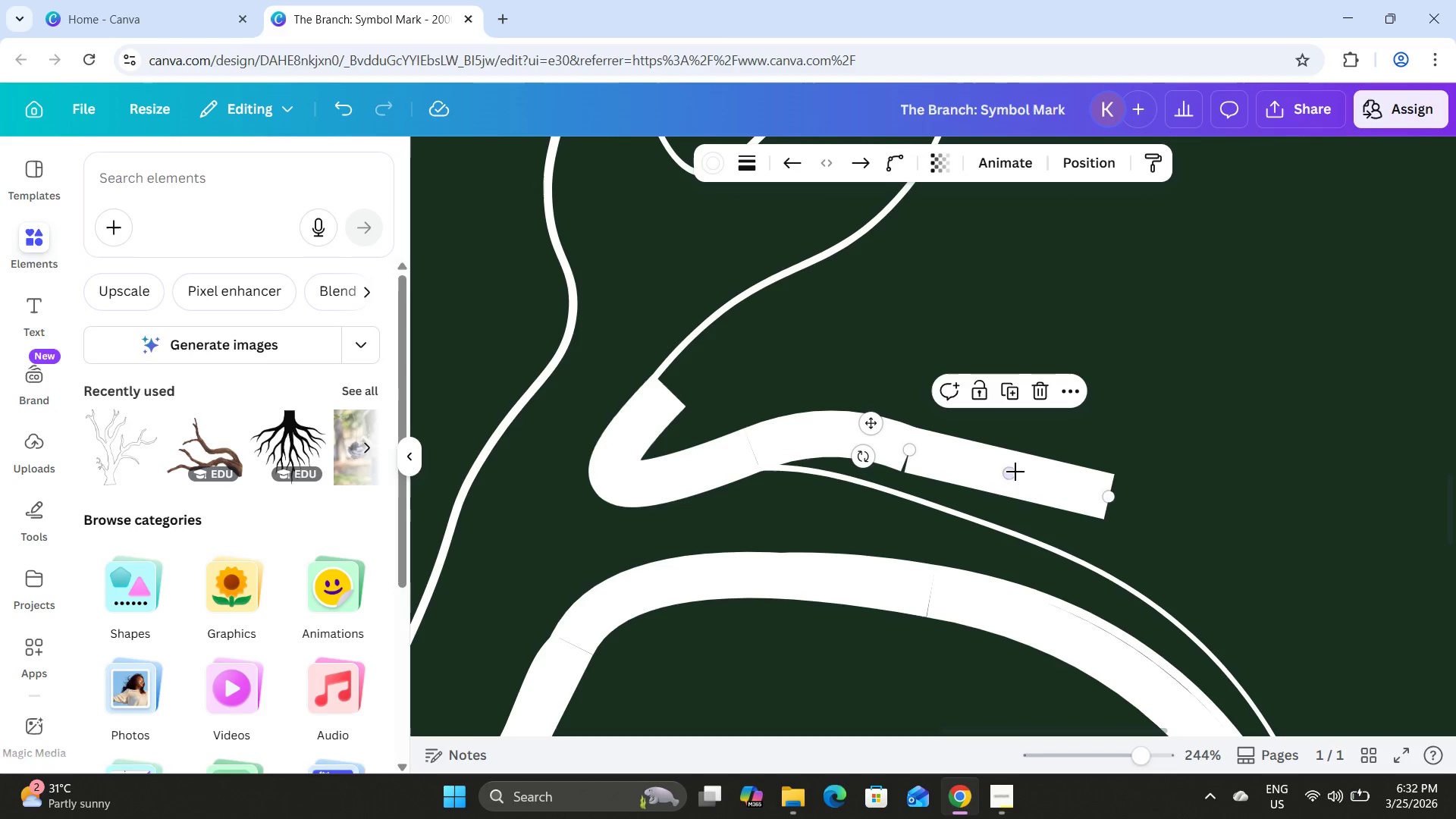 
left_click_drag(start_coordinate=[1012, 479], to_coordinate=[987, 482])
 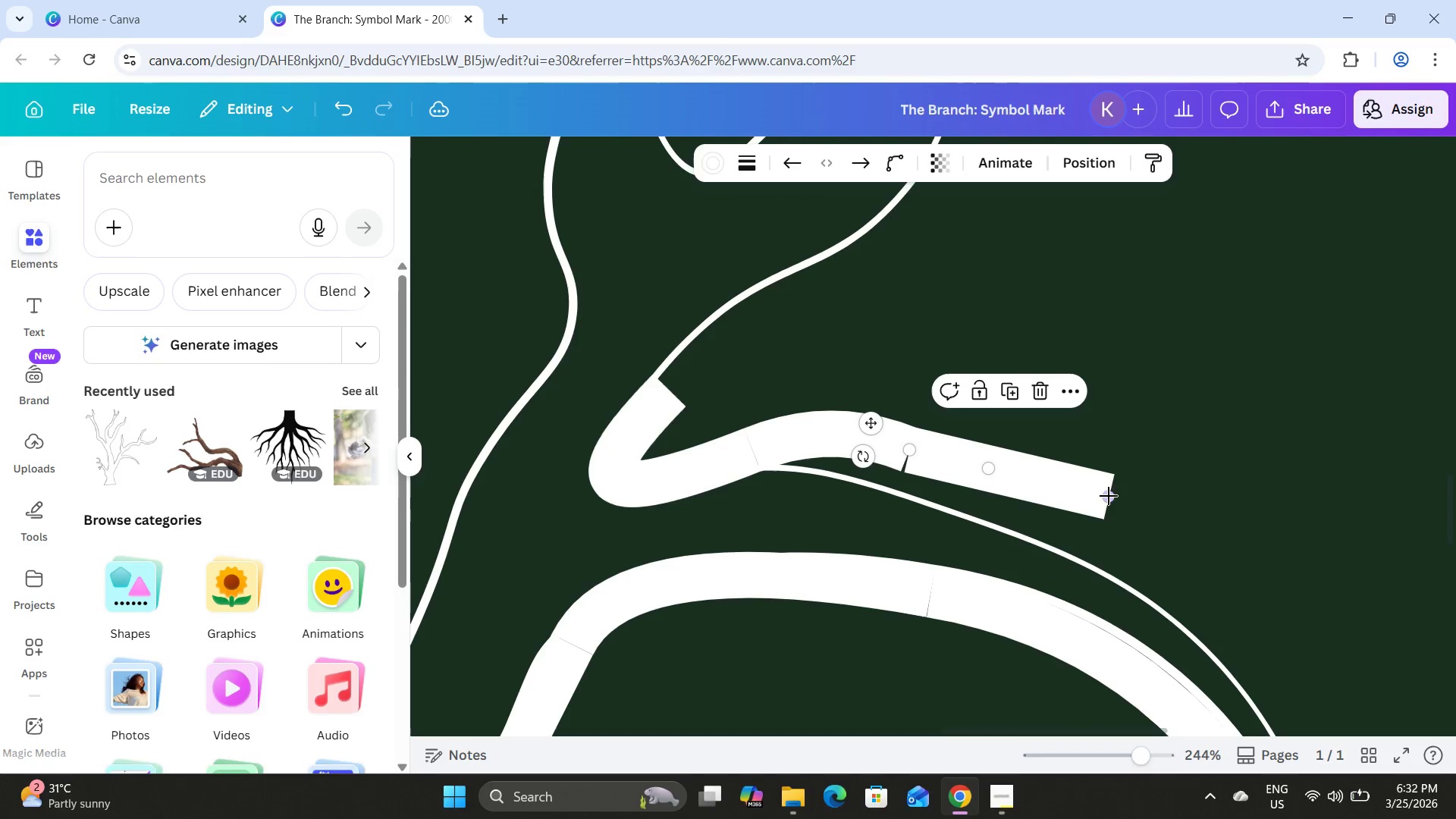 
left_click_drag(start_coordinate=[1110, 498], to_coordinate=[1090, 525])
 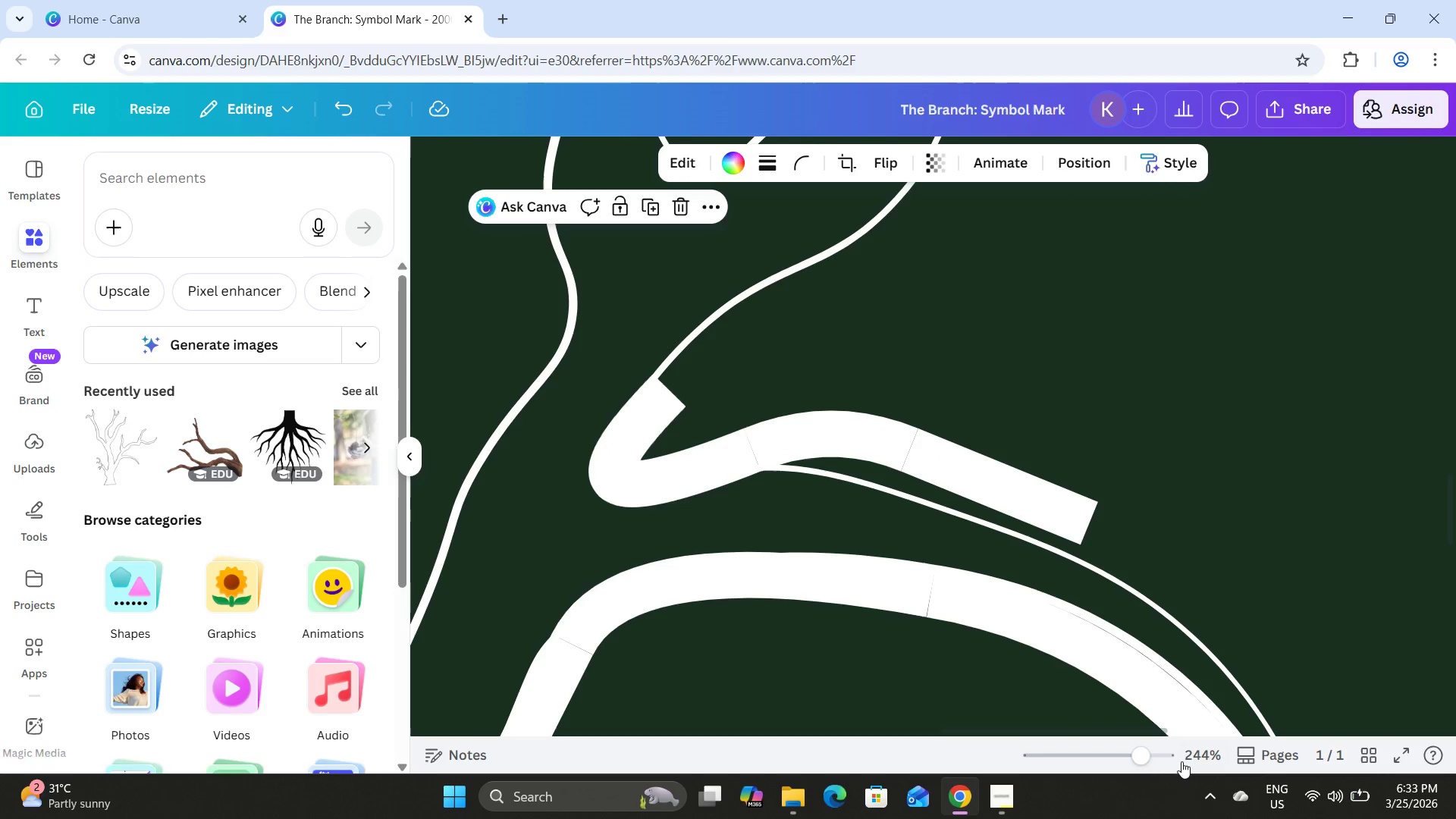 
left_click_drag(start_coordinate=[1134, 756], to_coordinate=[1072, 731])
 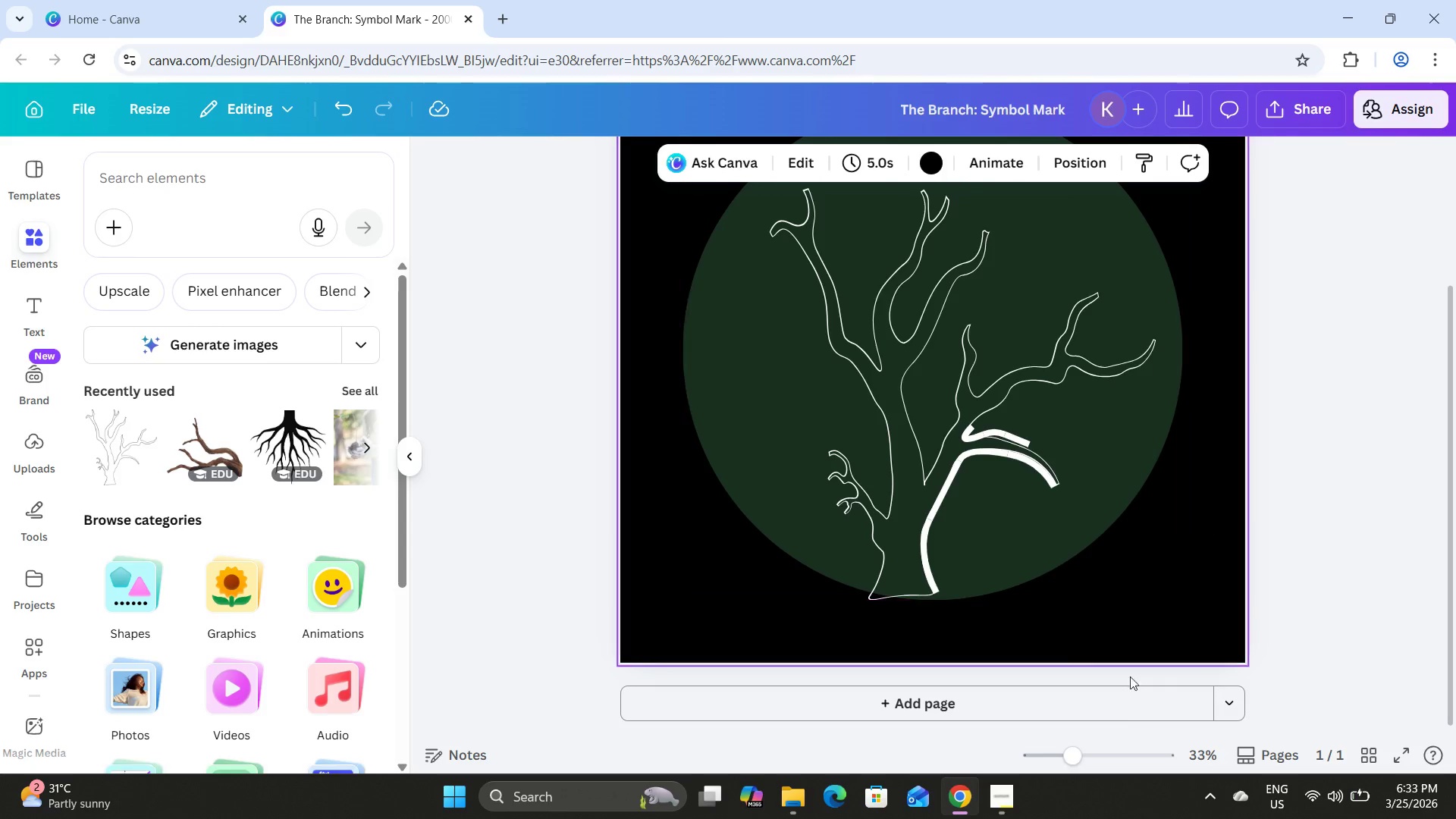 
left_click_drag(start_coordinate=[1076, 755], to_coordinate=[1112, 757])
 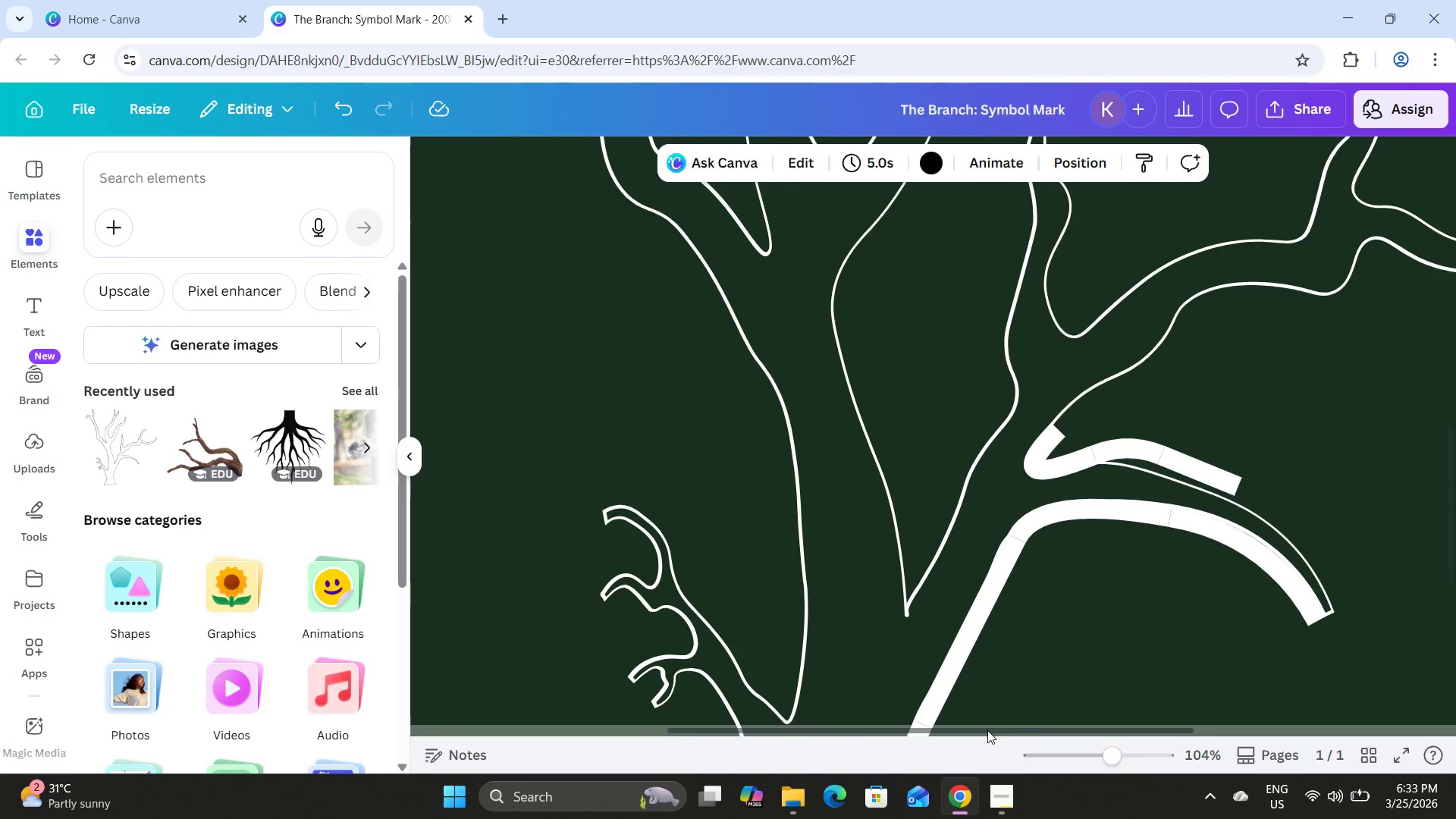 
left_click_drag(start_coordinate=[986, 730], to_coordinate=[1216, 729])
 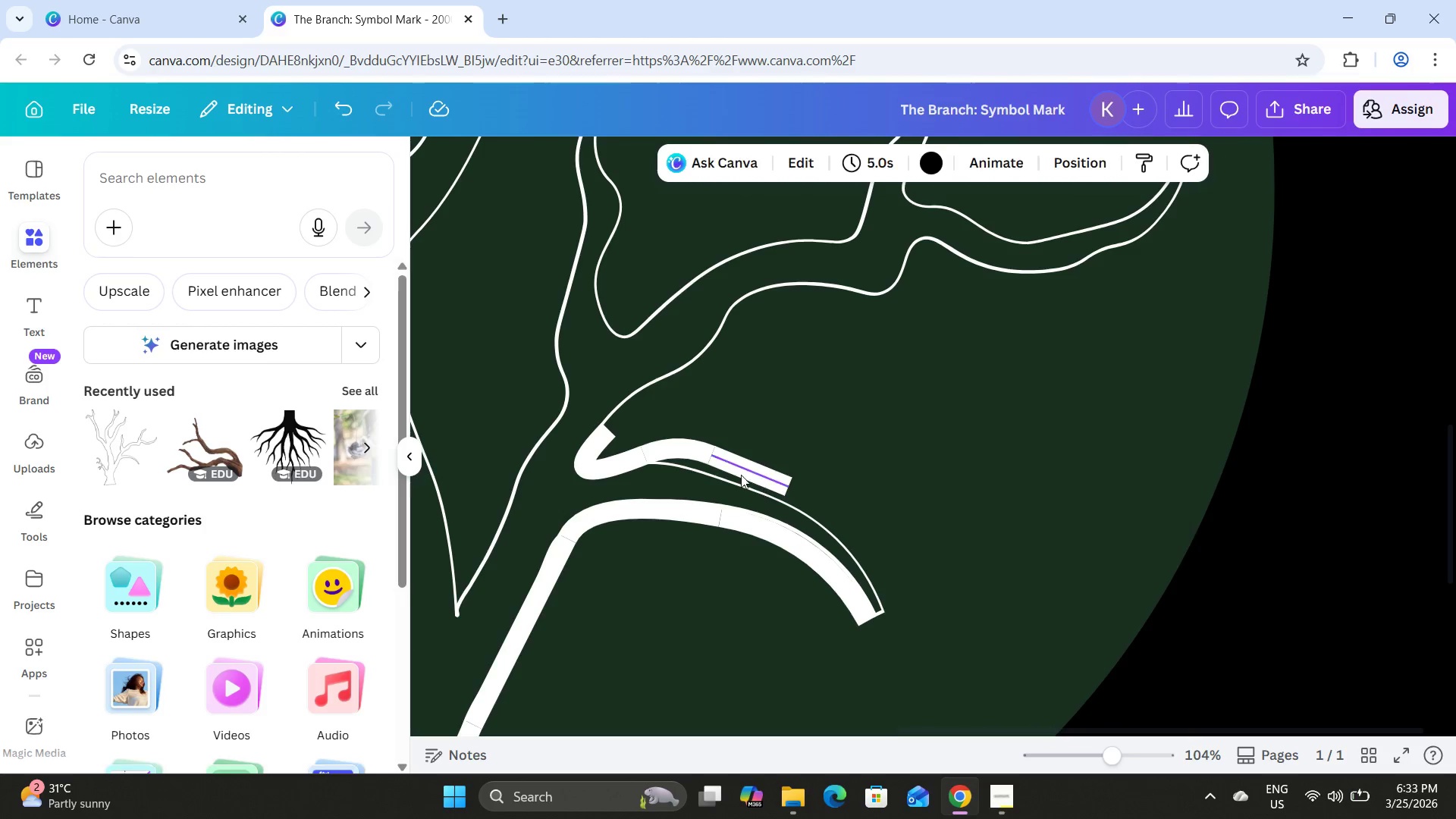 
left_click([738, 468])
 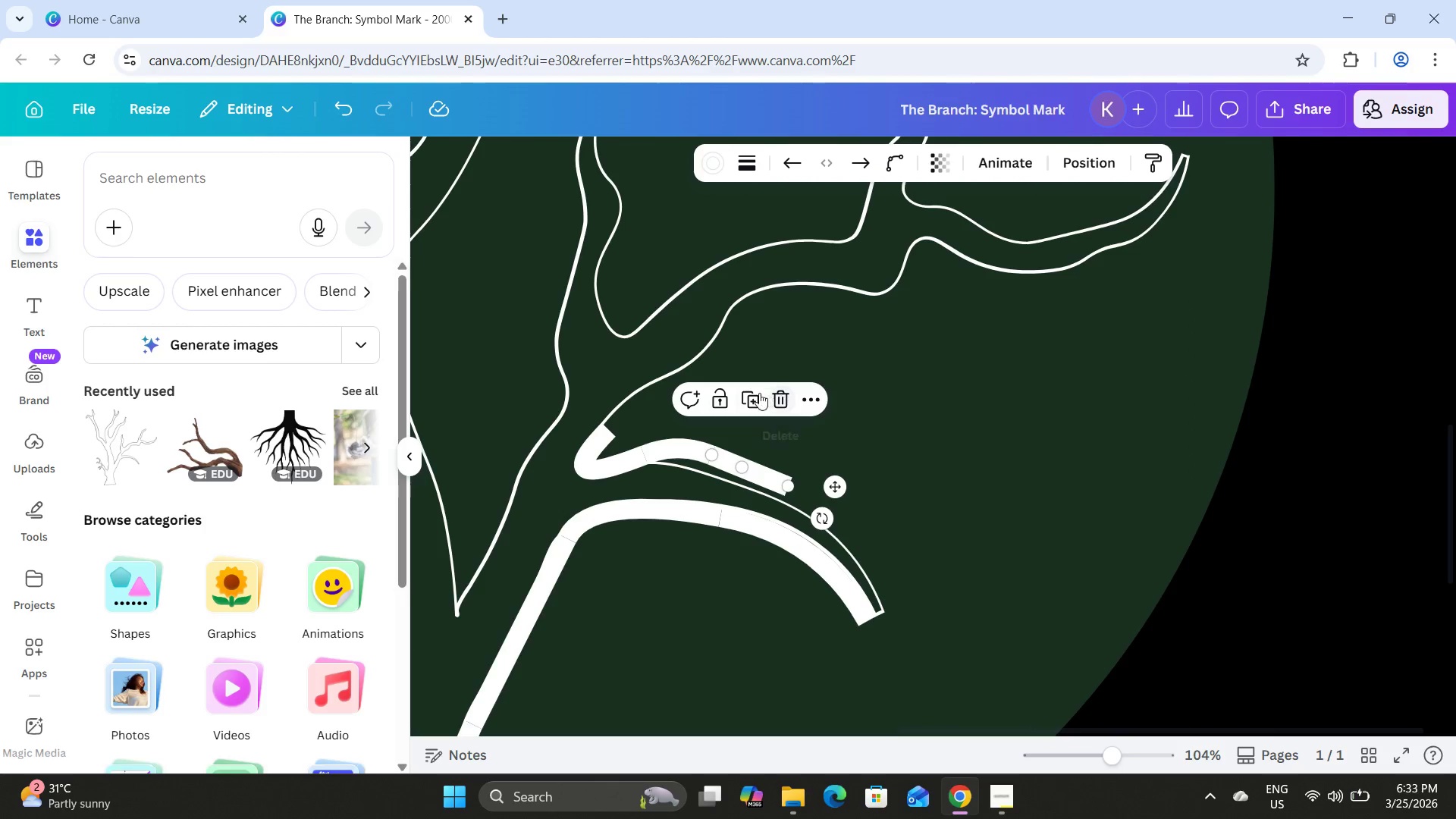 
left_click([747, 396])
 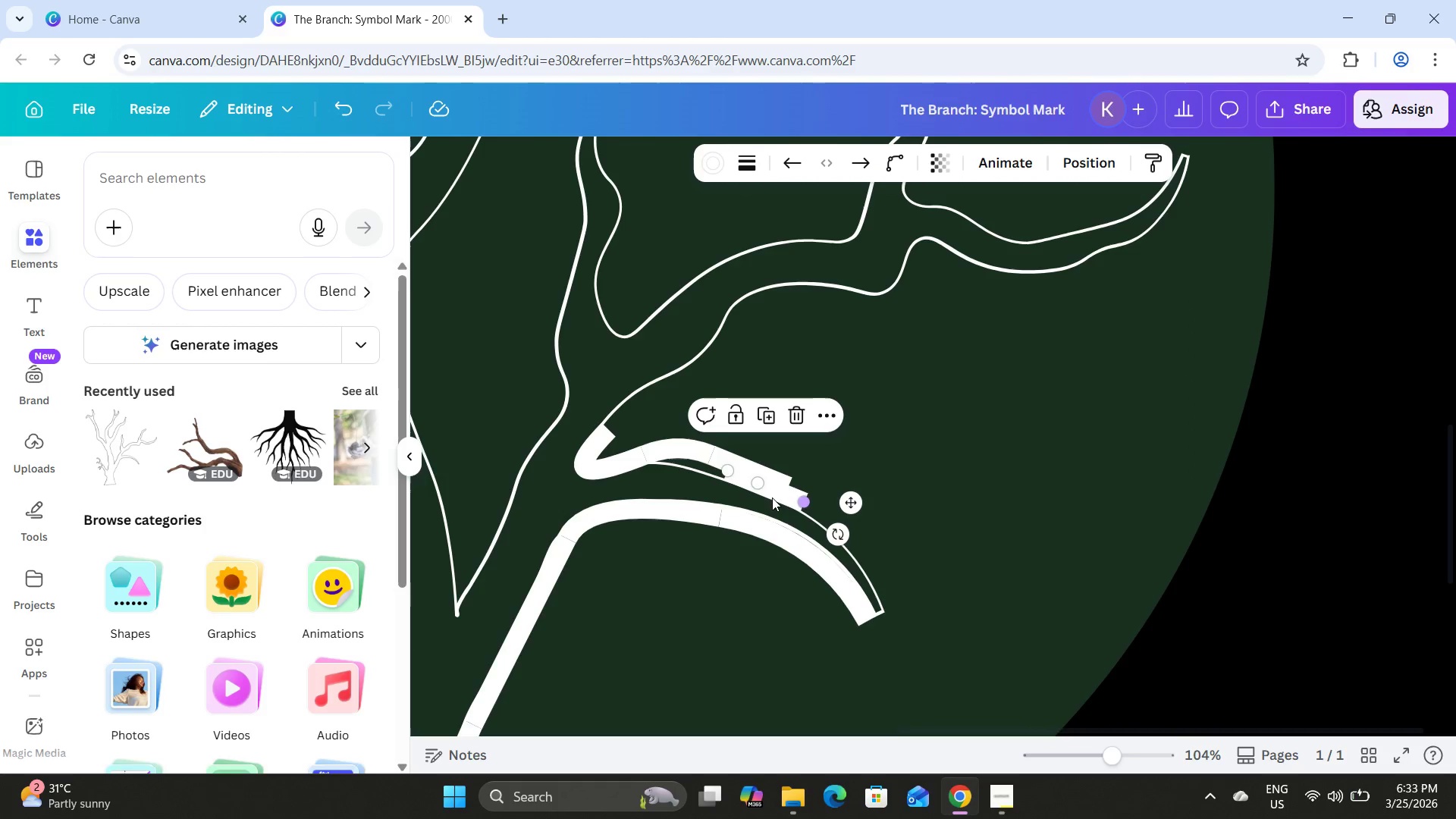 
left_click_drag(start_coordinate=[772, 496], to_coordinate=[878, 513])
 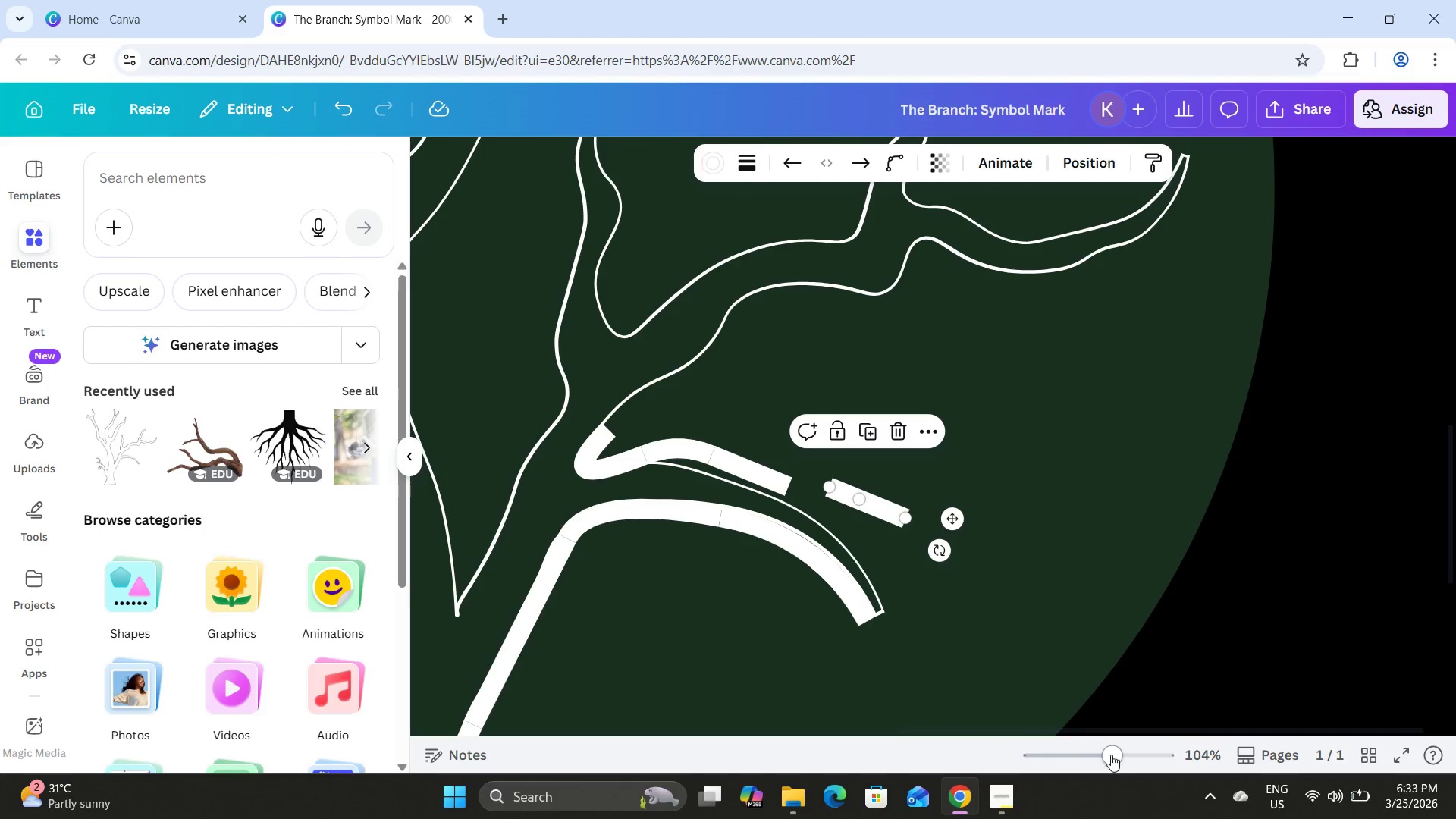 
left_click_drag(start_coordinate=[1114, 756], to_coordinate=[1147, 766])
 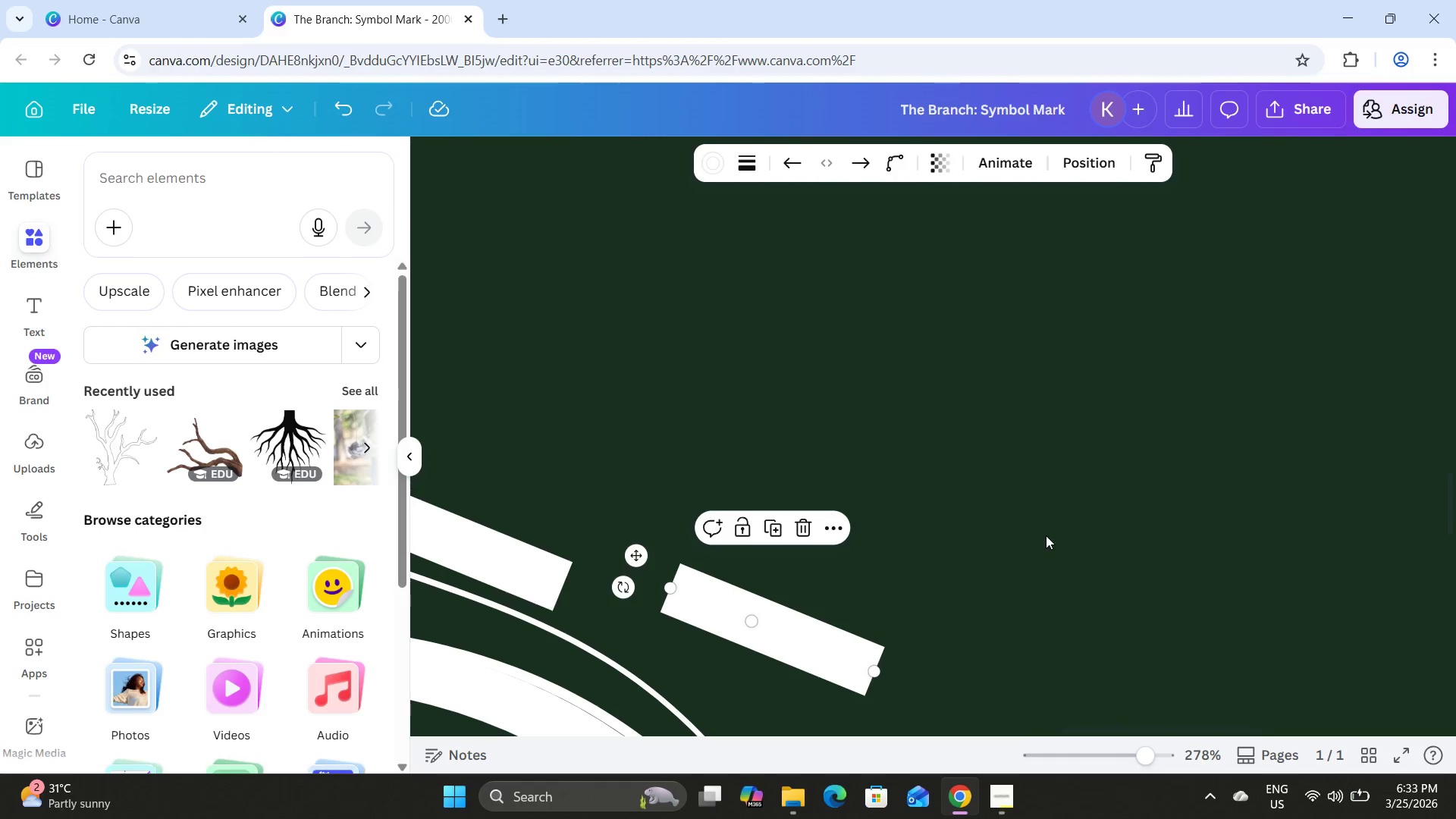 
scroll: coordinate [1046, 535], scroll_direction: down, amount: 2.0
 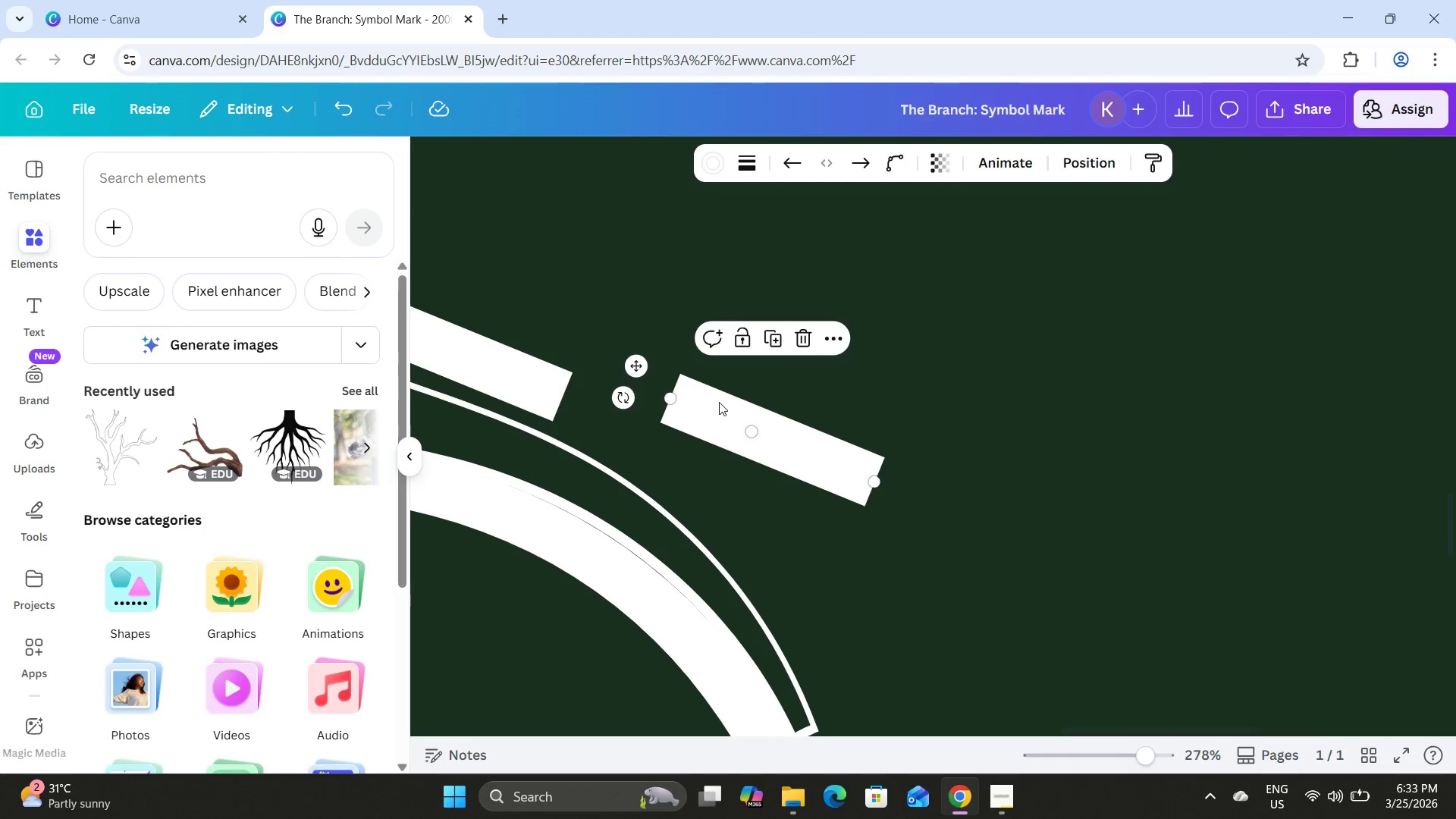 
left_click_drag(start_coordinate=[719, 400], to_coordinate=[632, 406])
 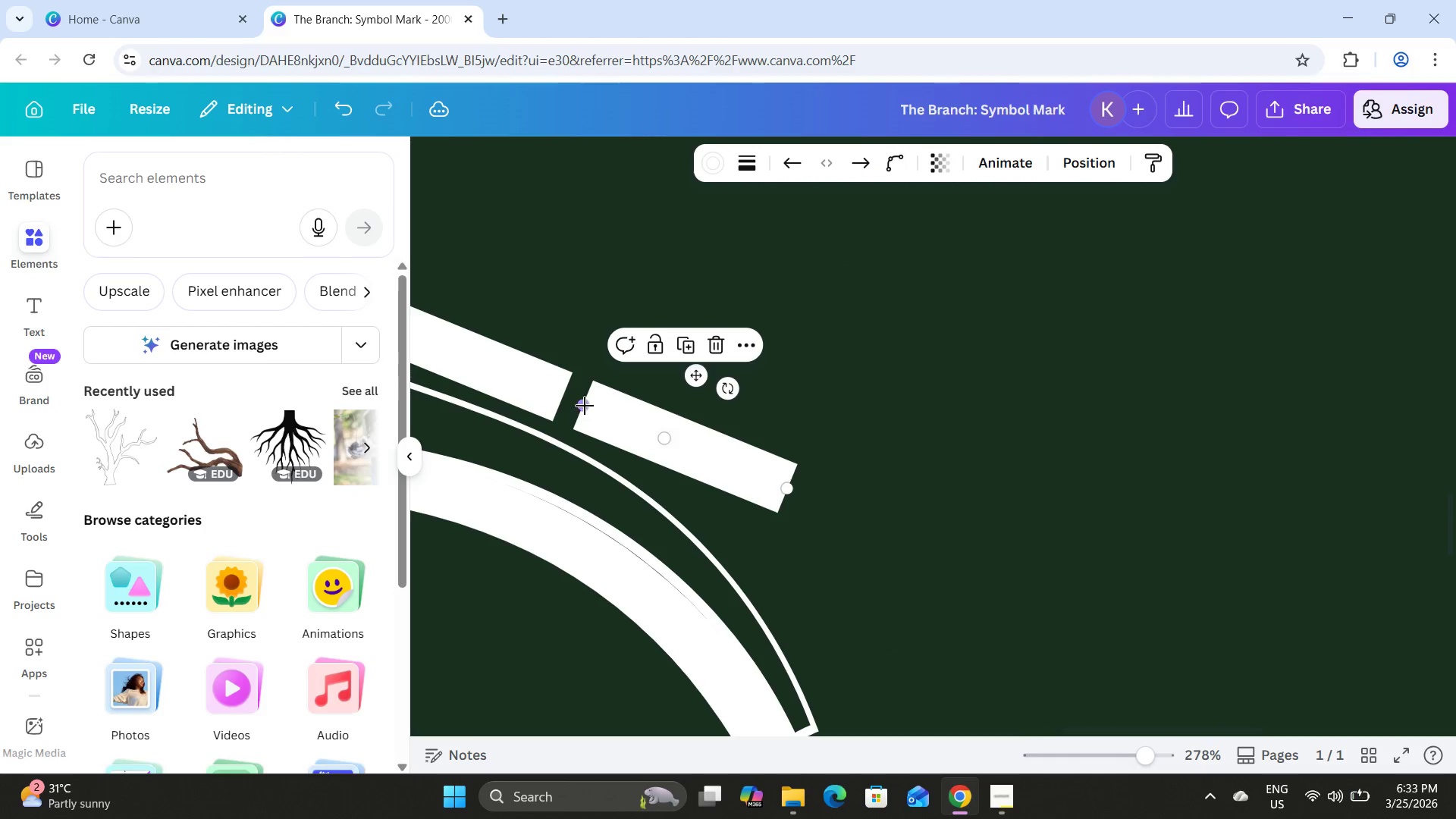 
left_click_drag(start_coordinate=[584, 406], to_coordinate=[566, 400])
 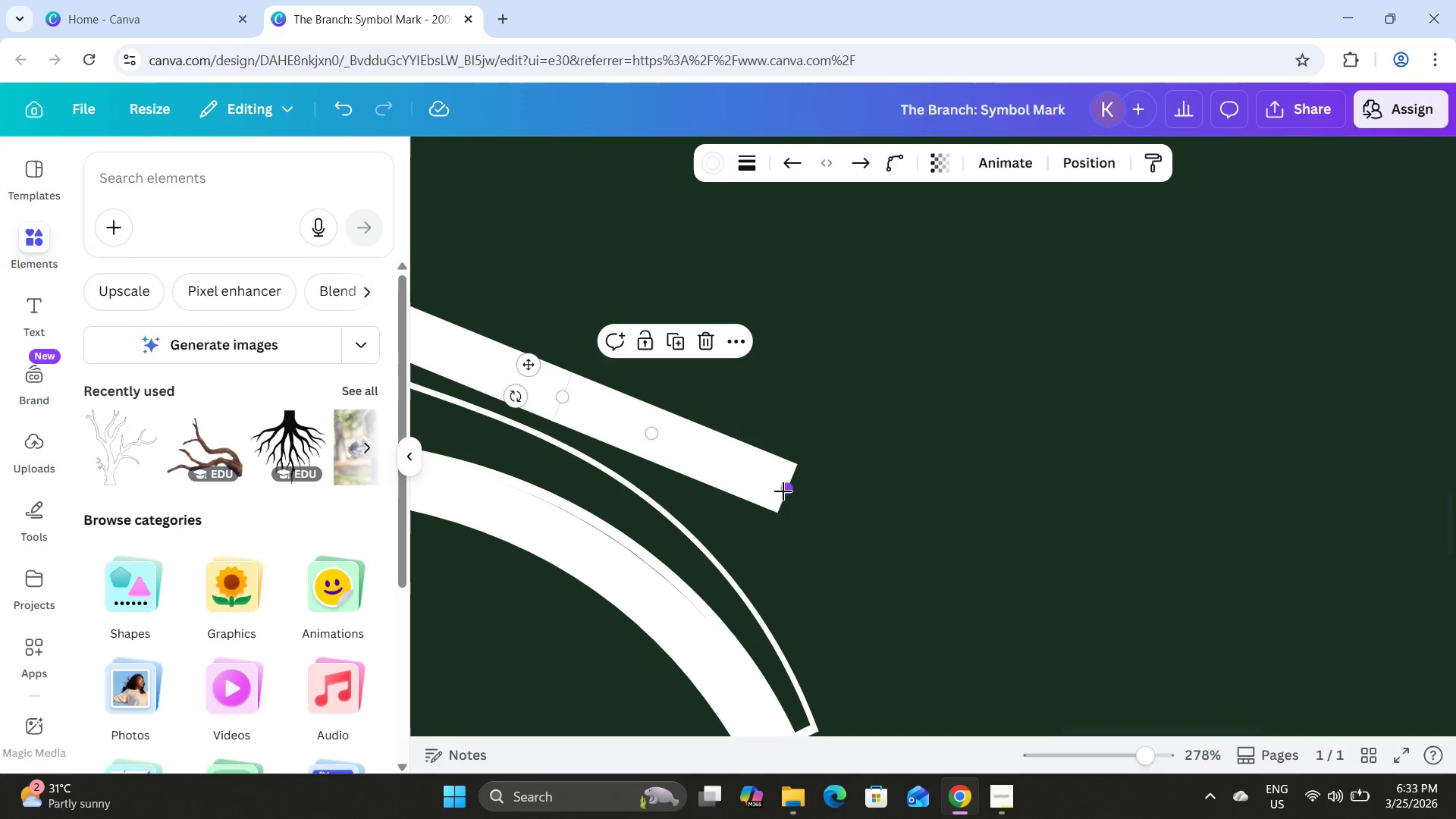 
left_click_drag(start_coordinate=[783, 491], to_coordinate=[717, 470])
 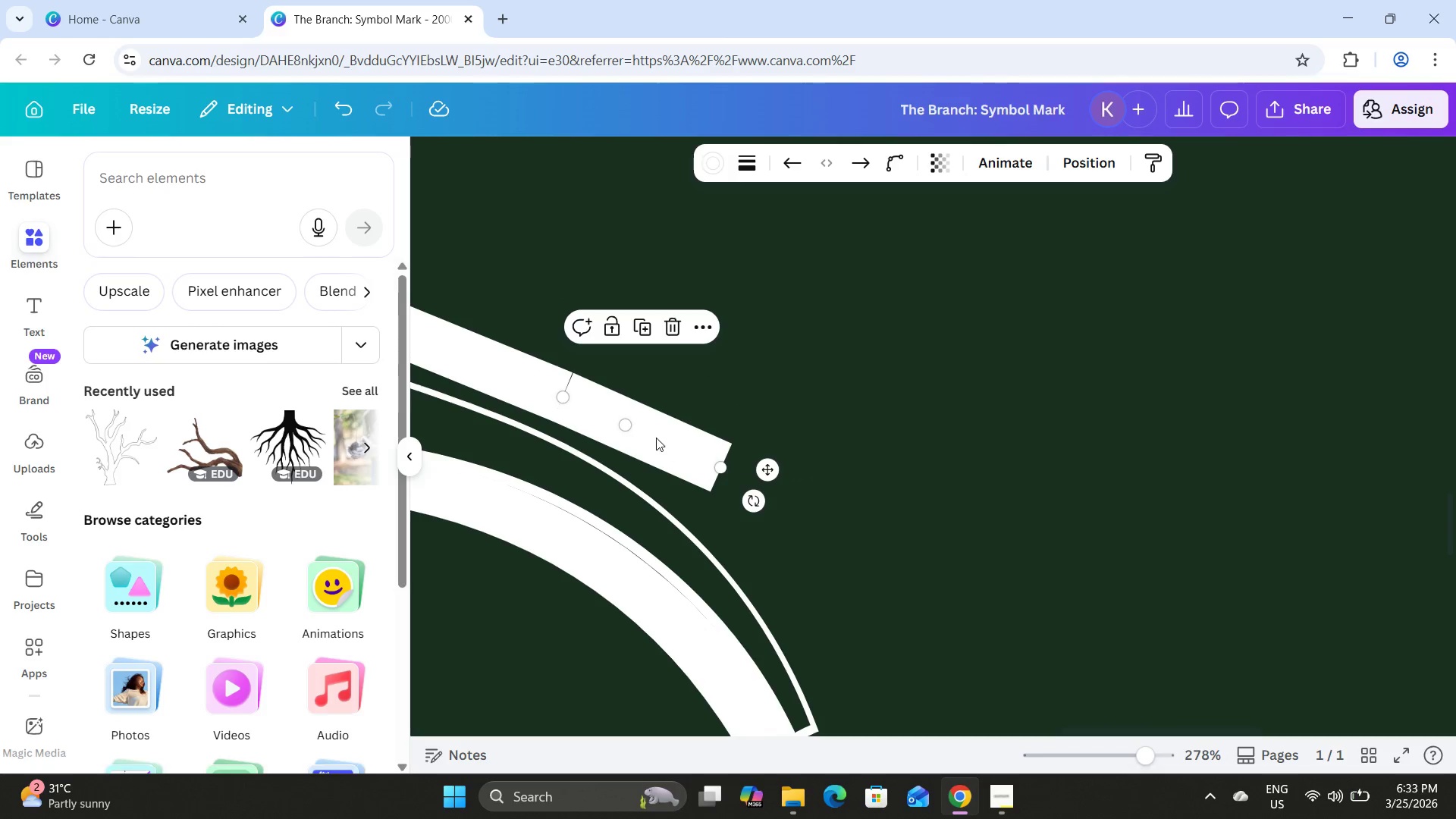 
left_click_drag(start_coordinate=[631, 424], to_coordinate=[653, 425])
 